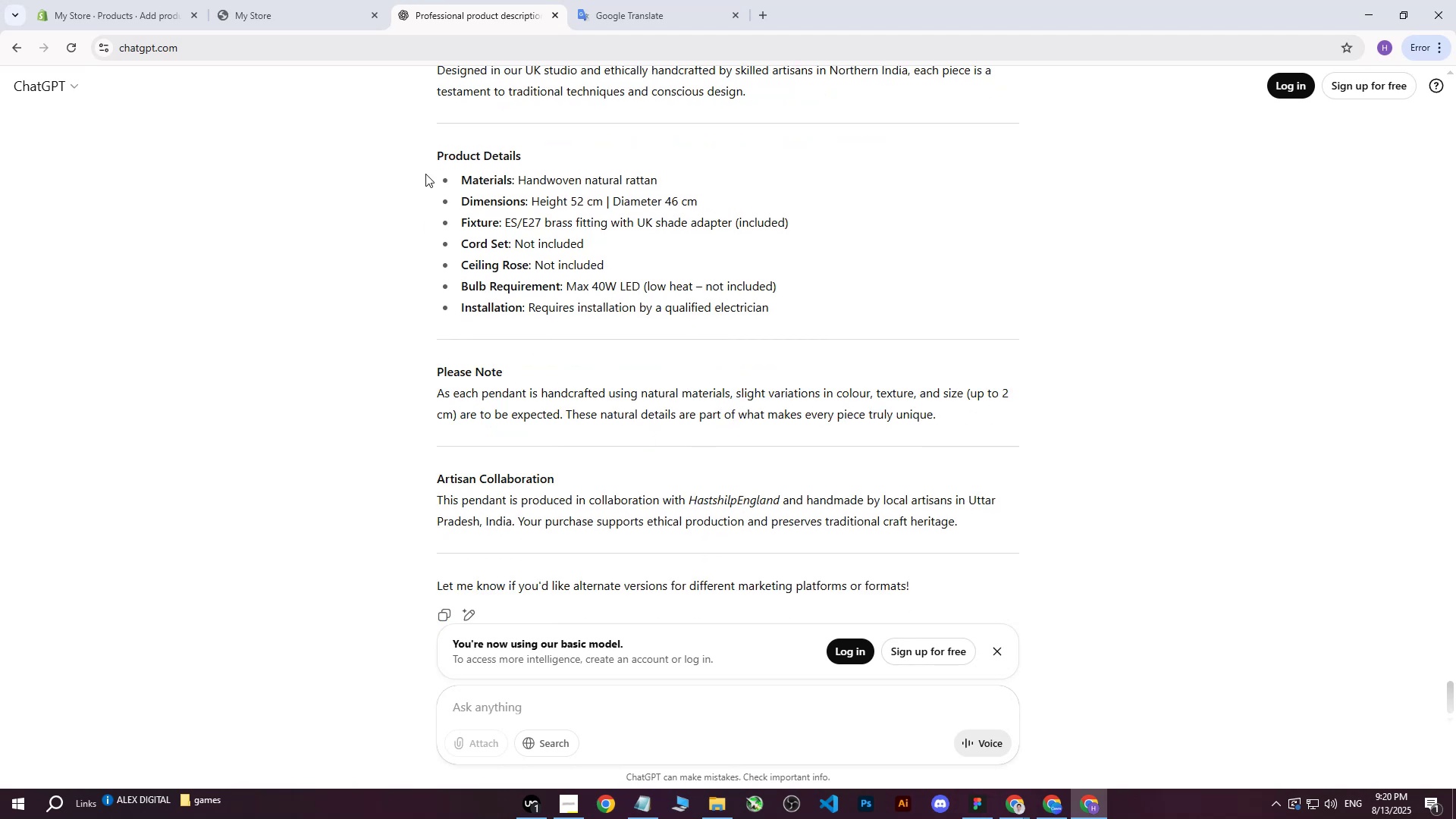 
scroll: coordinate [430, 160], scroll_direction: up, amount: 3.0
 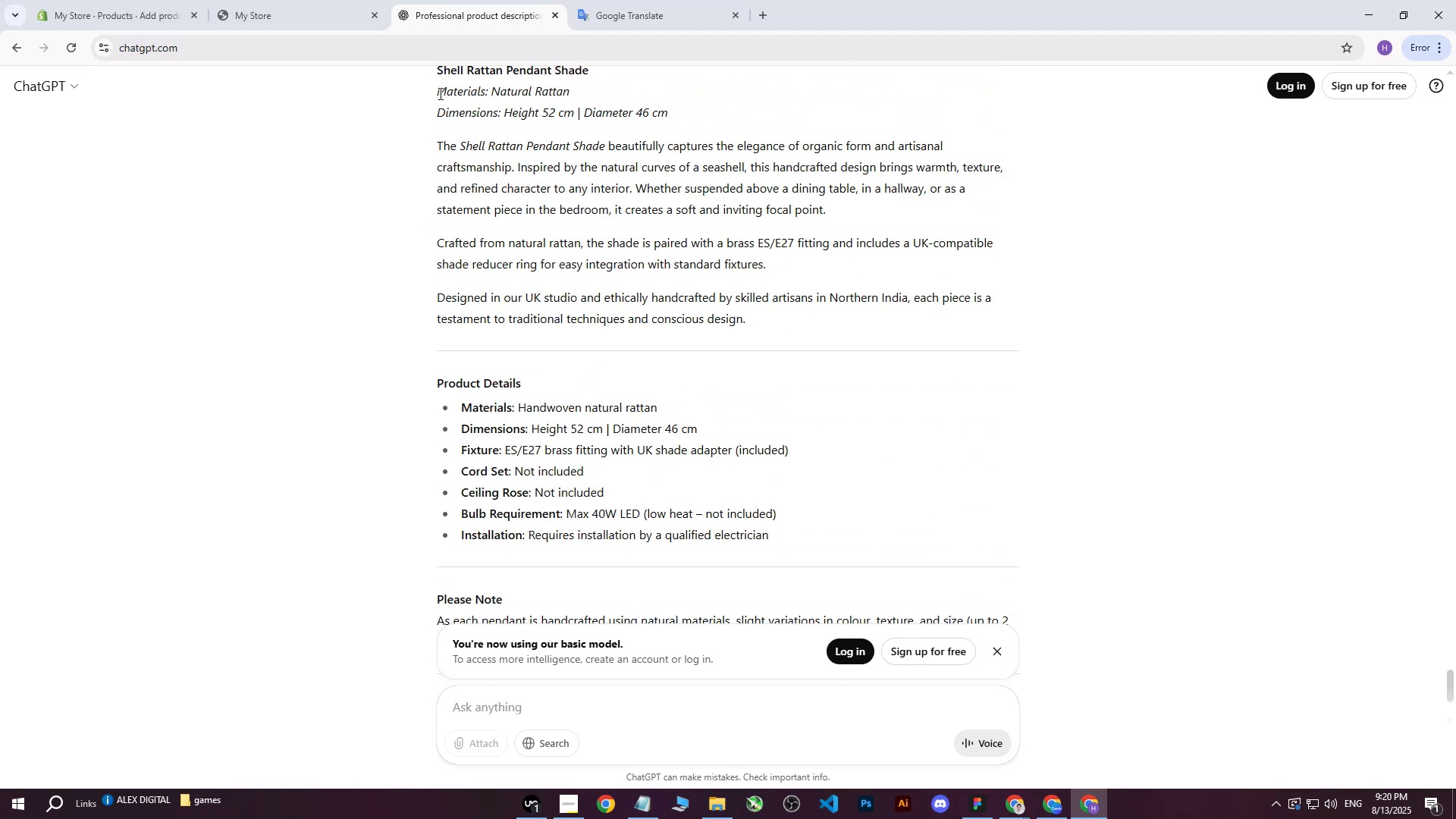 
left_click_drag(start_coordinate=[438, 89], to_coordinate=[1005, 540])
 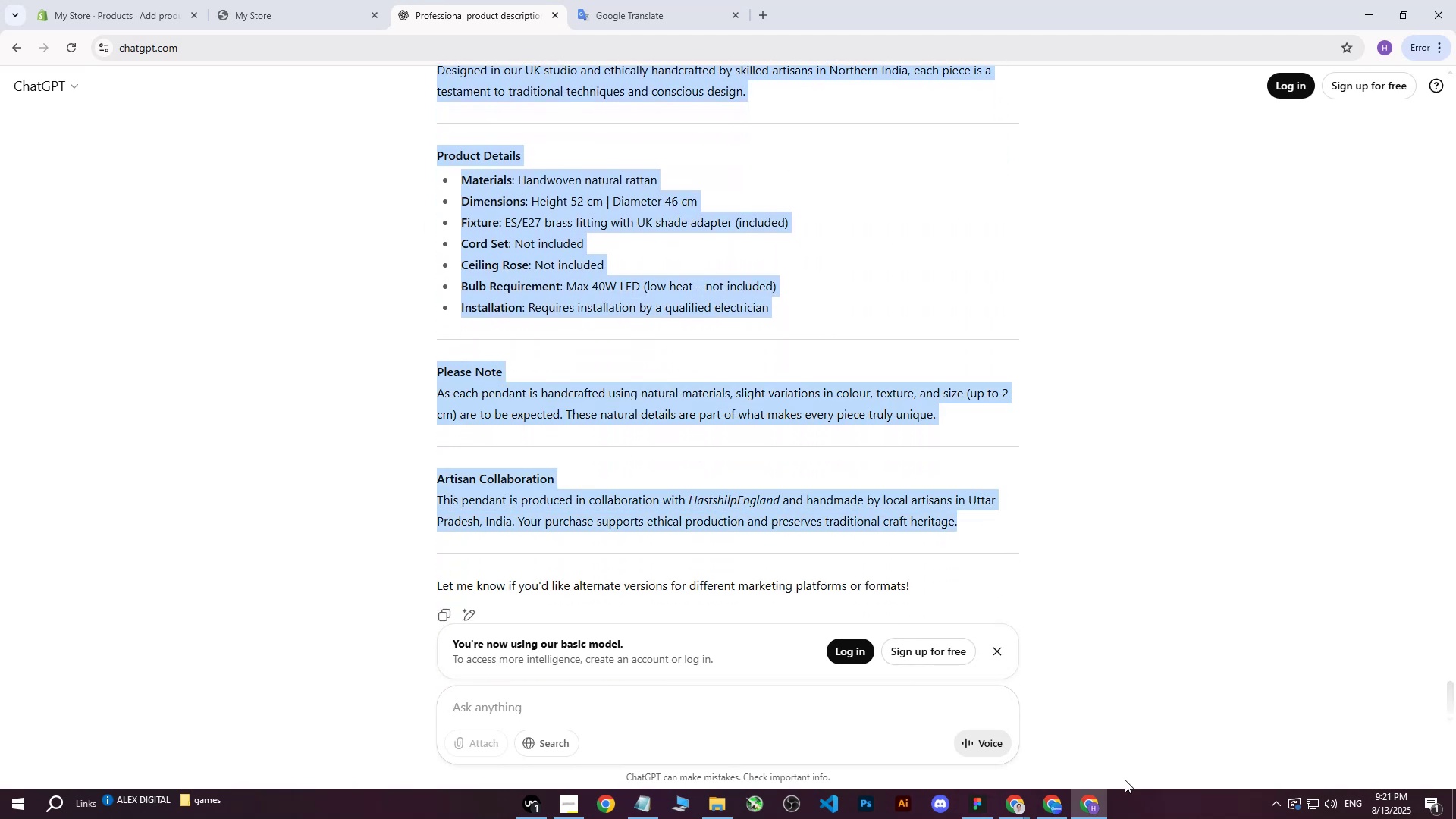 
scroll: coordinate [830, 397], scroll_direction: down, amount: 4.0
 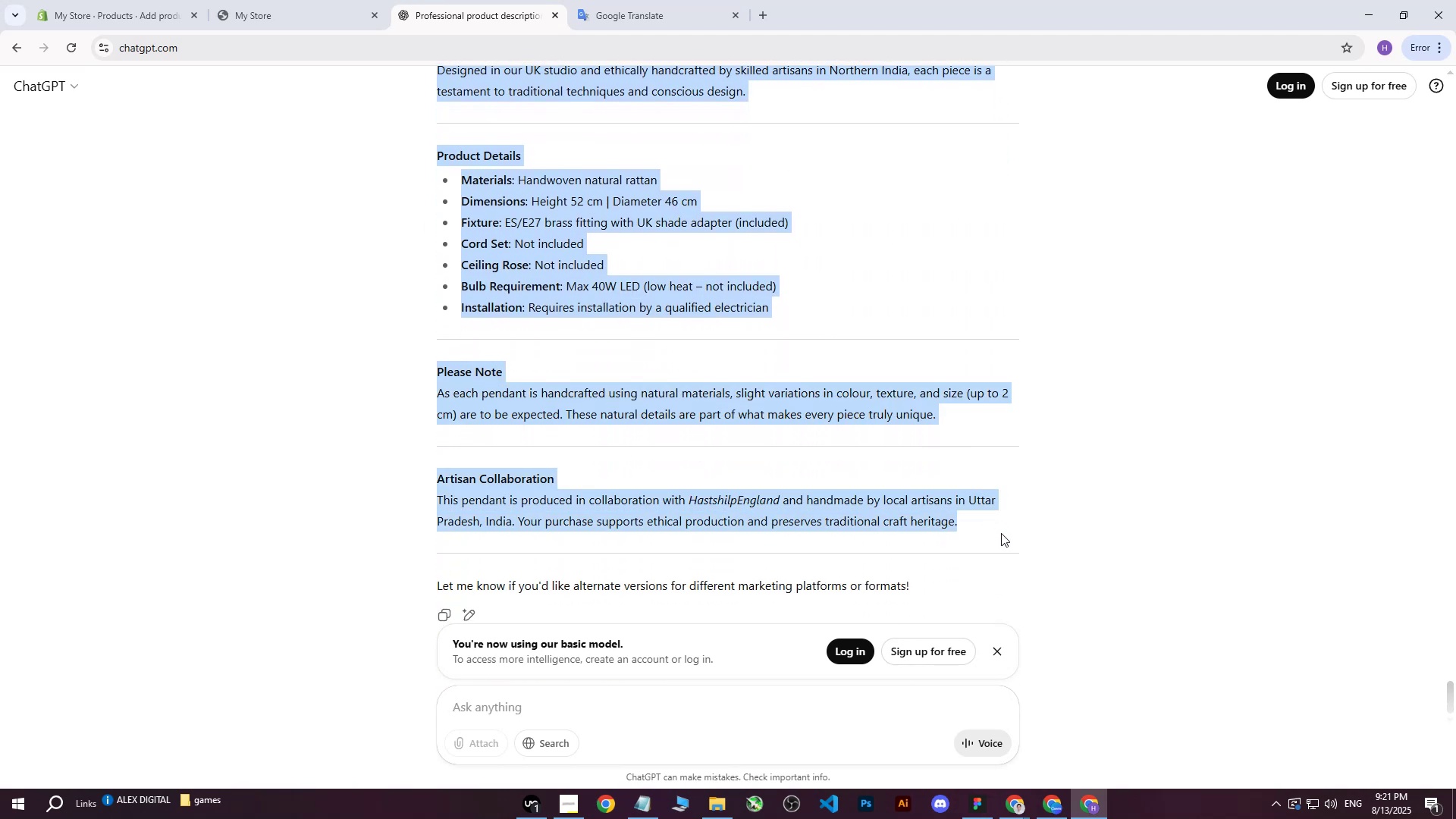 
key(Control+C)
 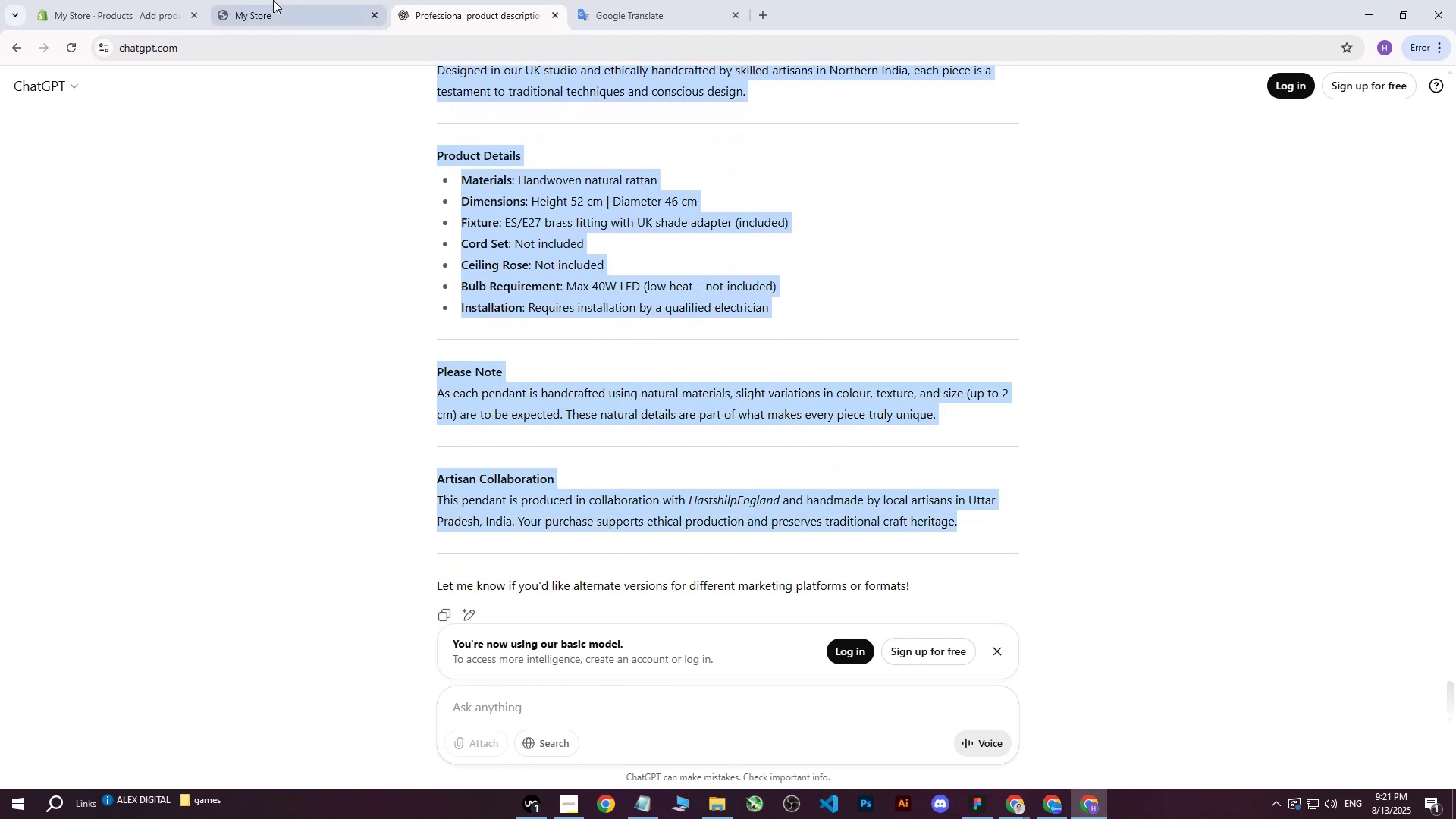 
left_click([141, 0])
 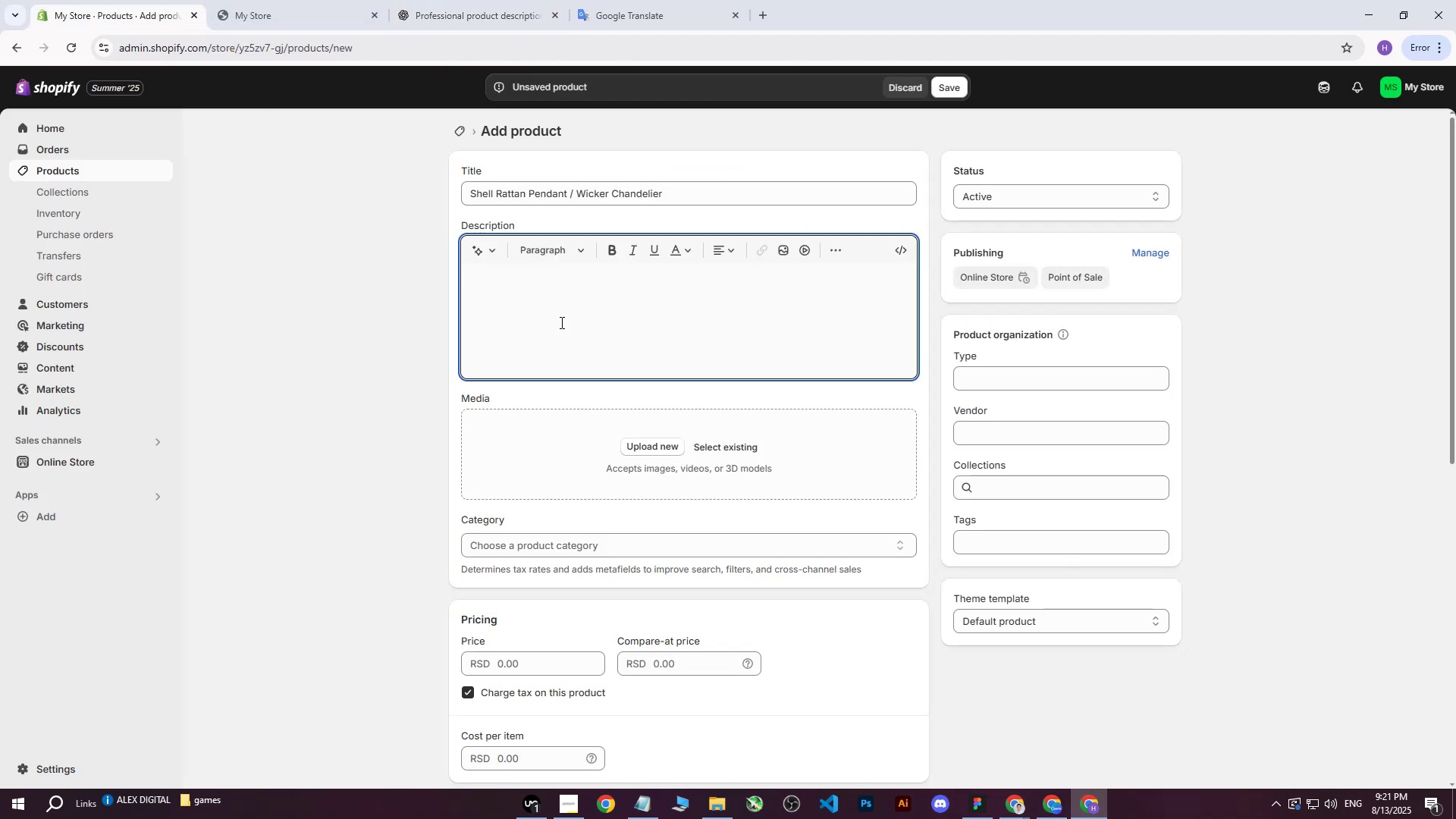 
left_click([574, 332])
 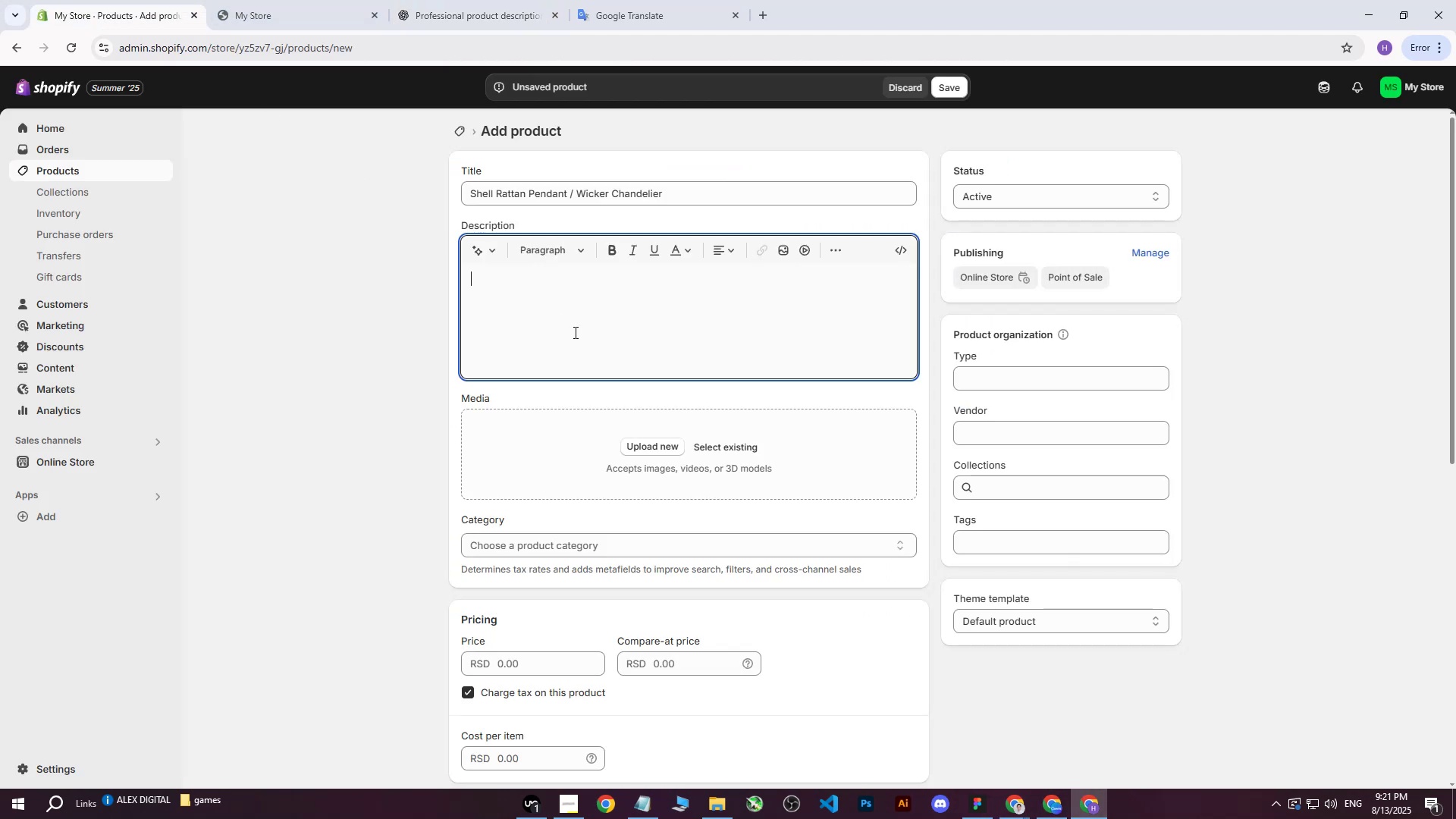 
key(Control+ControlLeft)
 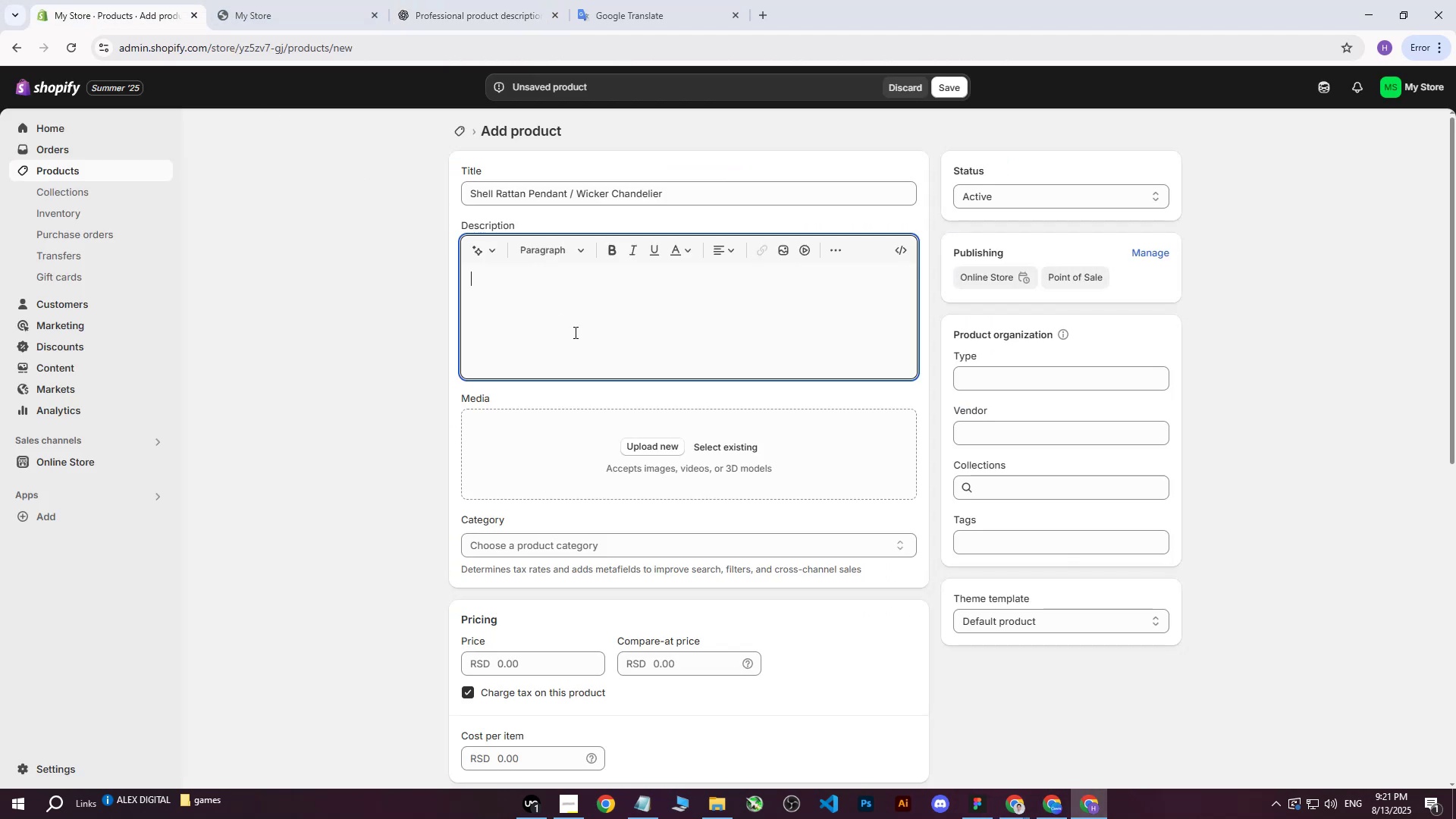 
key(Control+V)
 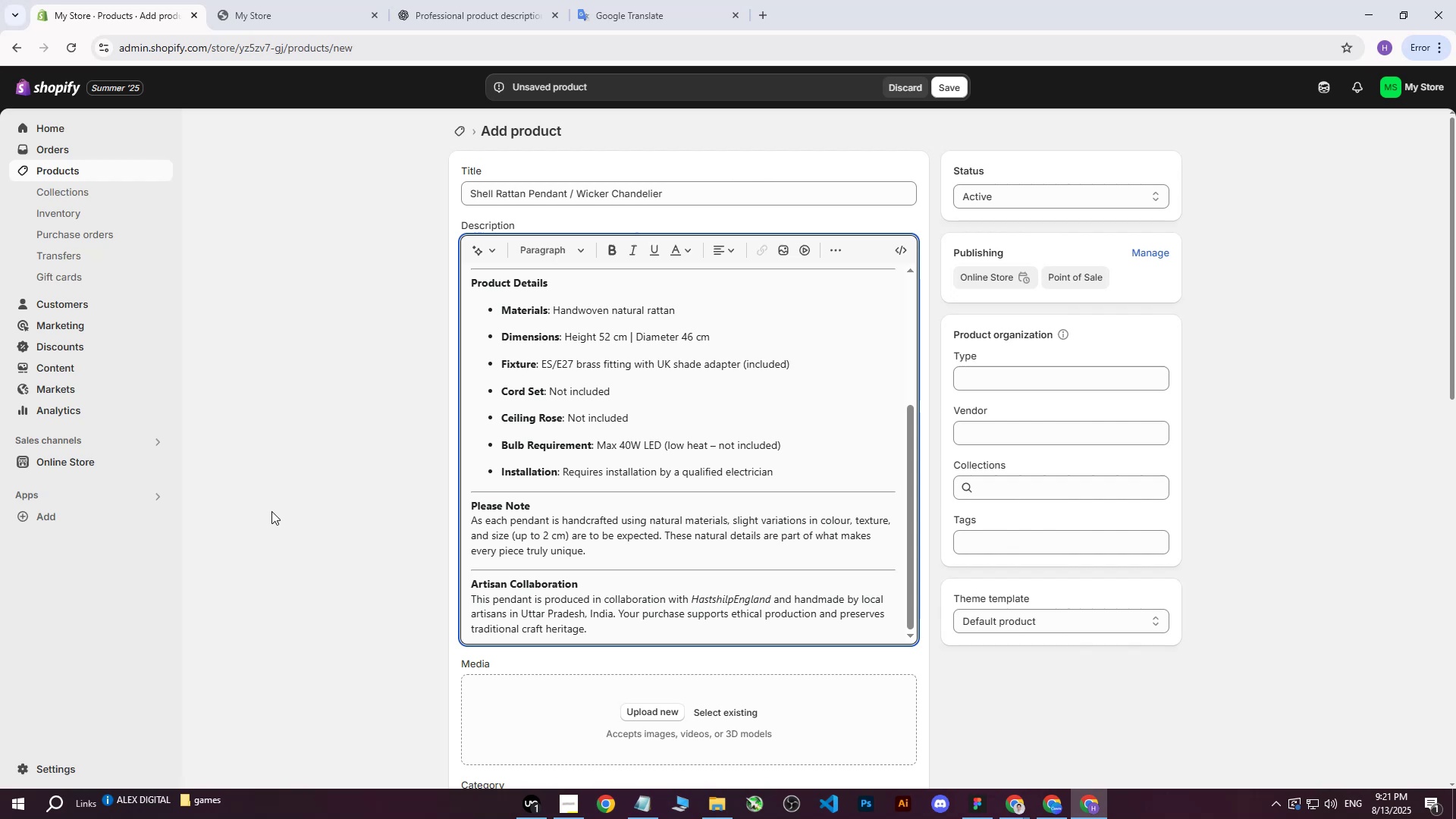 
scroll: coordinate [318, 504], scroll_direction: down, amount: 4.0
 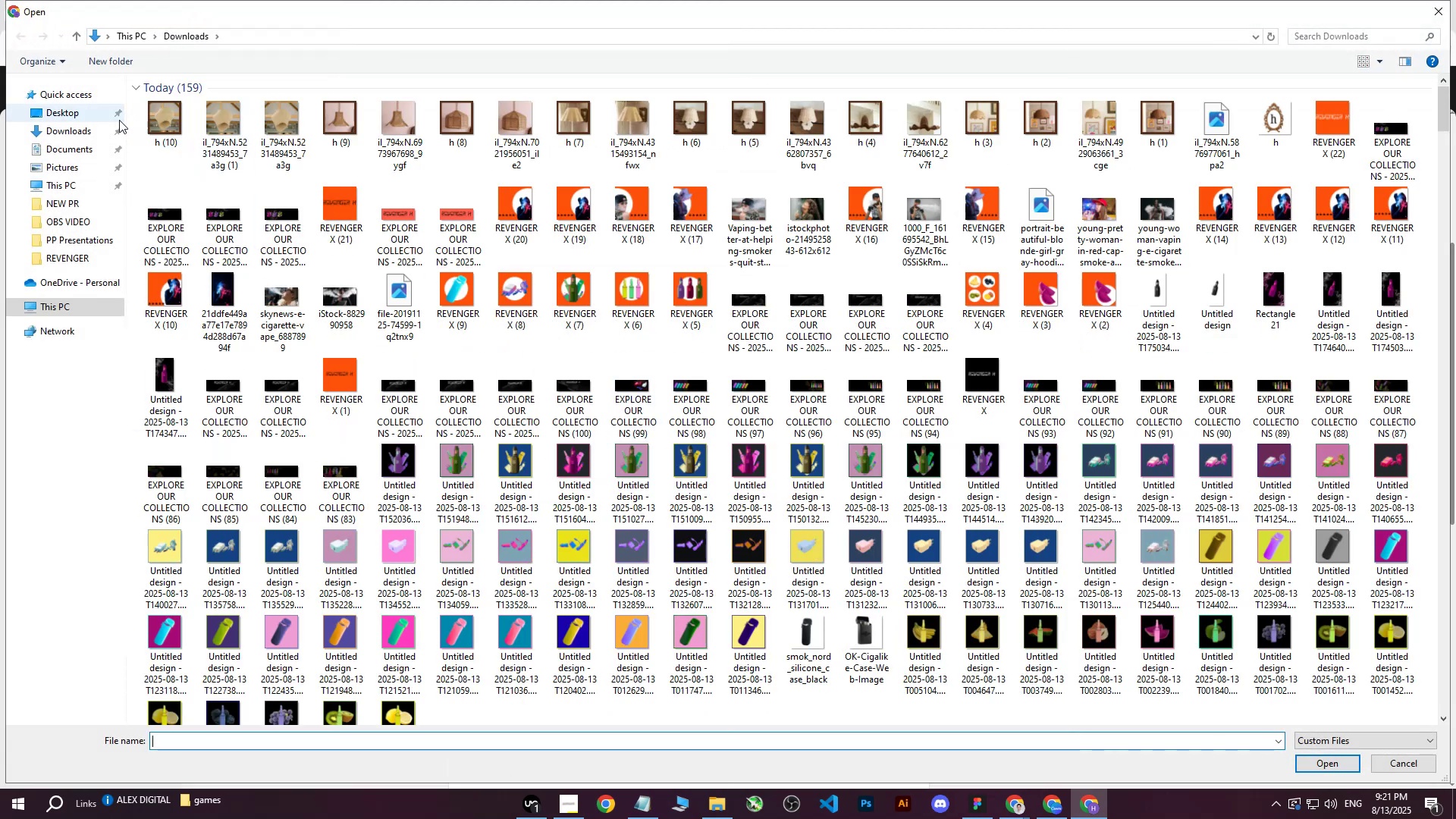 
left_click([145, 120])
 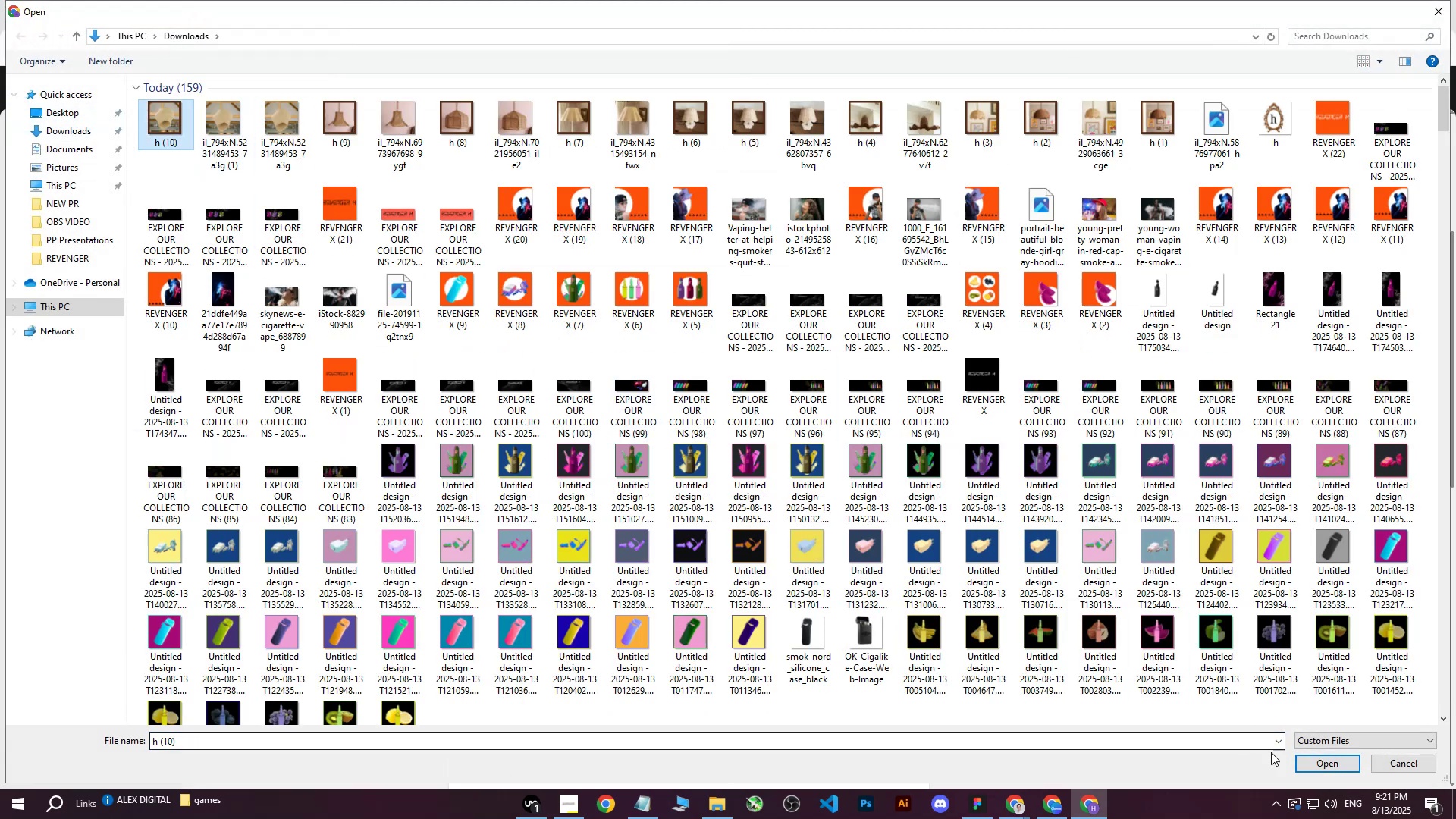 
left_click([1331, 773])
 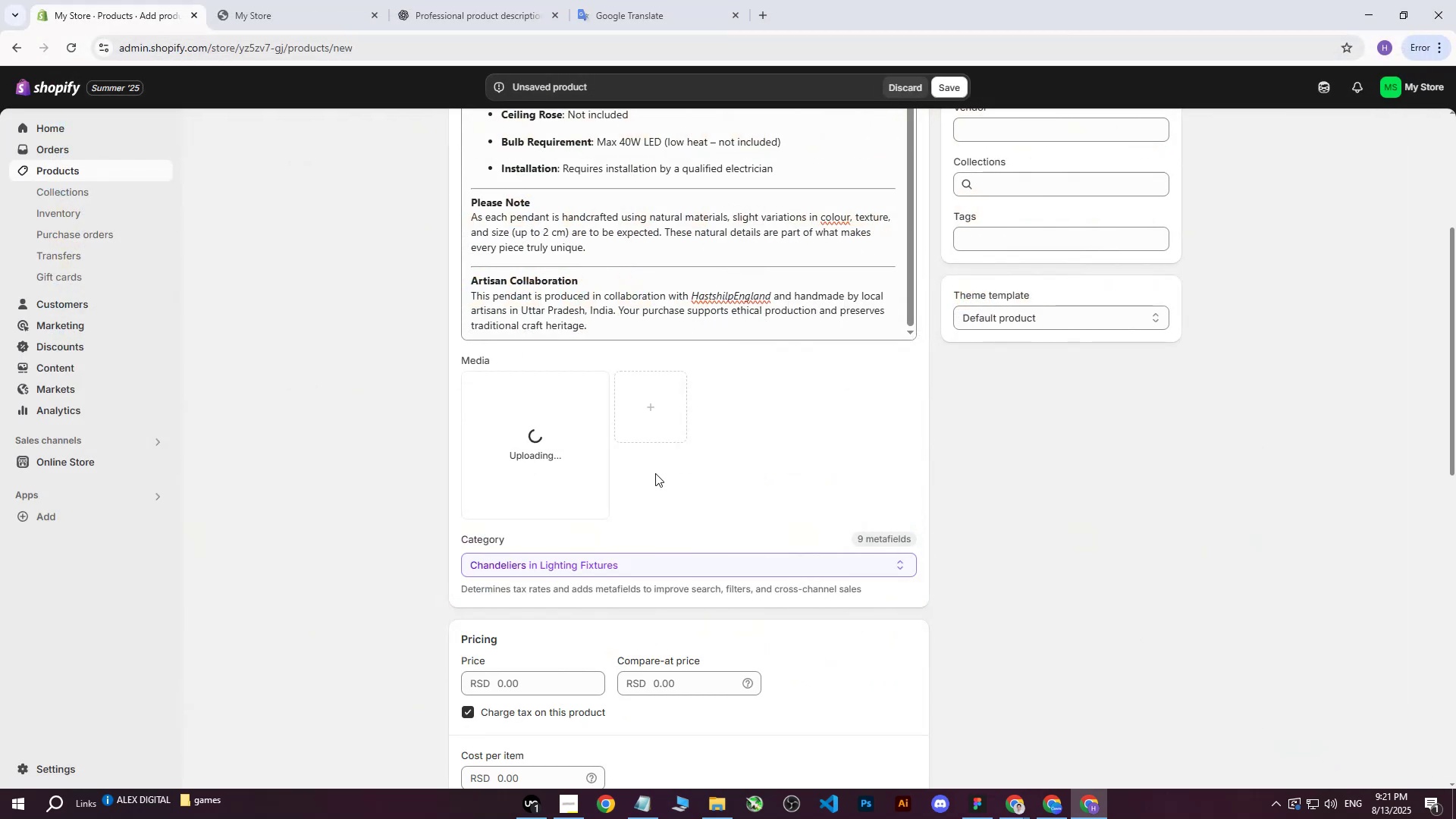 
scroll: coordinate [652, 487], scroll_direction: down, amount: 4.0
 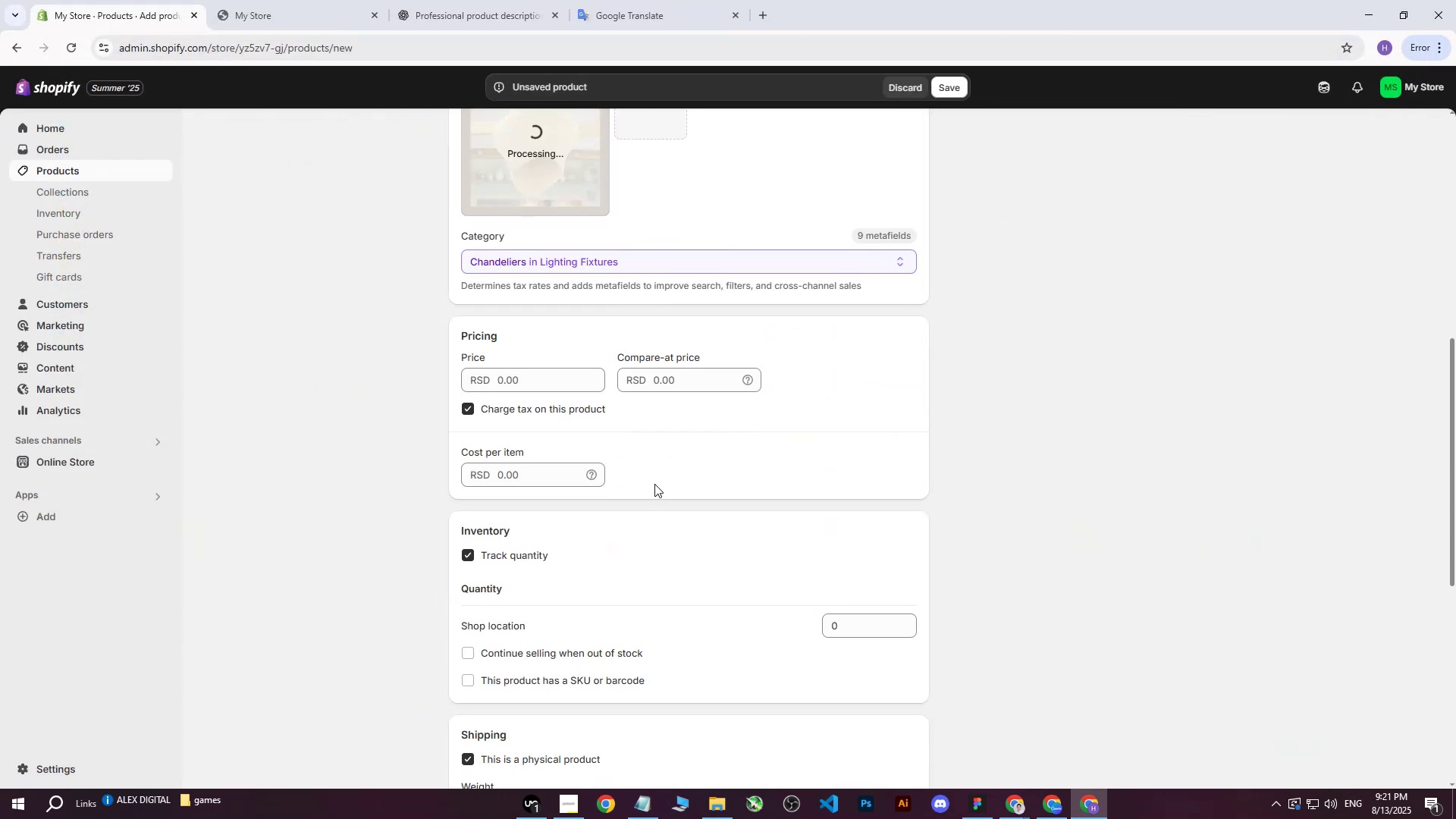 
scroll: coordinate [654, 484], scroll_direction: up, amount: 2.0
 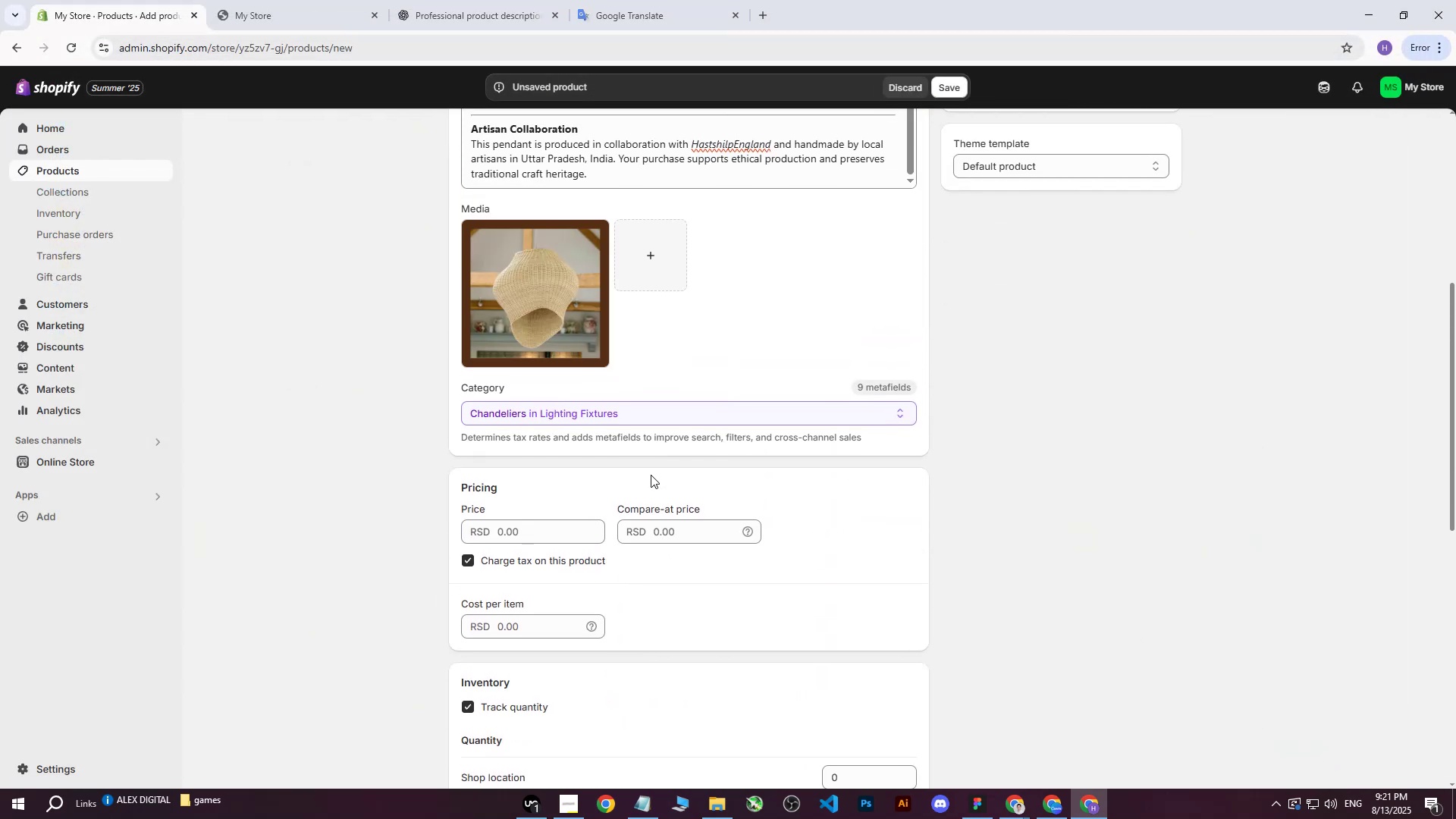 
wait(8.35)
 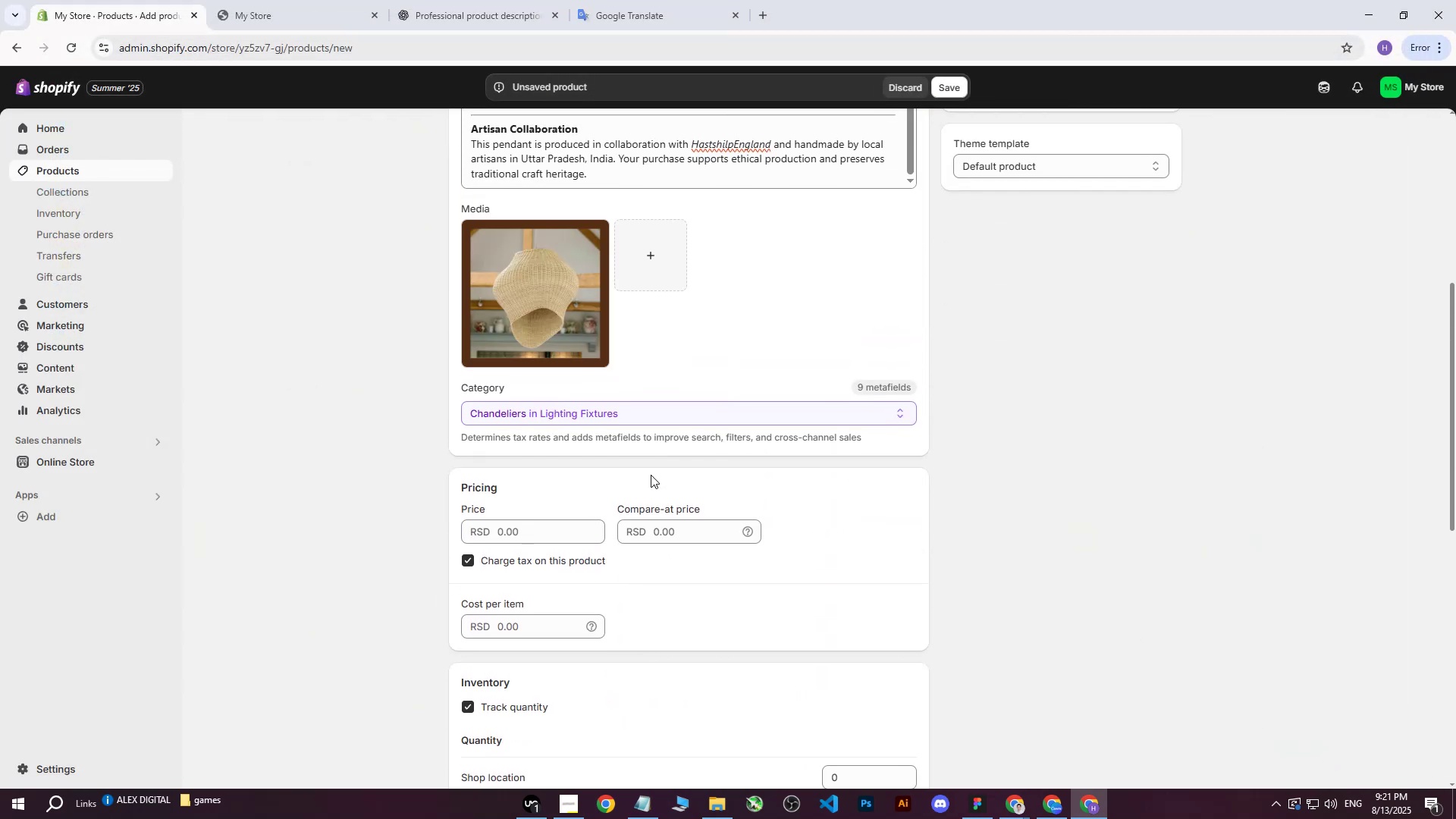 
double_click([930, 748])
 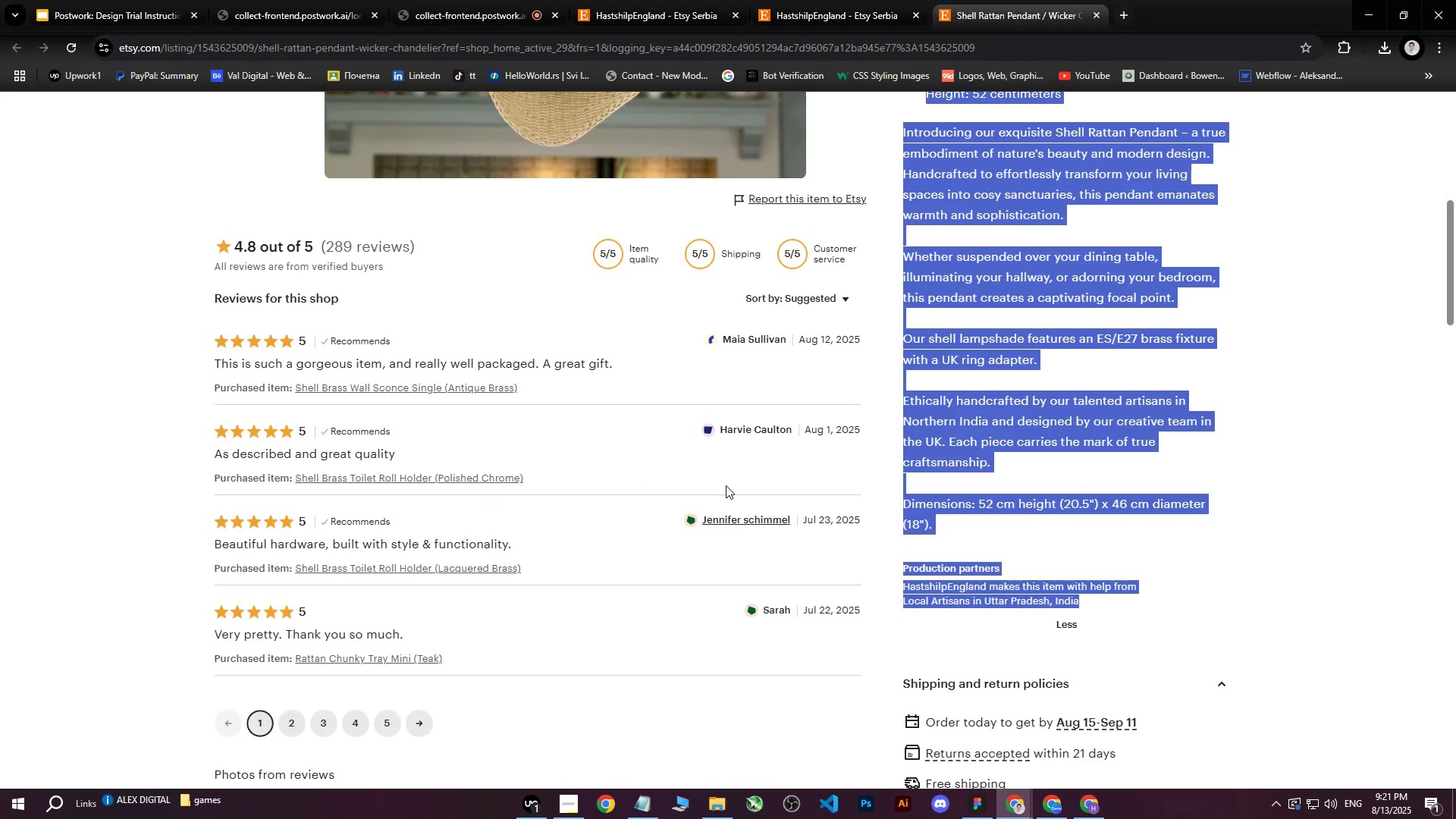 
scroll: coordinate [653, 435], scroll_direction: up, amount: 8.0
 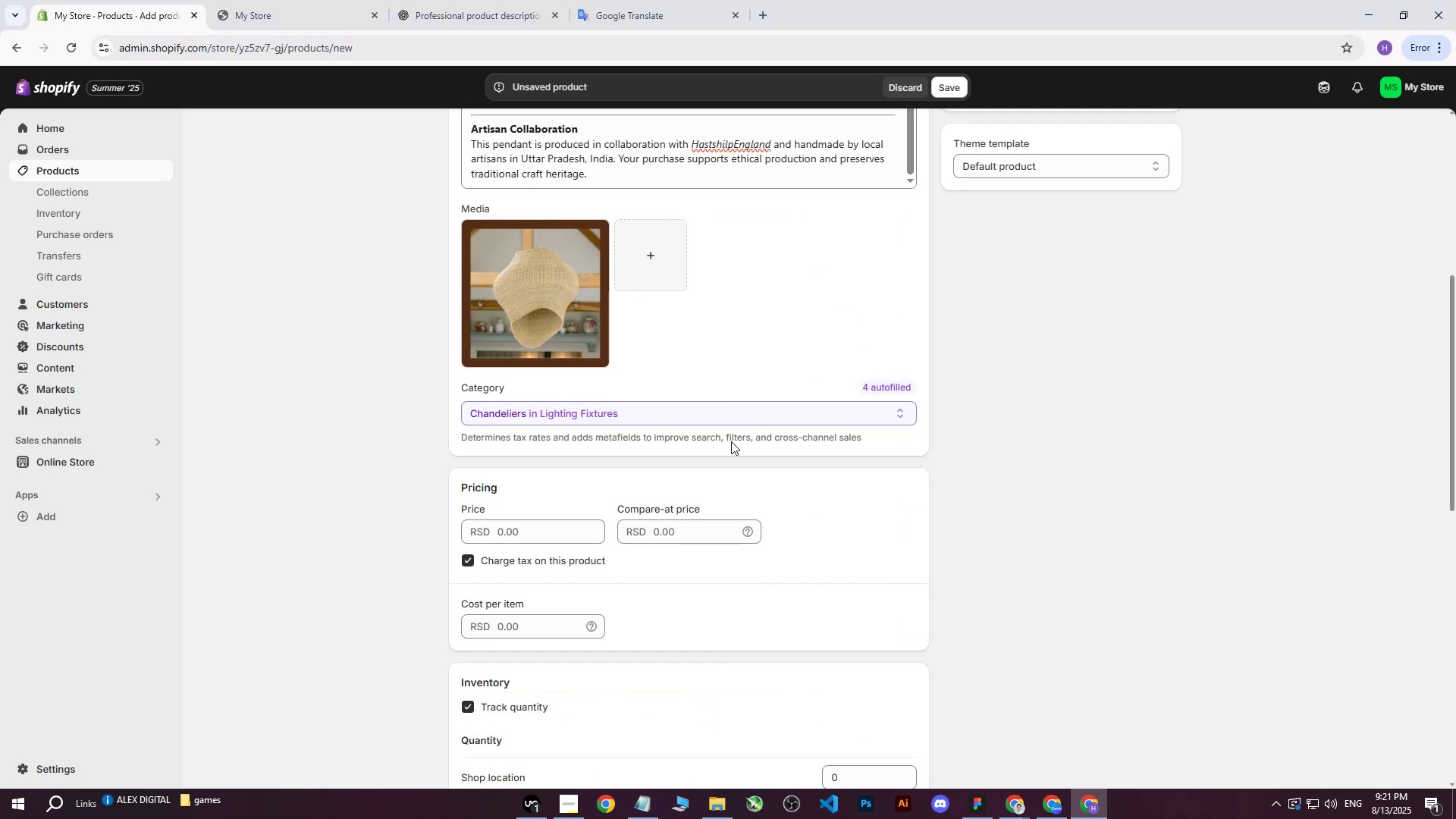 
left_click([544, 529])
 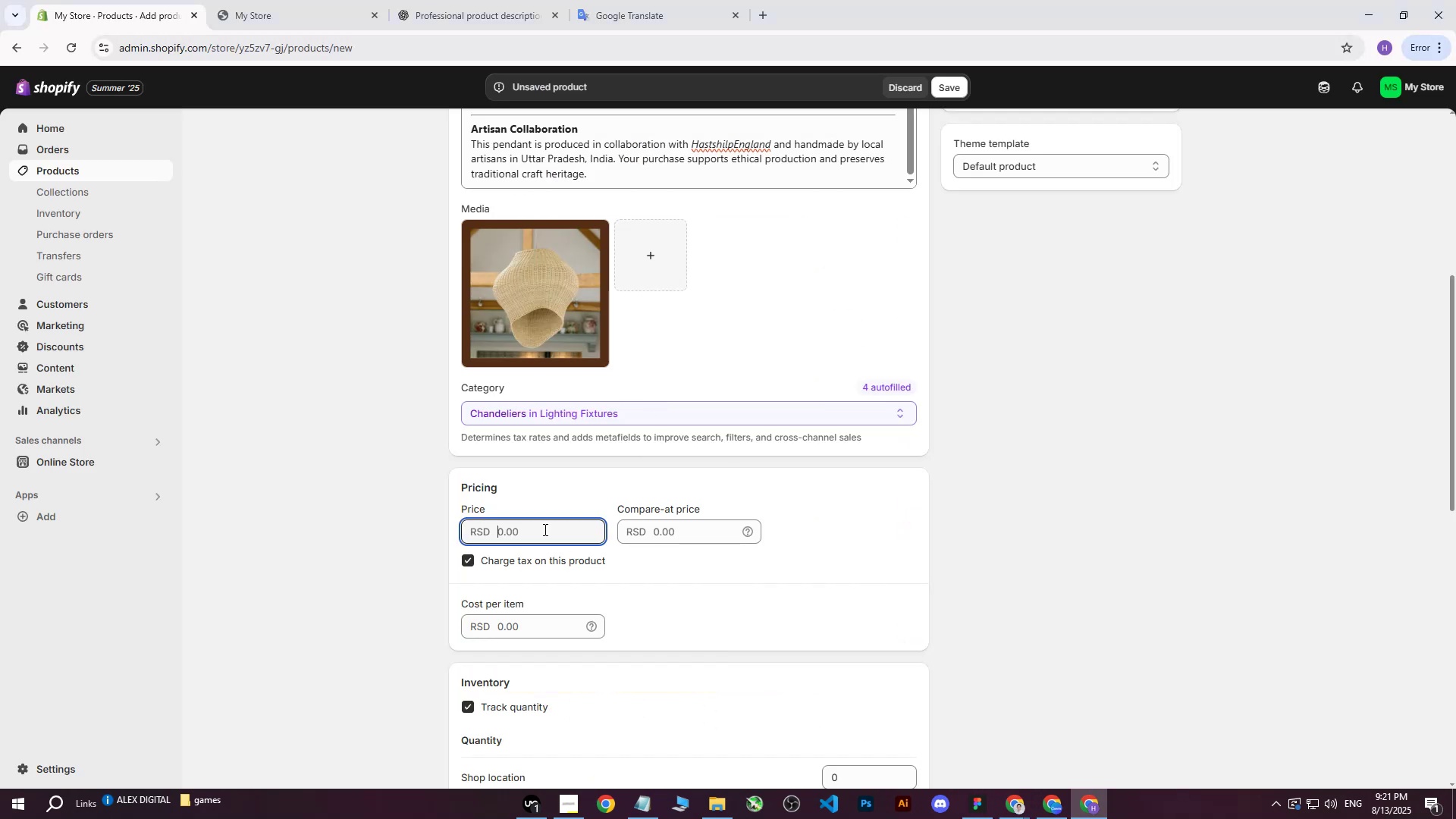 
type(40000)
key(Tab)
key(Tab)
key(Tab)
key(Tab)
type(40000)
 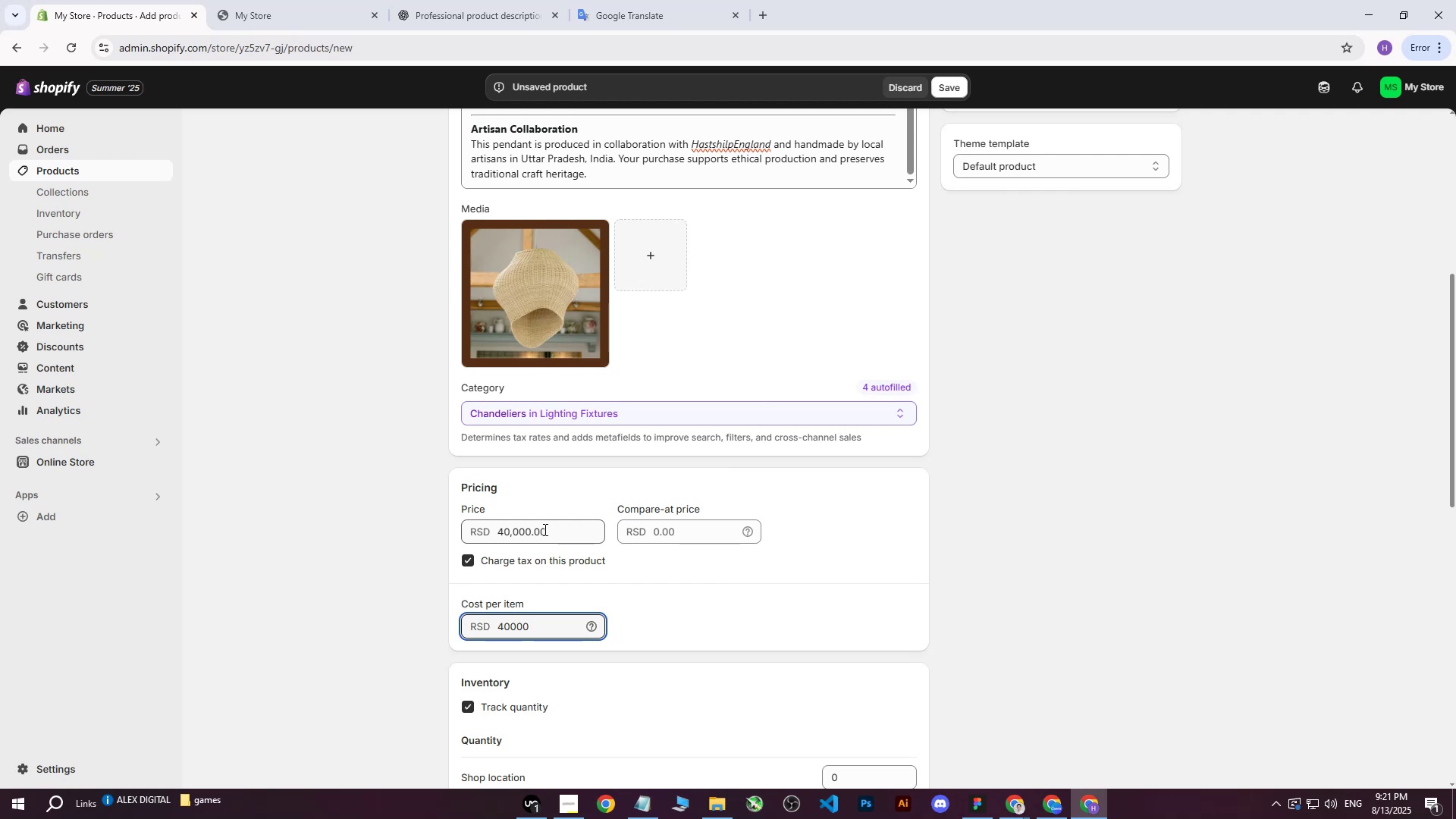 
wait(13.38)
 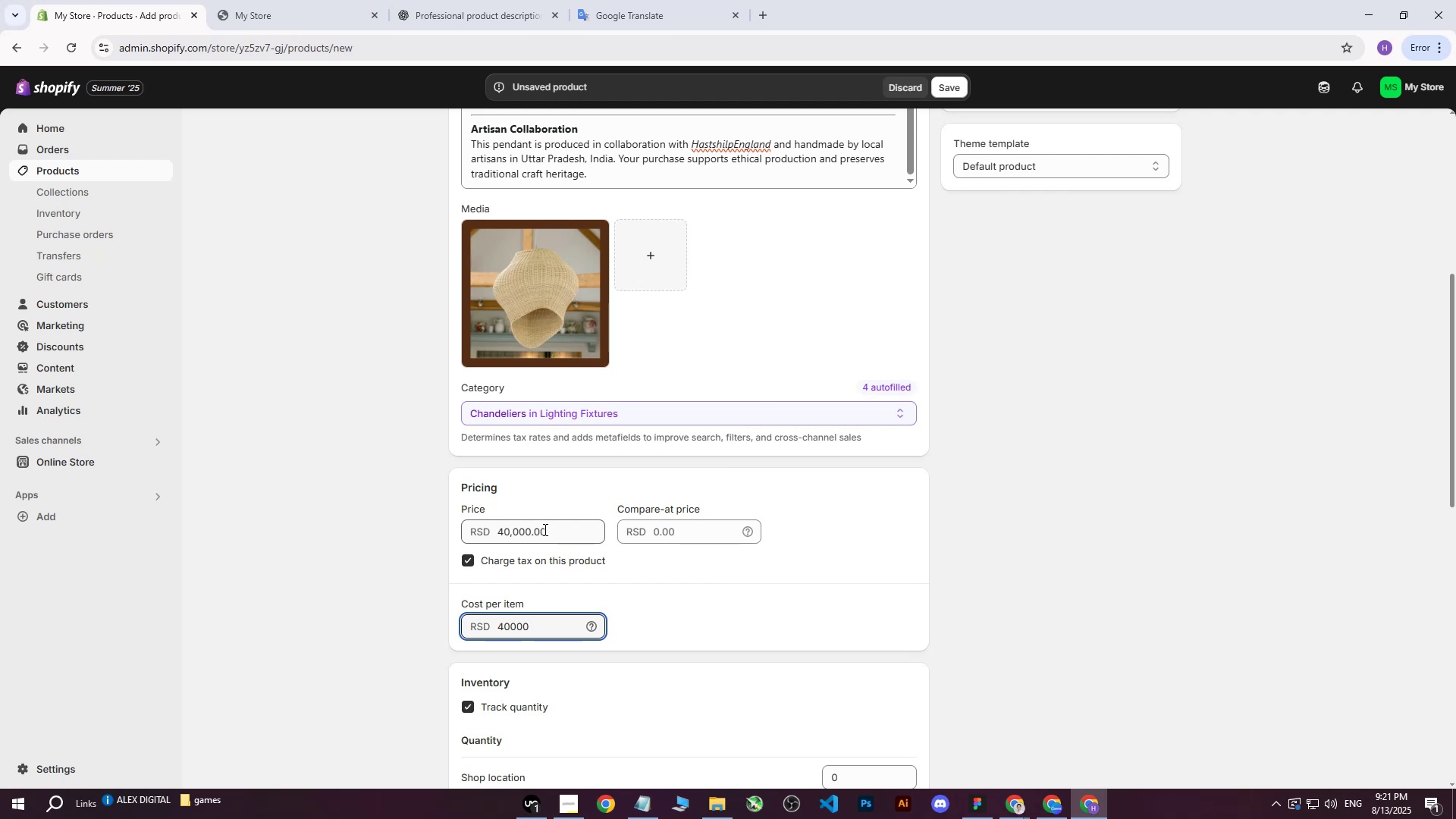 
scroll: coordinate [545, 548], scroll_direction: down, amount: 5.0
 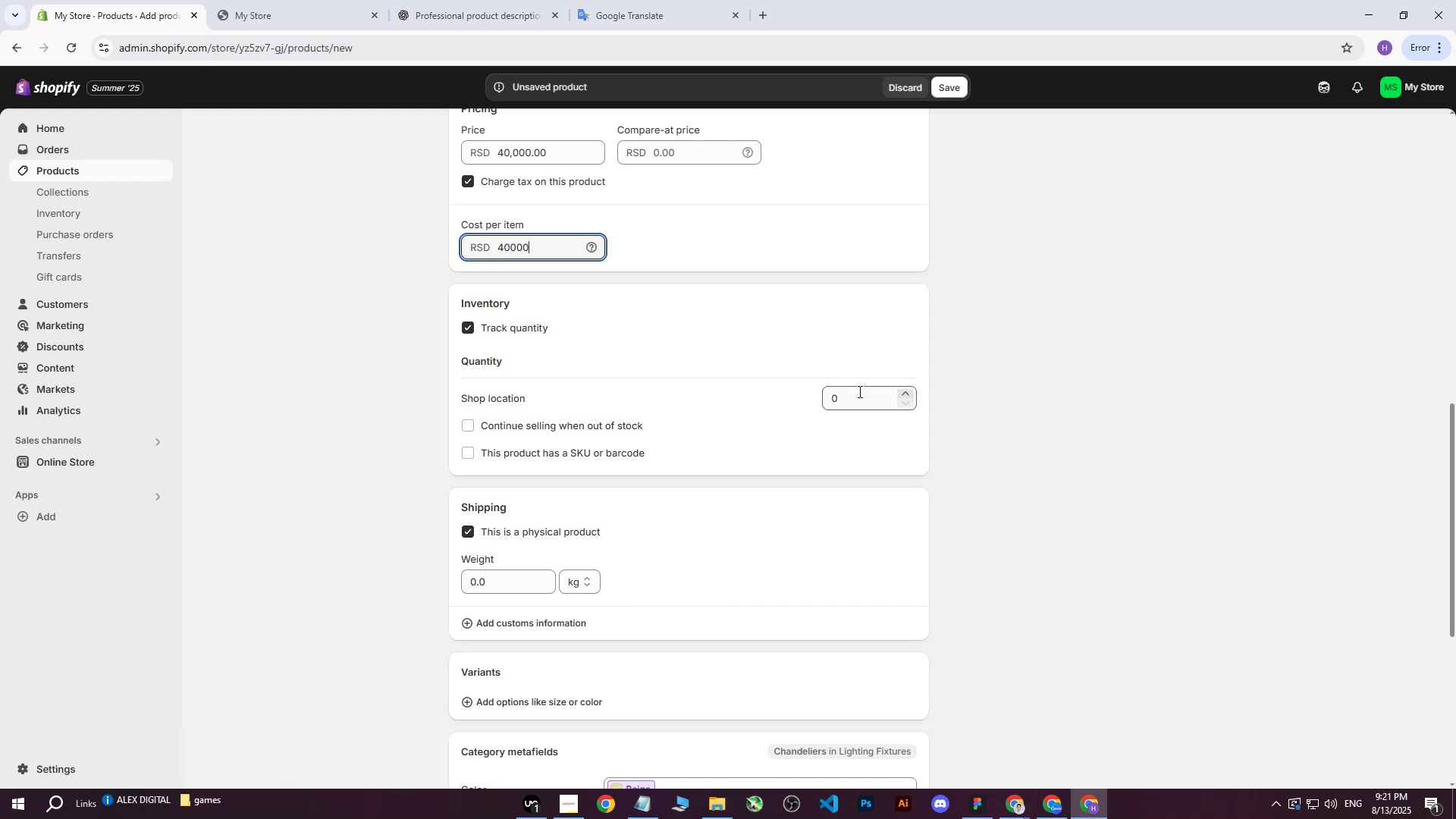 
left_click([858, 398])
 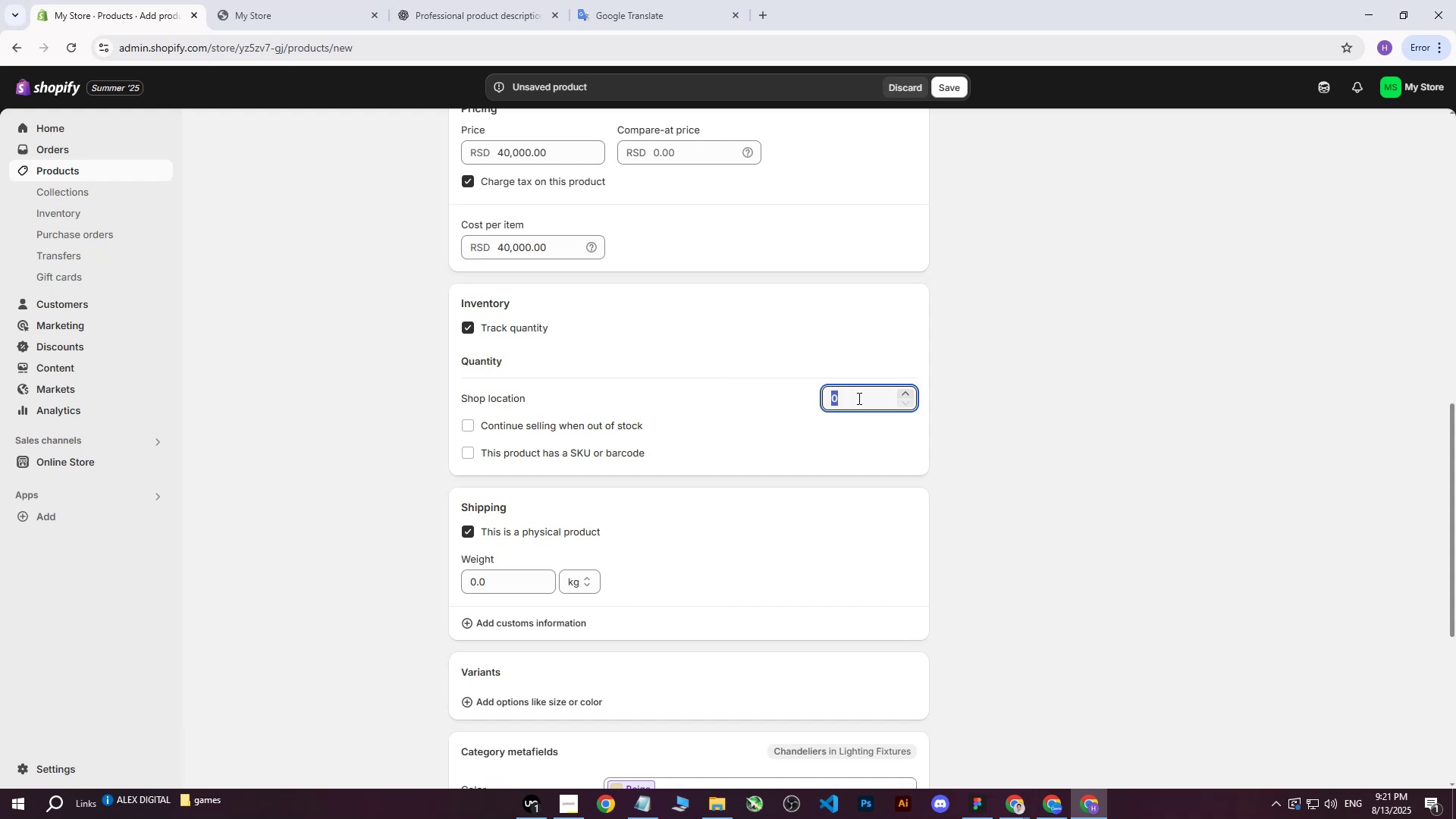 
type(135)
 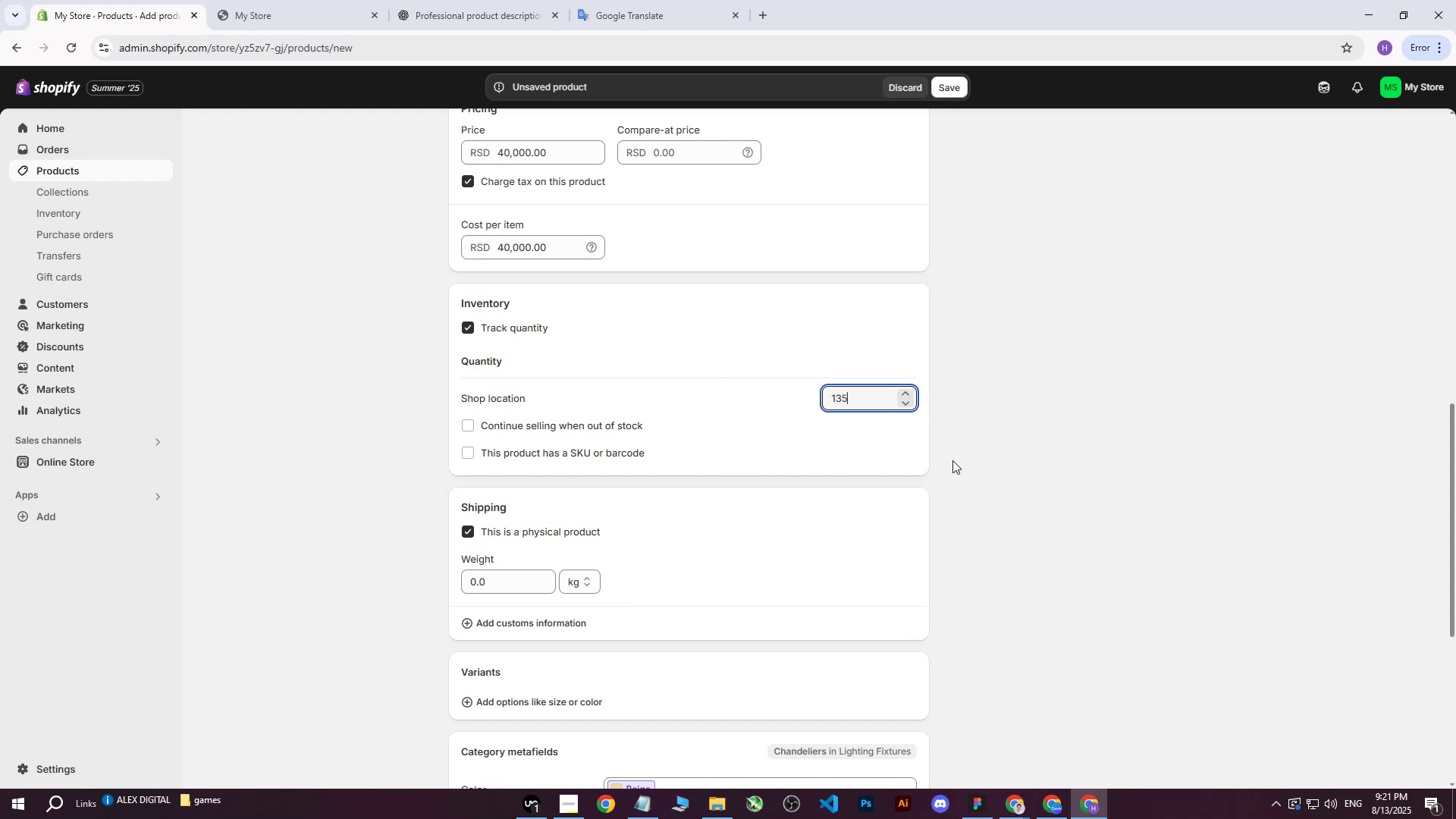 
left_click([953, 460])
 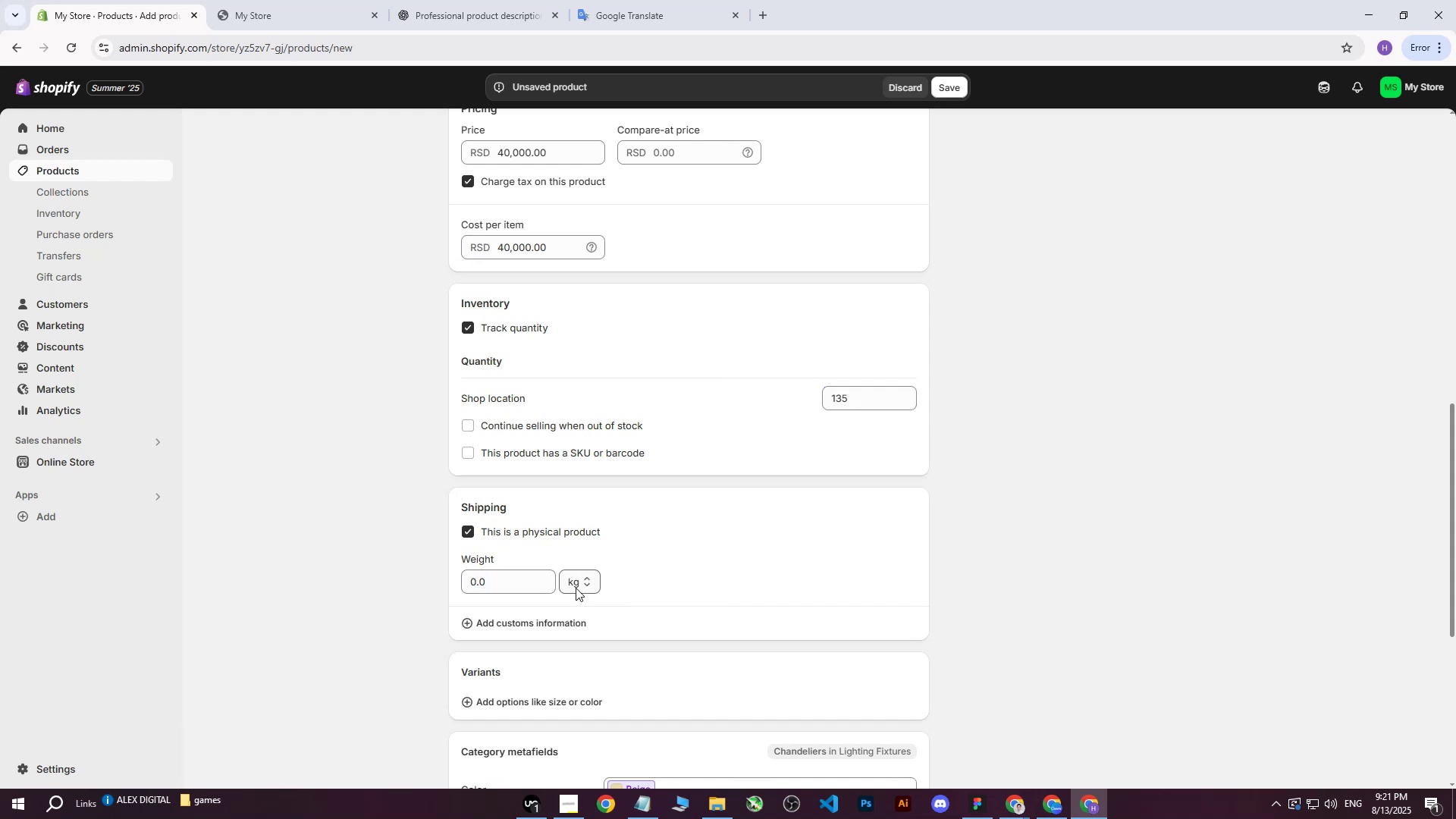 
left_click([501, 582])
 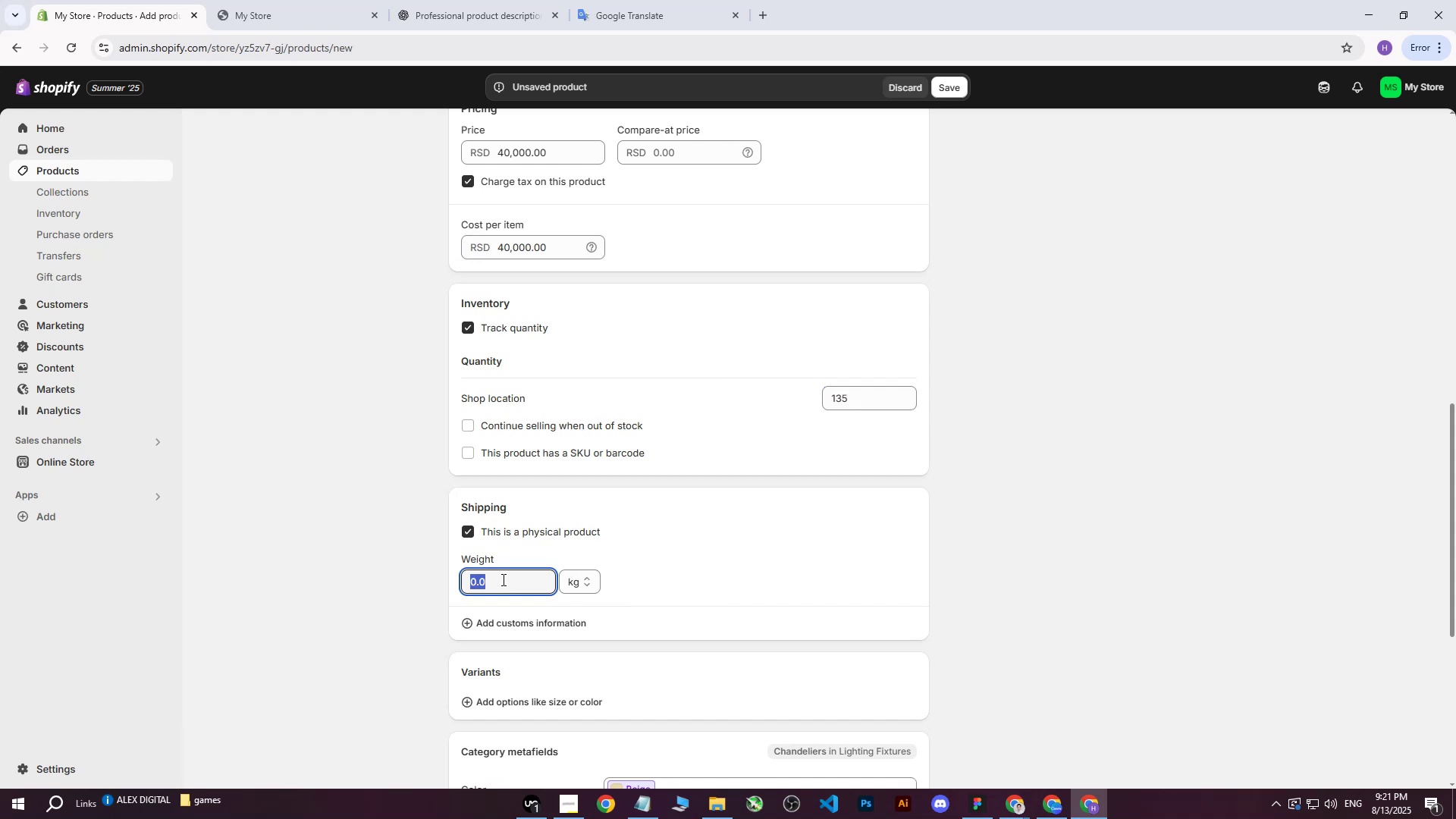 
type(12)
 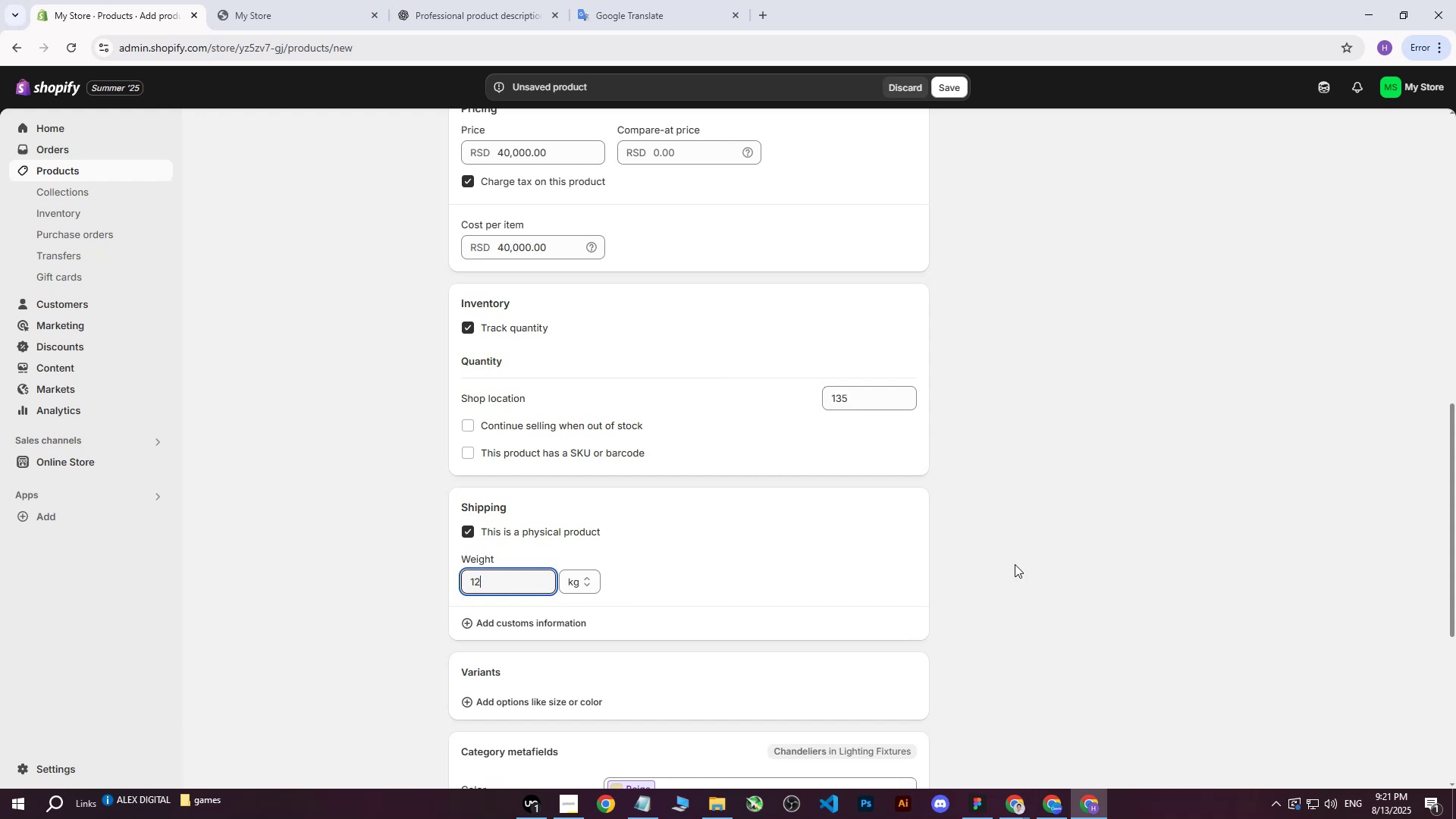 
left_click([1022, 566])
 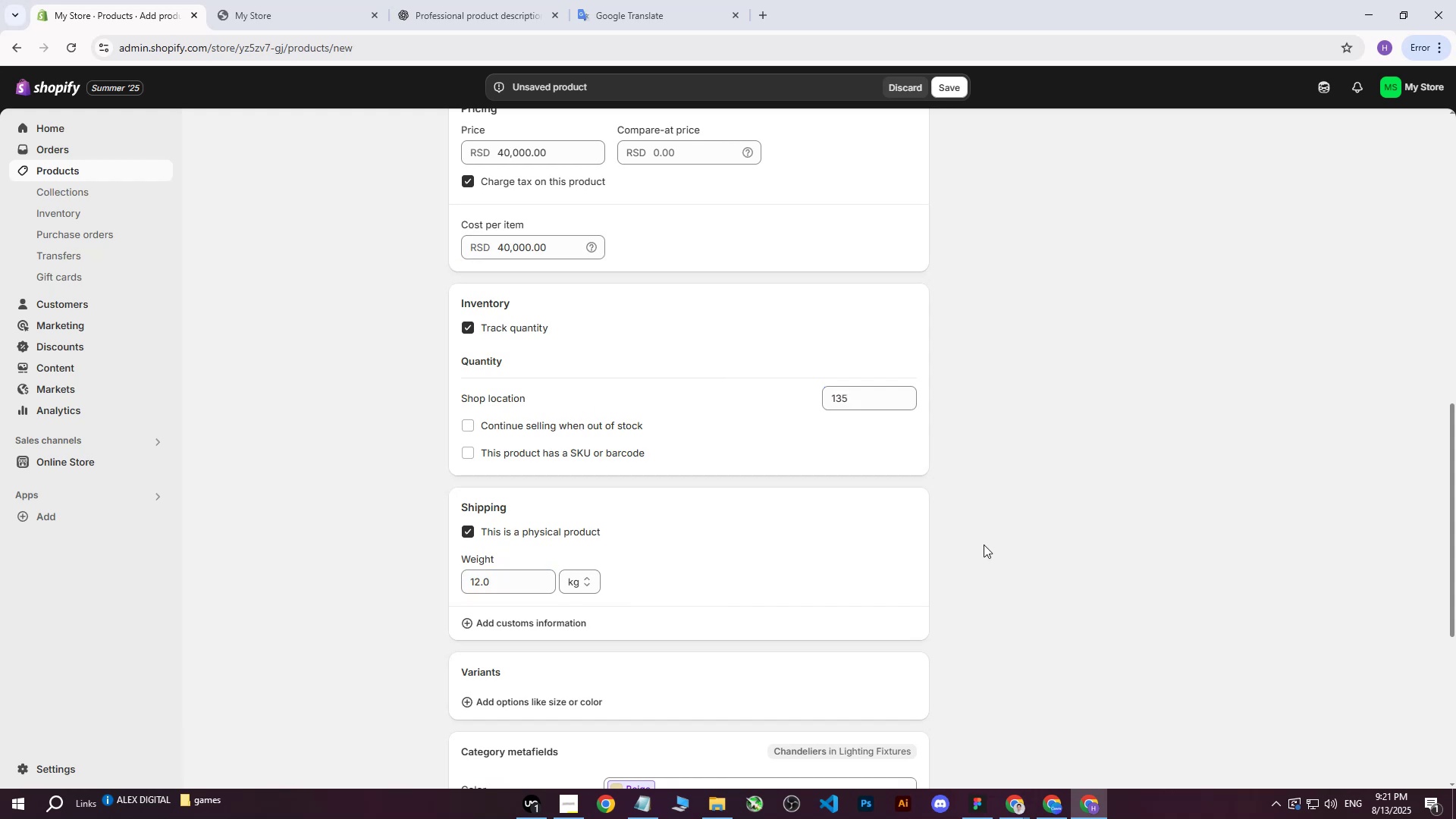 
scroll: coordinate [917, 511], scroll_direction: down, amount: 3.0
 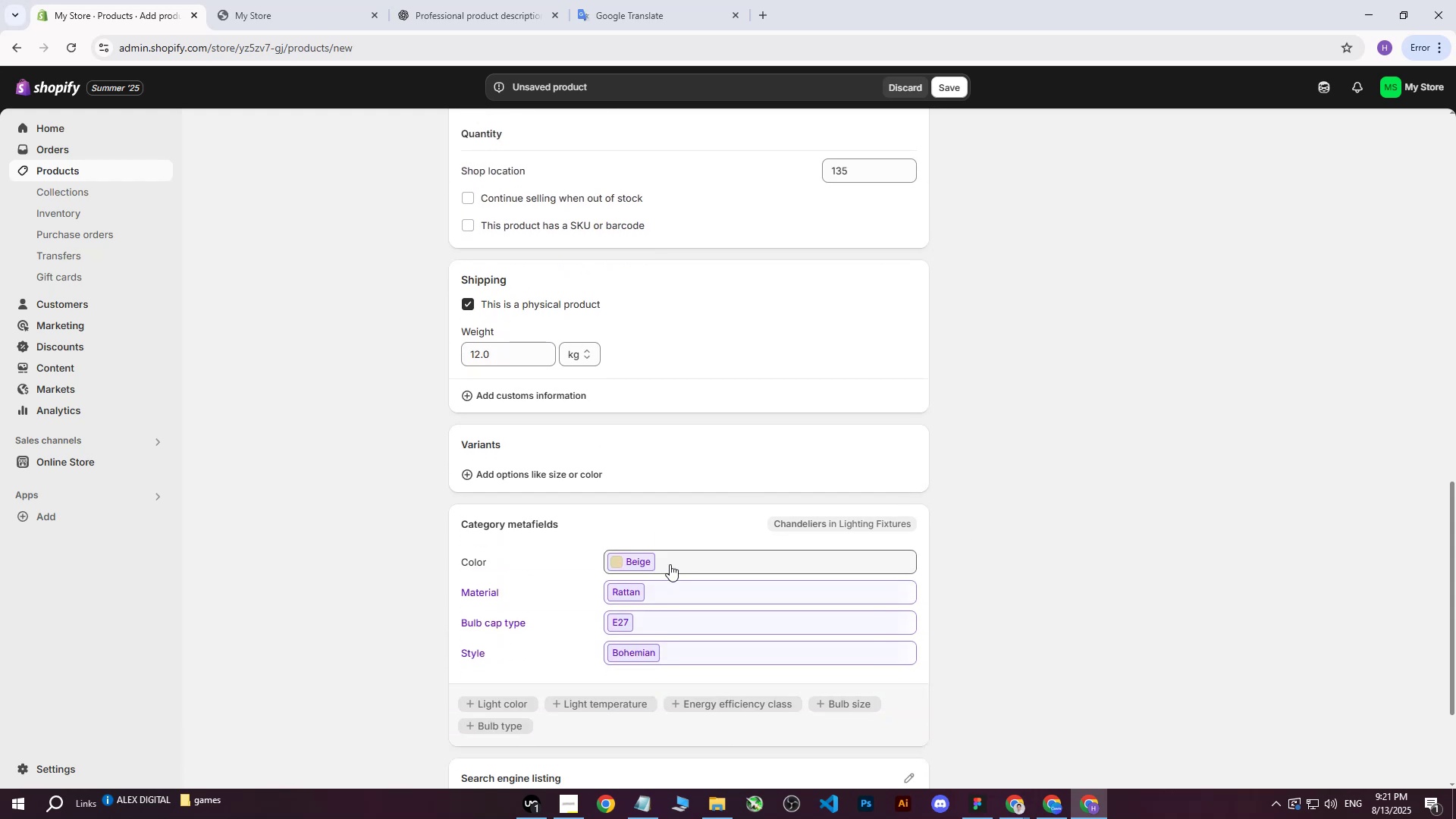 
left_click([670, 562])
 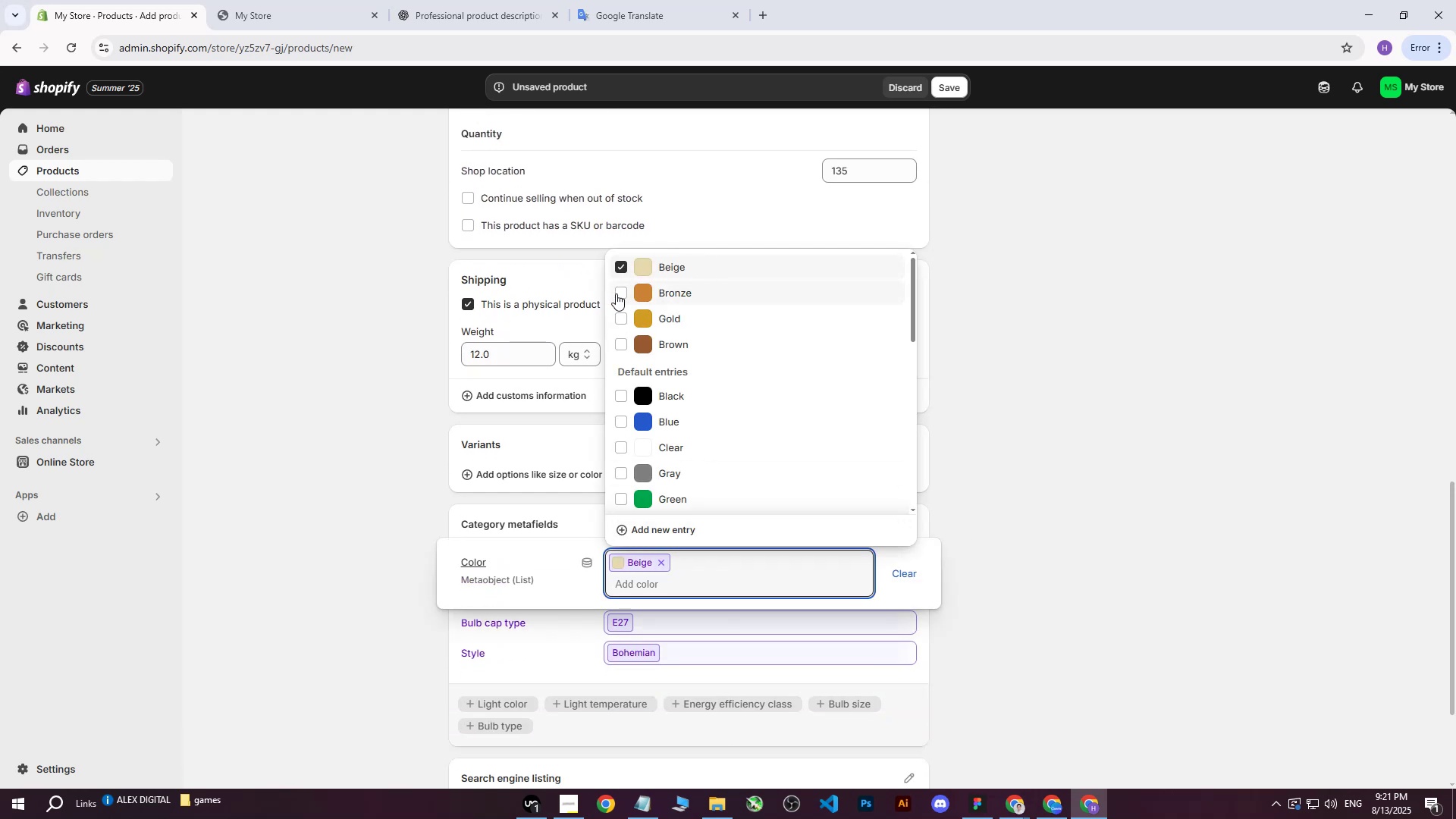 
double_click([621, 320])
 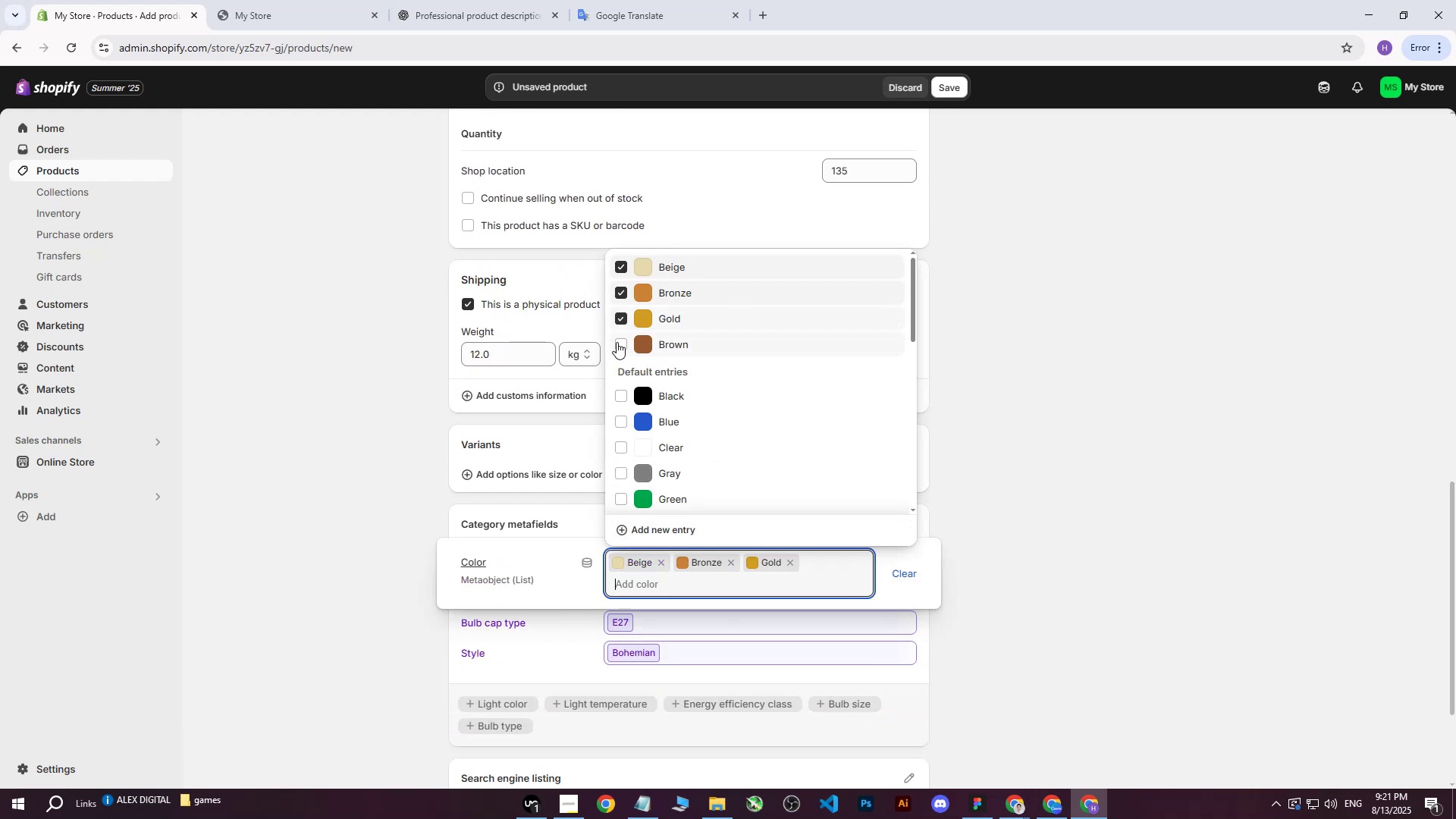 
triple_click([616, 345])
 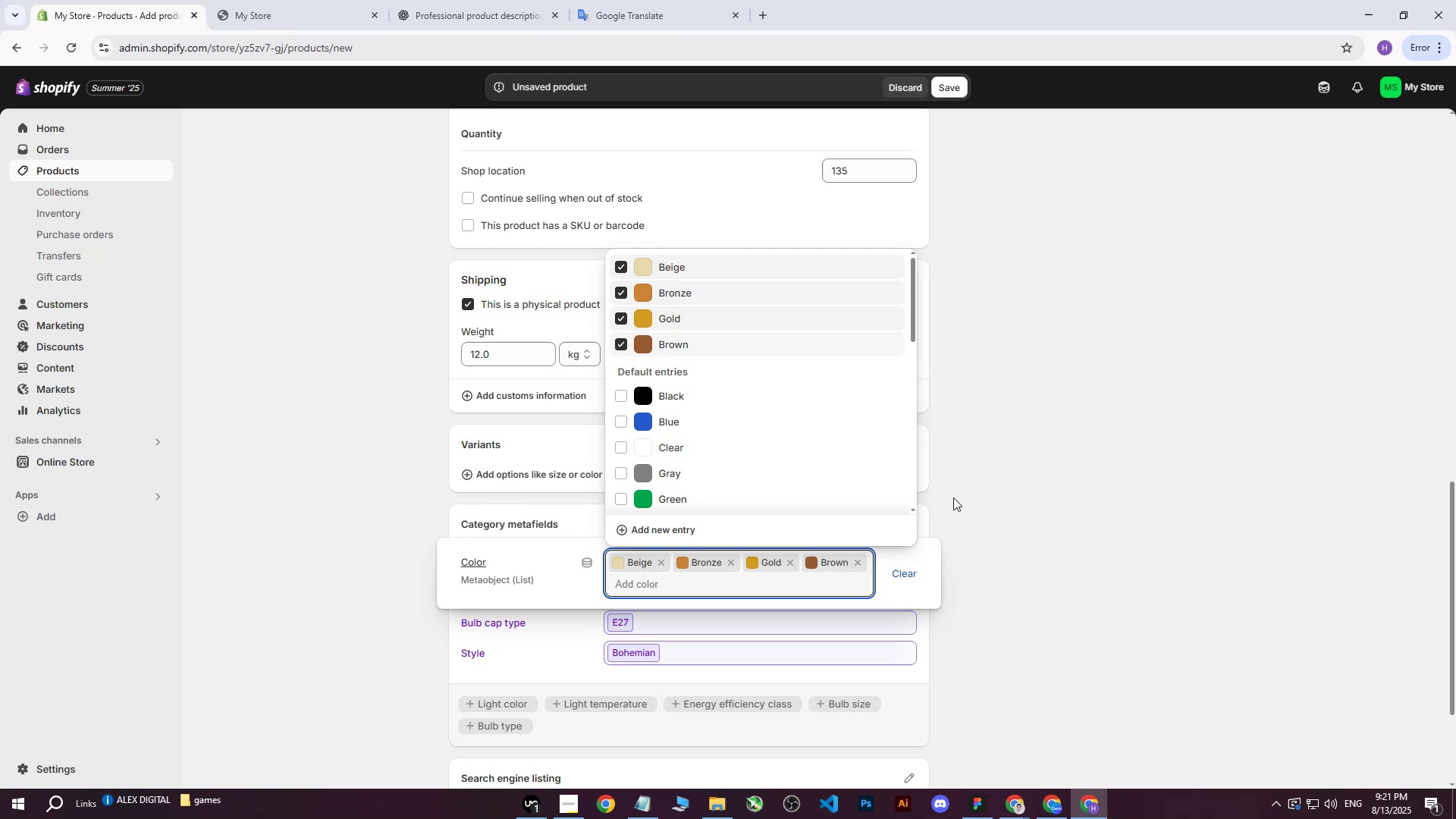 
scroll: coordinate [959, 498], scroll_direction: down, amount: 4.0
 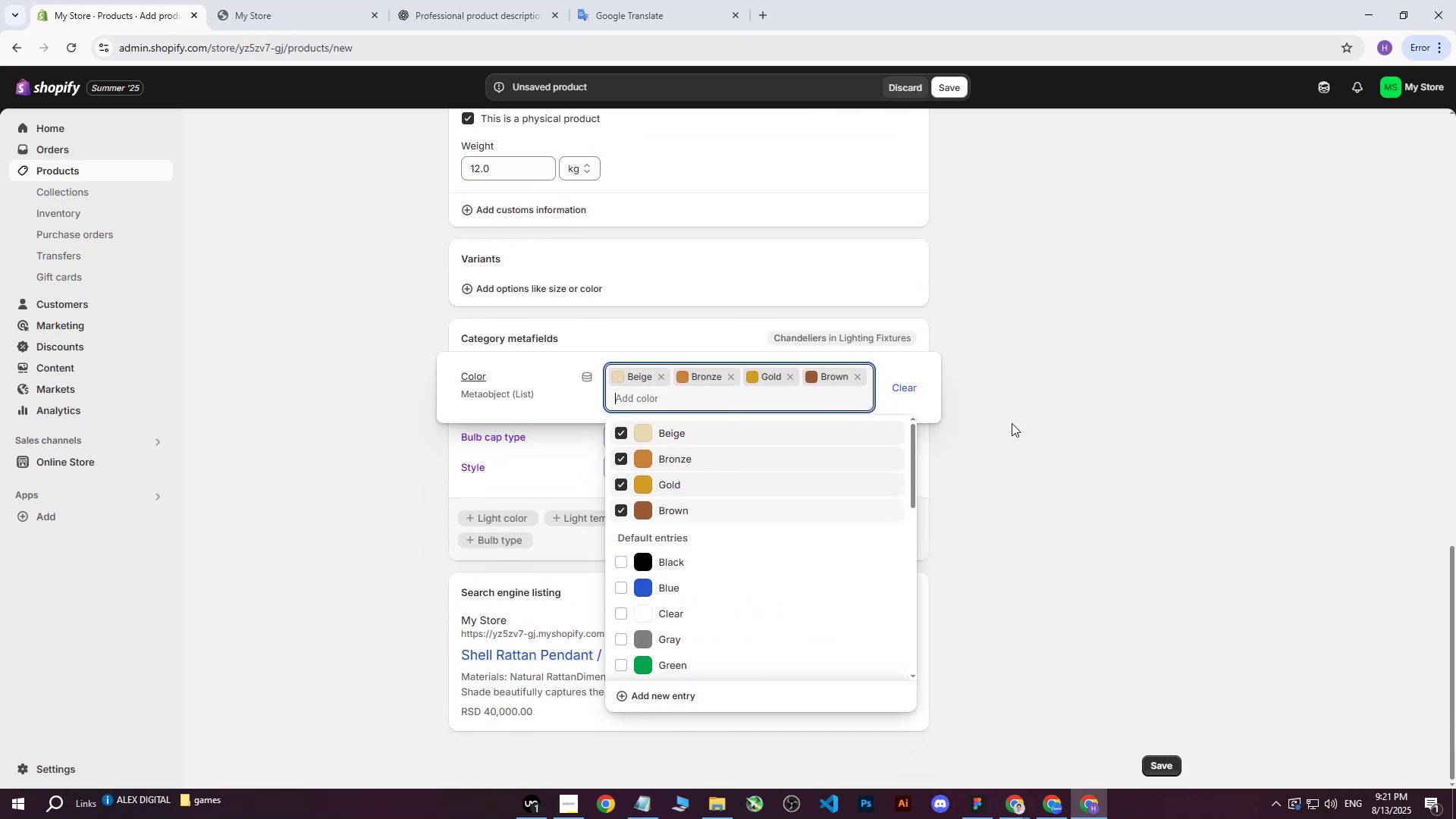 
left_click([1021, 415])
 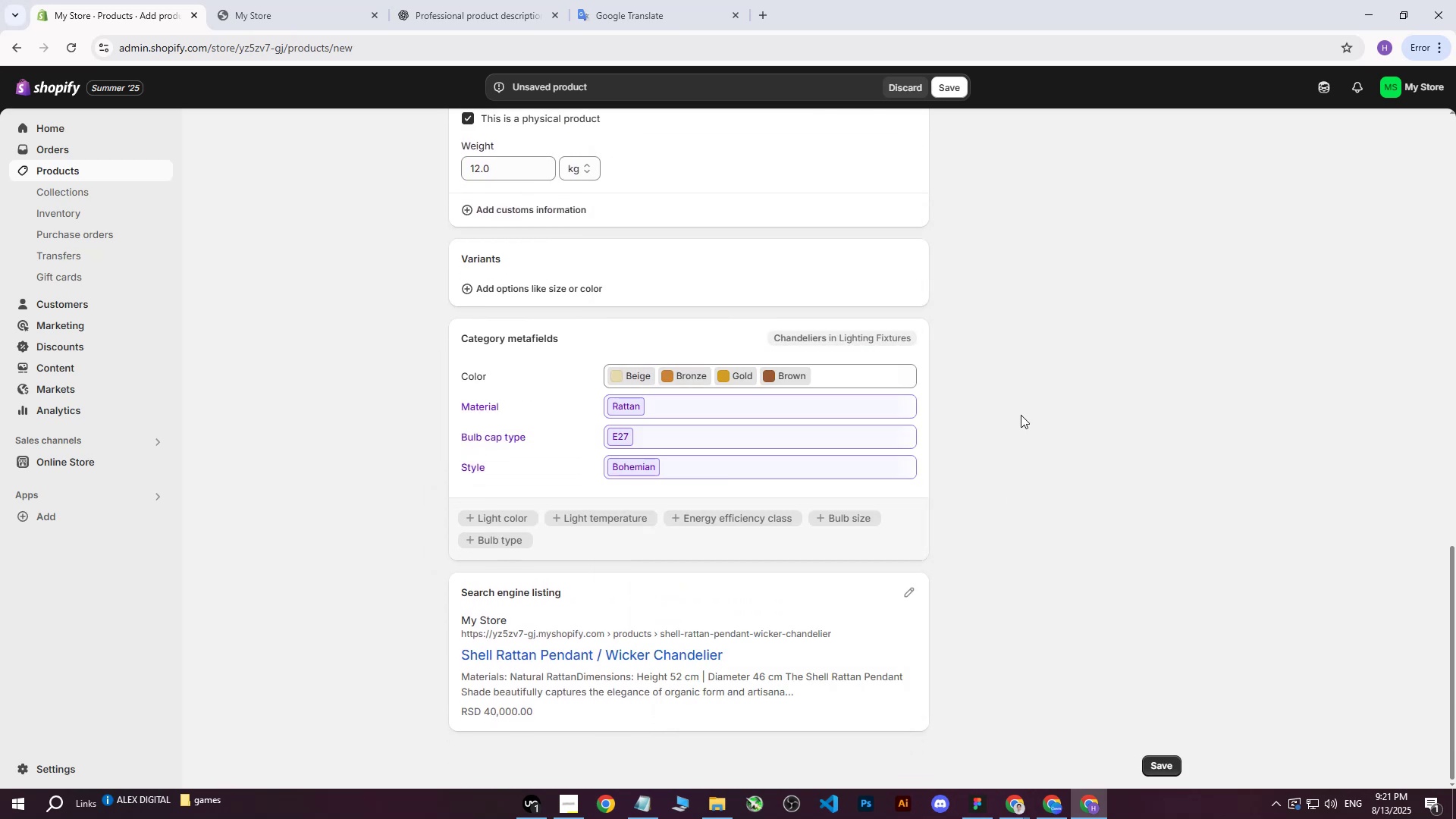 
scroll: coordinate [1018, 417], scroll_direction: down, amount: 2.0
 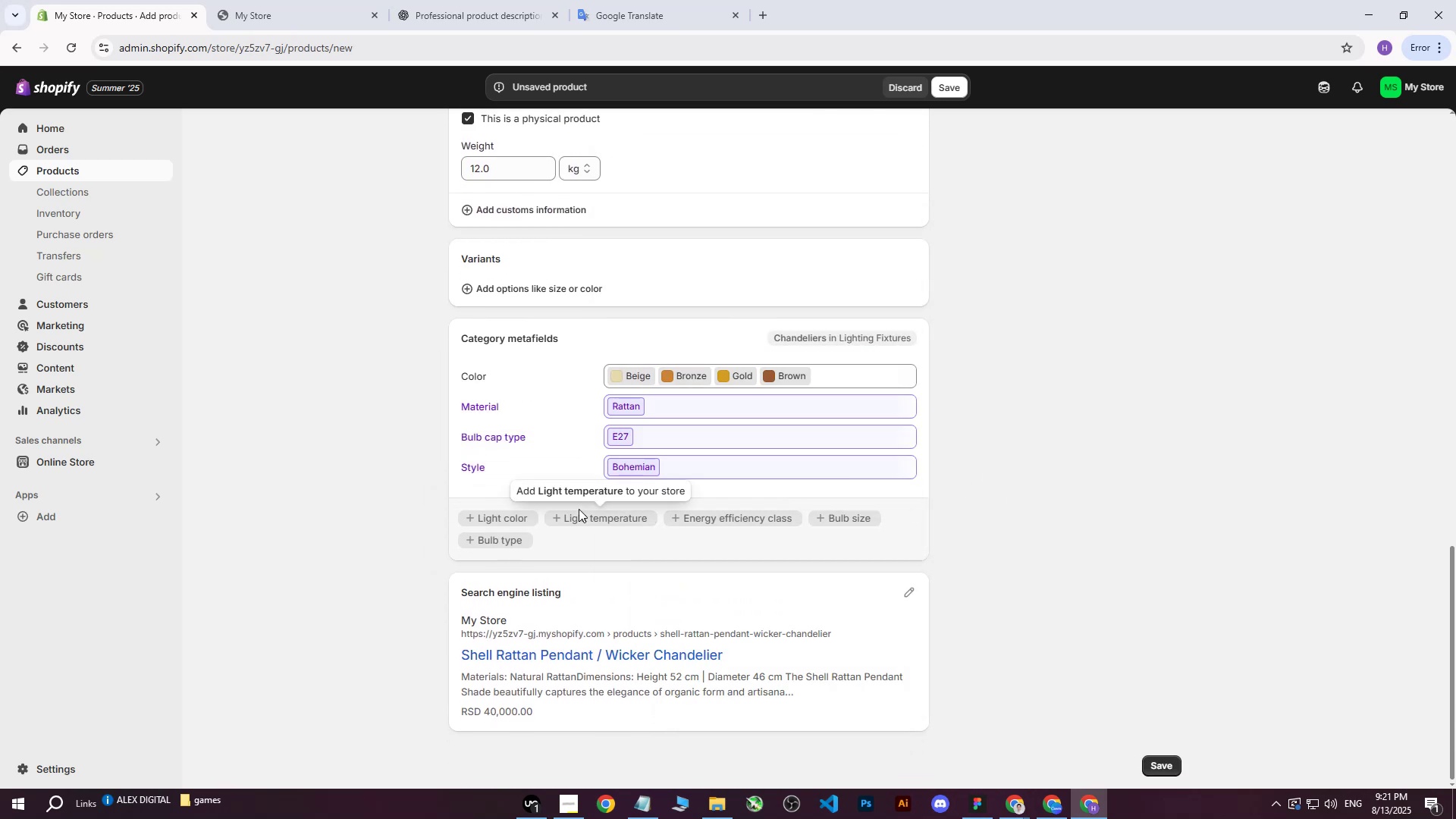 
left_click([516, 513])
 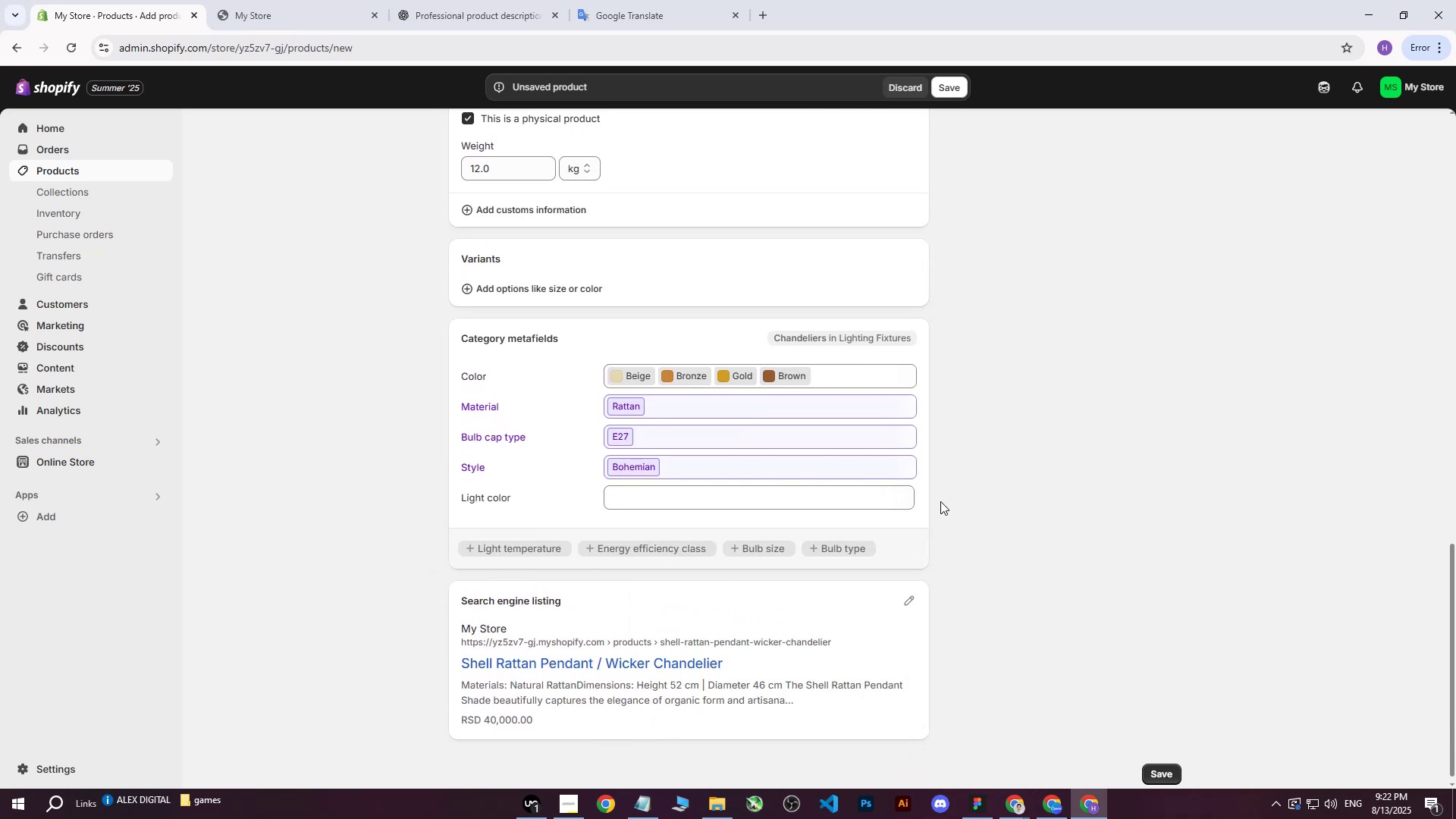 
left_click([899, 497])
 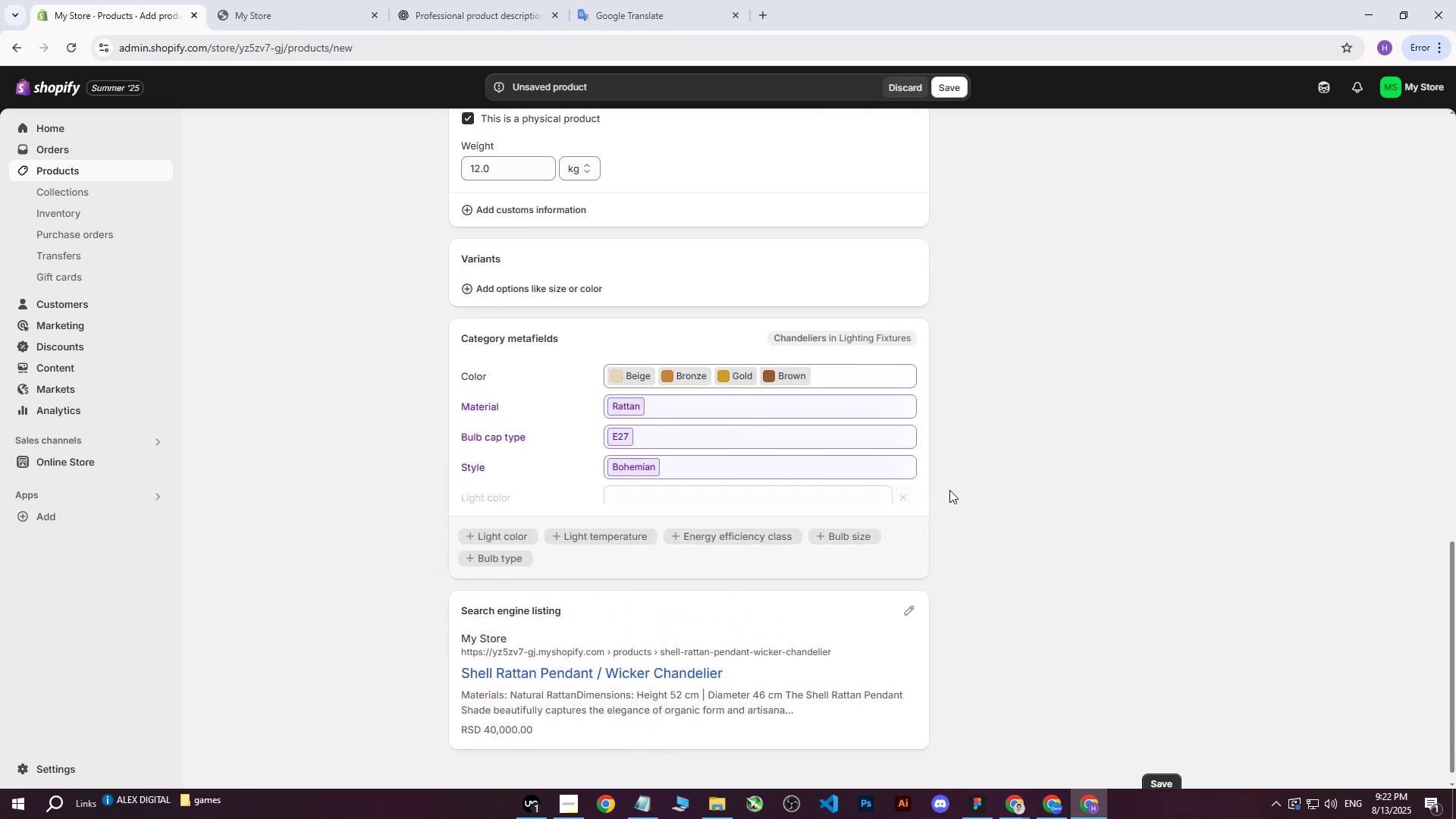 
scroll: coordinate [981, 532], scroll_direction: up, amount: 19.0
 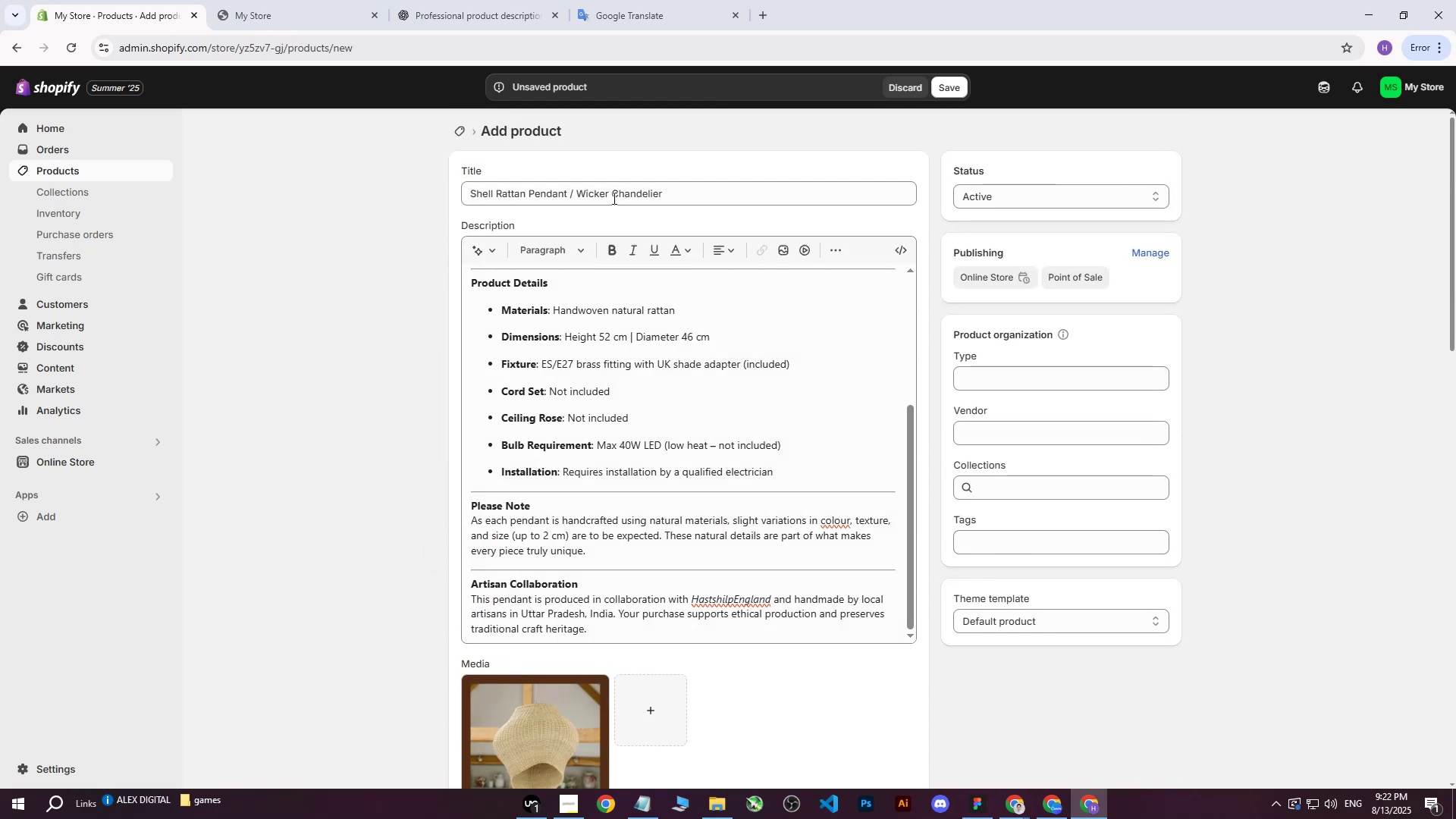 
left_click_drag(start_coordinate=[708, 191], to_coordinate=[447, 197])
 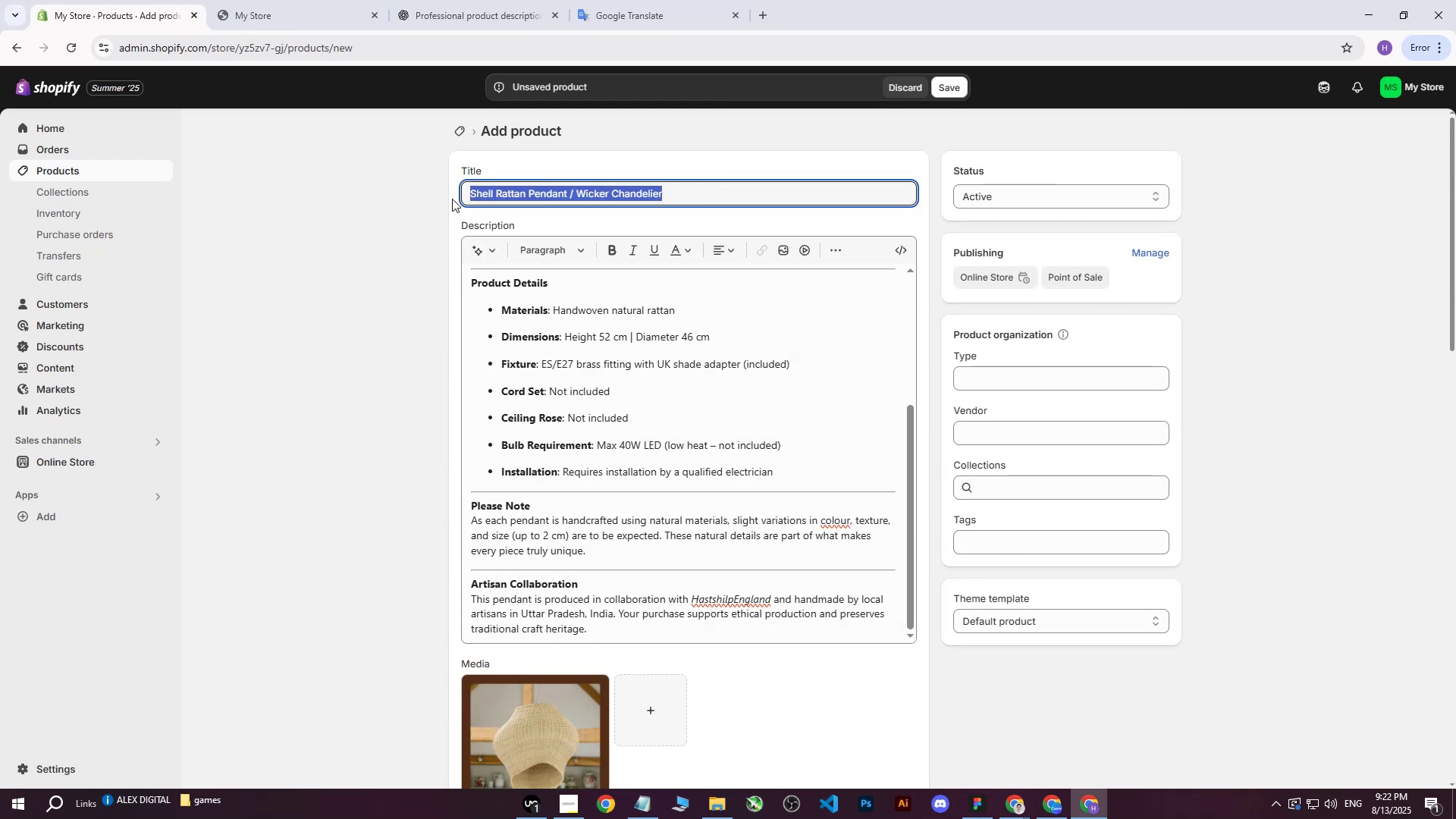 
key(Control+ControlLeft)
 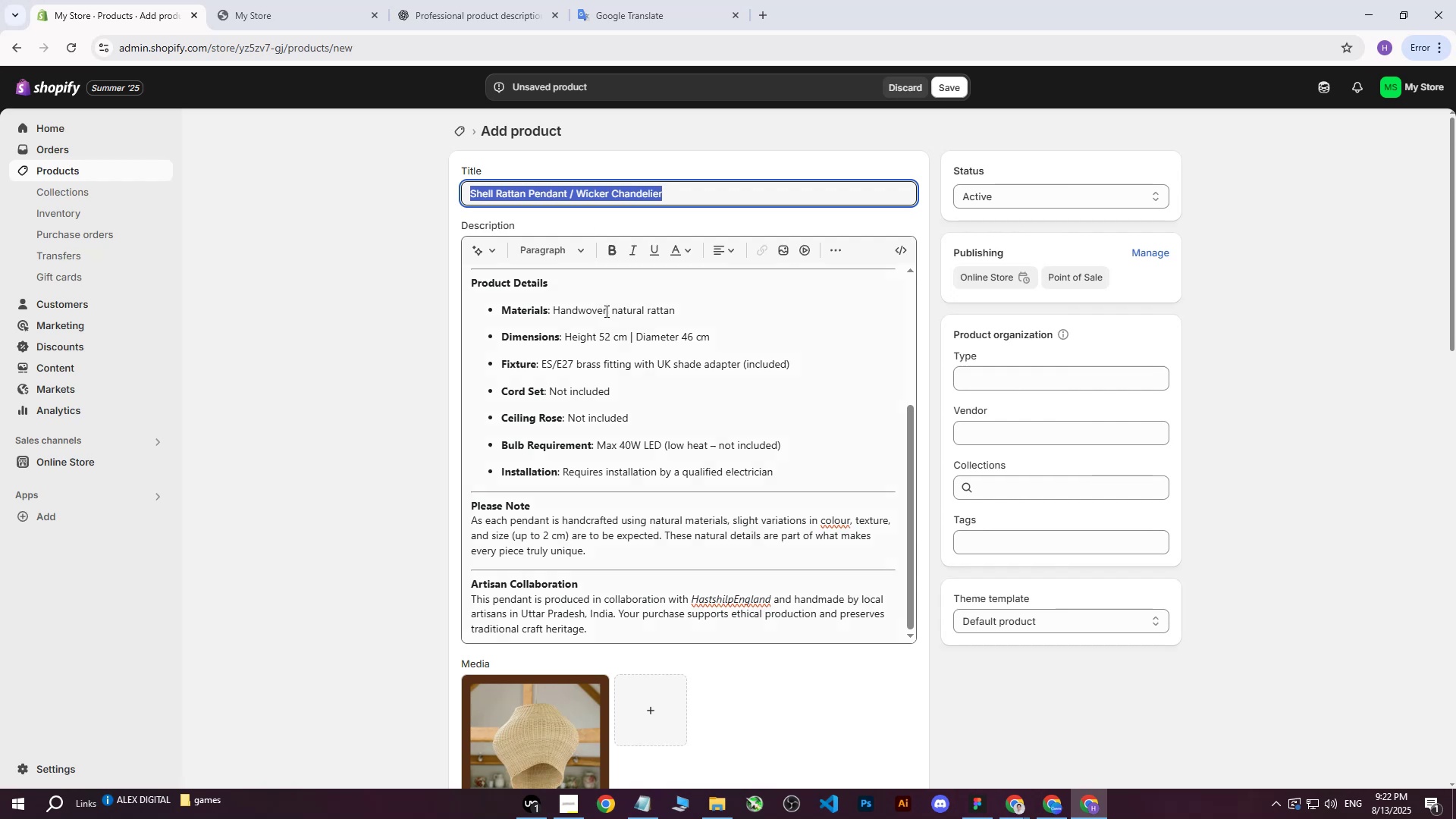 
key(Control+C)
 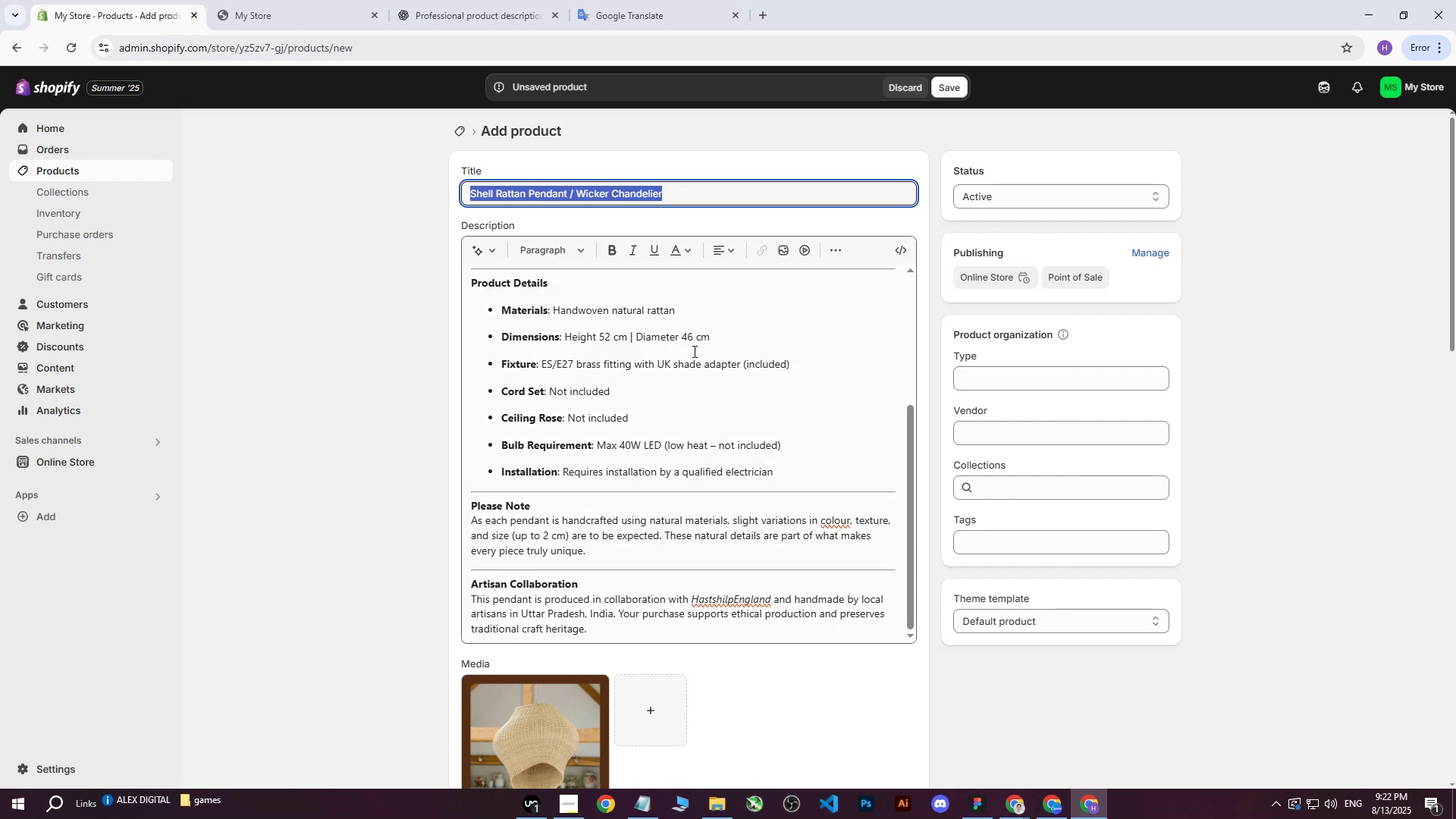 
scroll: coordinate [693, 351], scroll_direction: down, amount: 3.0
 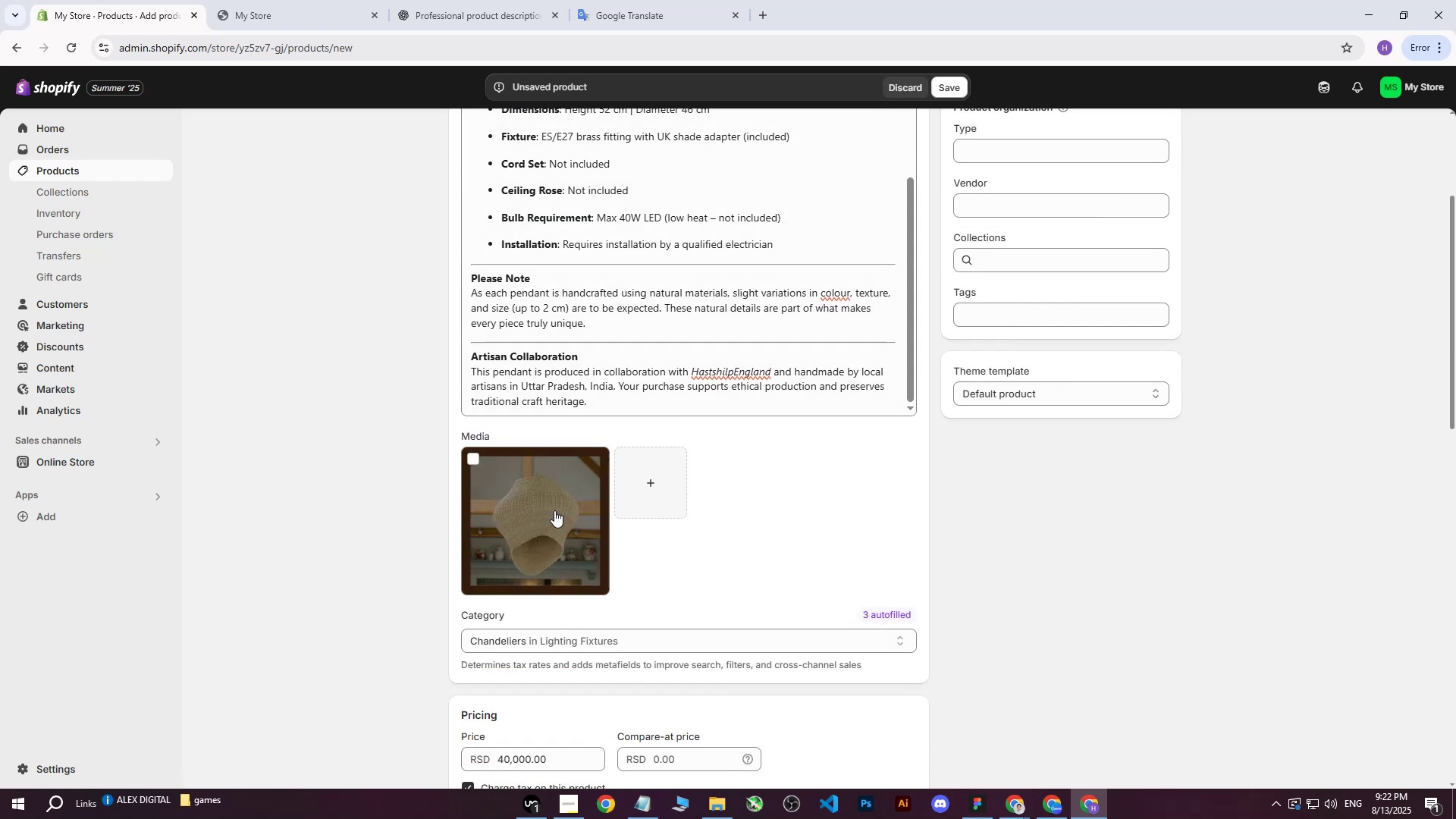 
left_click([535, 504])
 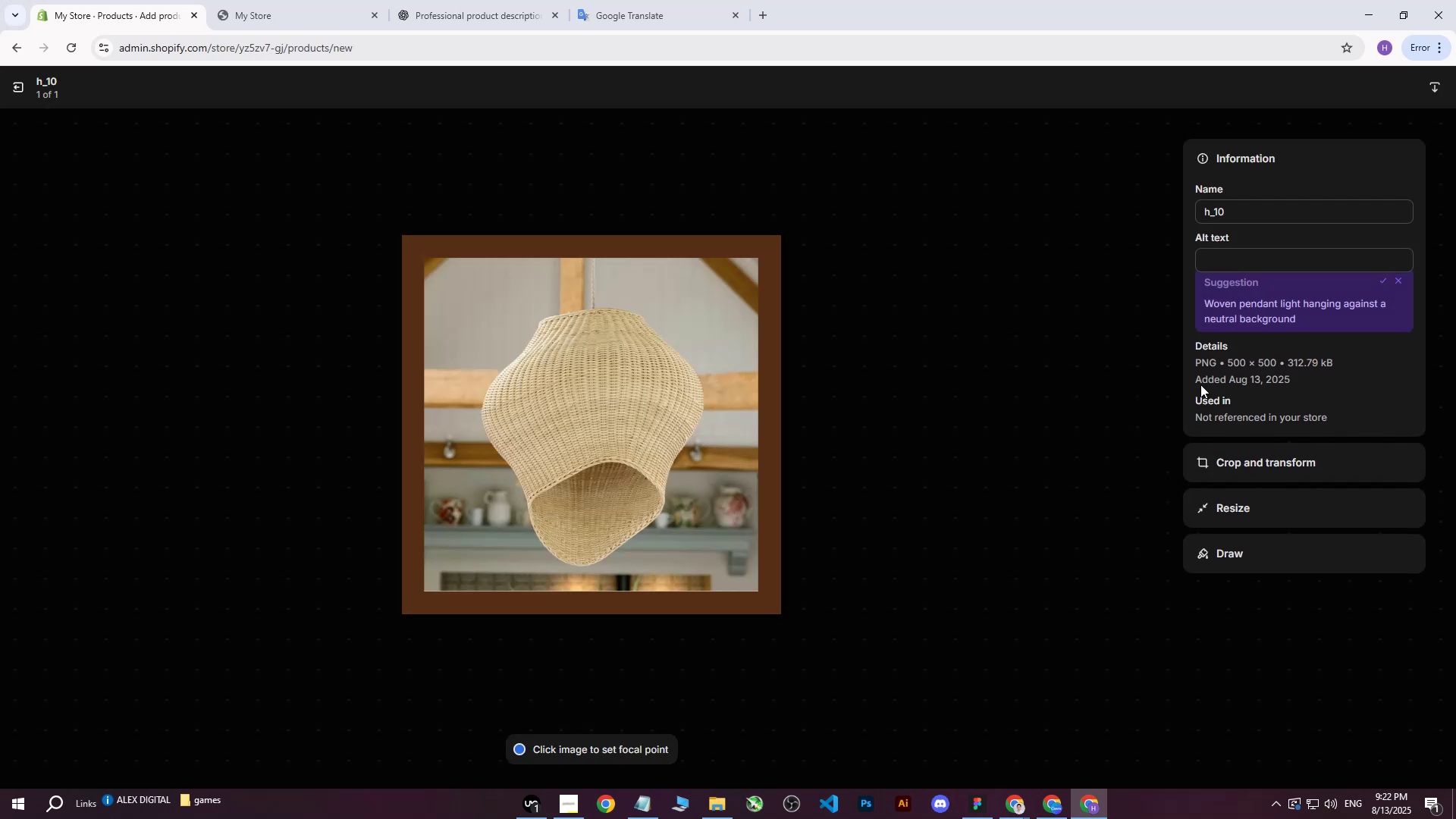 
left_click([1250, 267])
 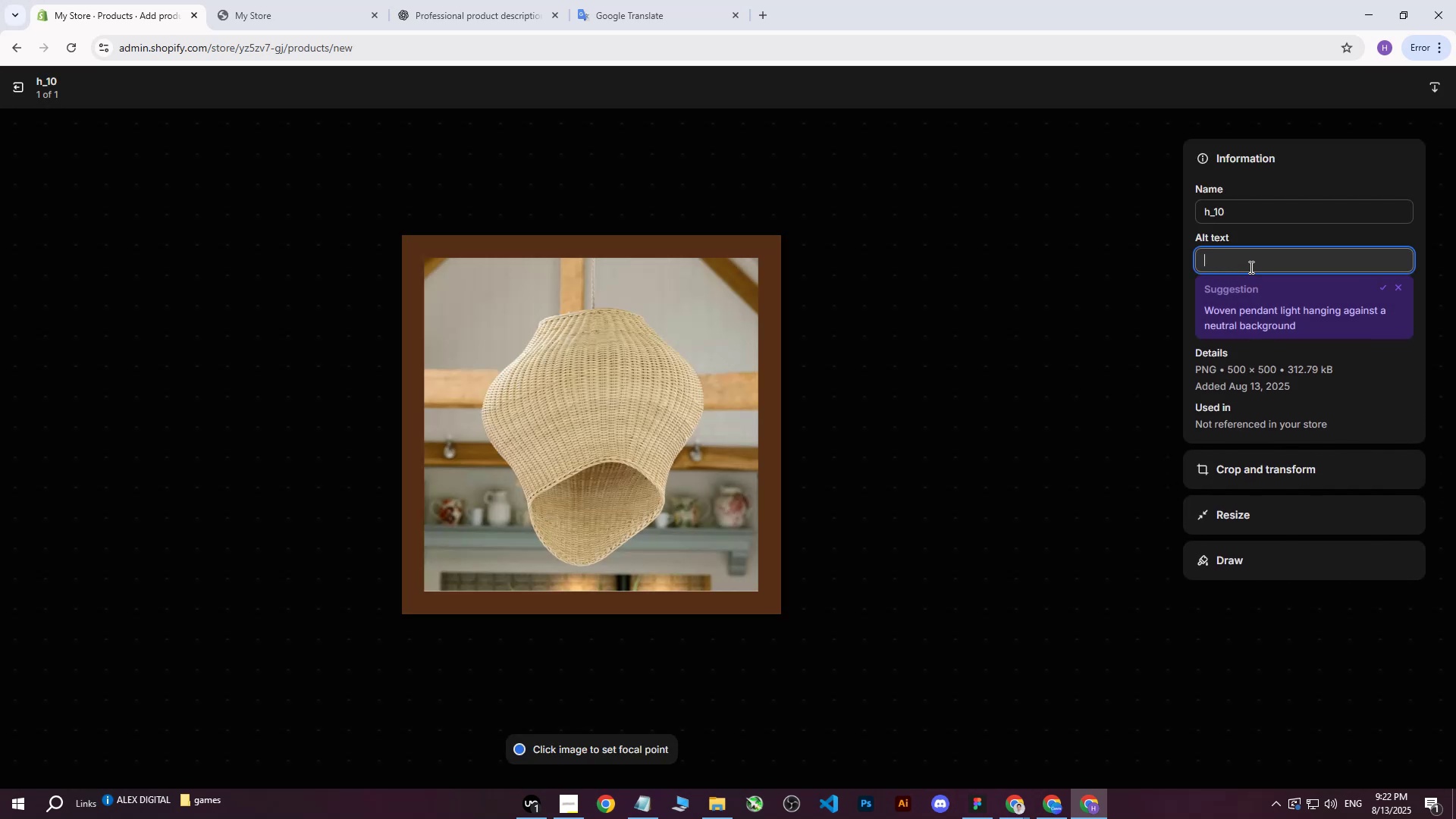 
key(Control+V)
 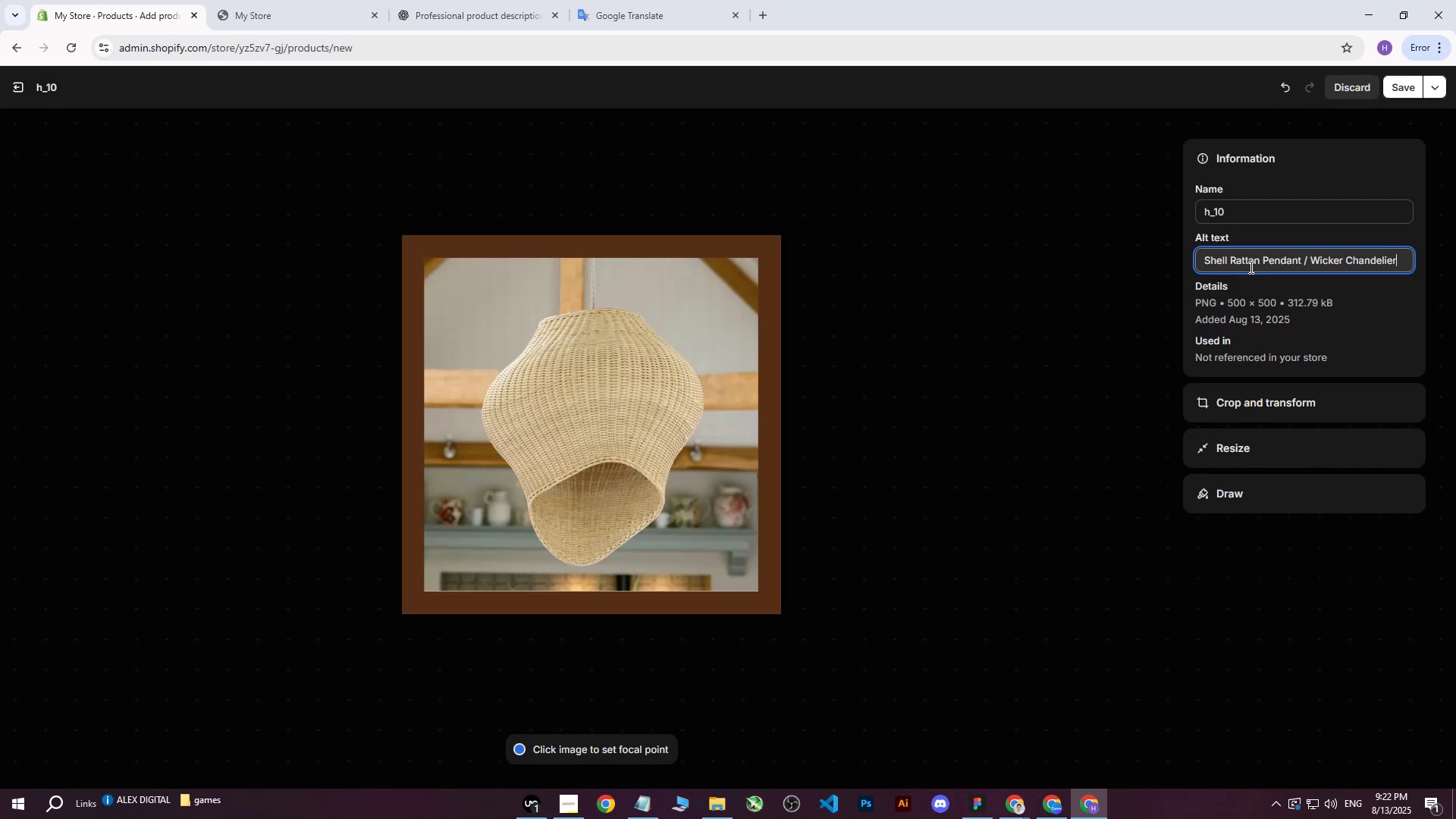 
type( in front of light bwr)
key(Backspace)
key(Backspace)
type(rown seel)
key(Backspace)
key(Backspace)
key(Backspace)
type(ee)
key(Backspace)
type(ling)
key(Backspace)
key(Backspace)
key(Backspace)
type(el)
key(Backspace)
key(Backspace)
key(Backspace)
type(eling)
 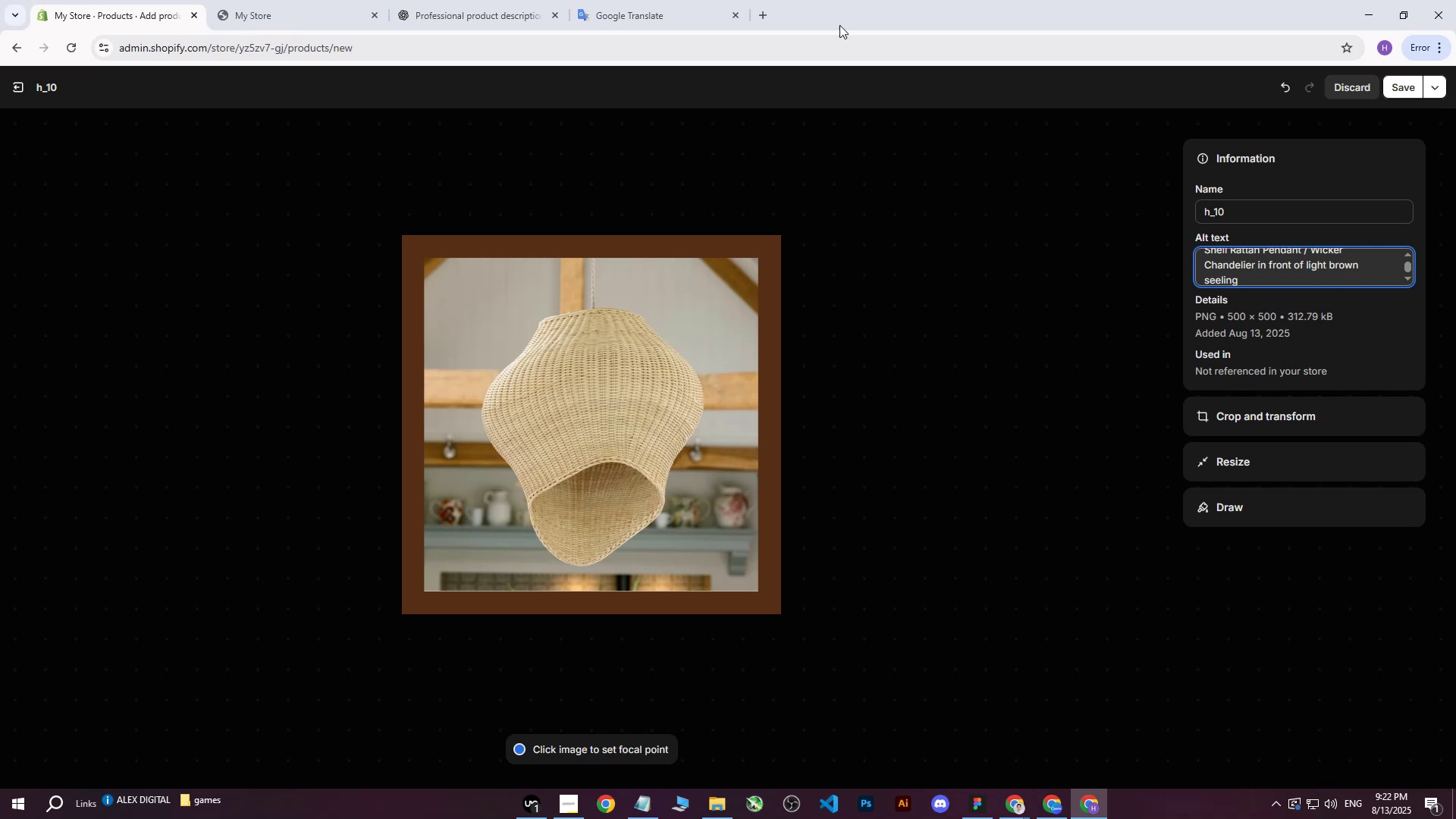 
left_click([625, 0])
 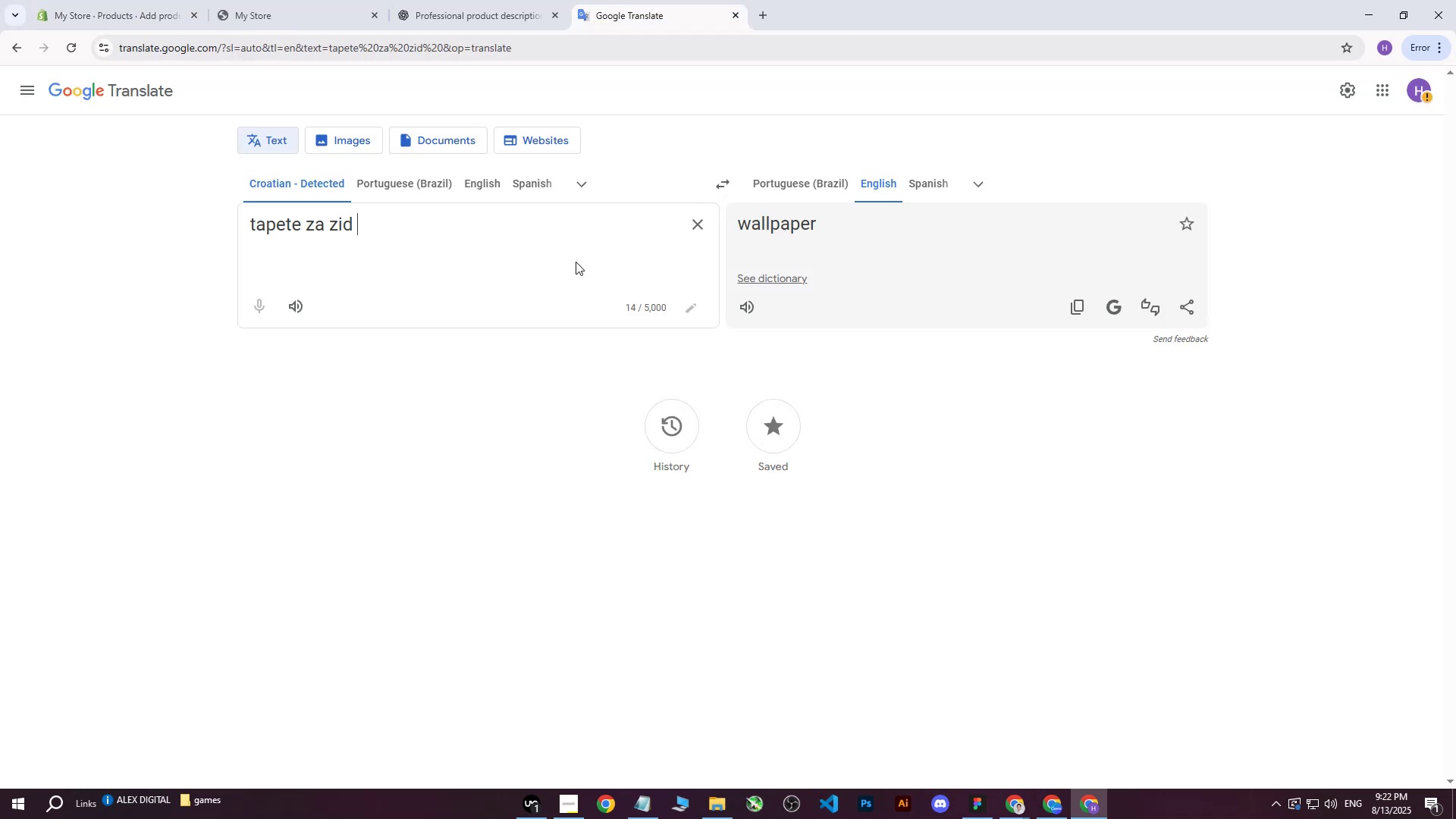 
left_click_drag(start_coordinate=[550, 244], to_coordinate=[308, 245])
 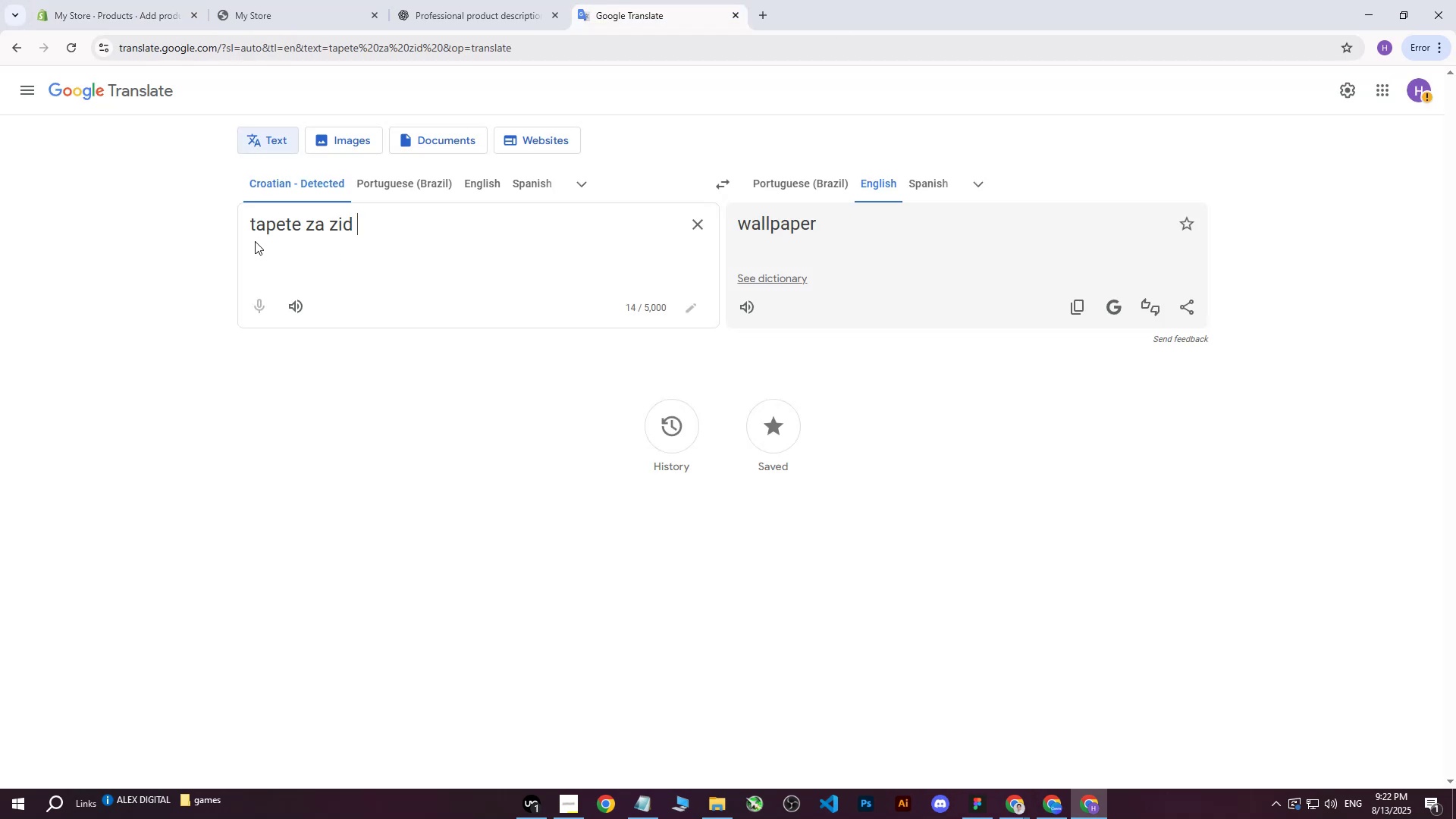 
hold_key(key=Backspace, duration=1.08)
 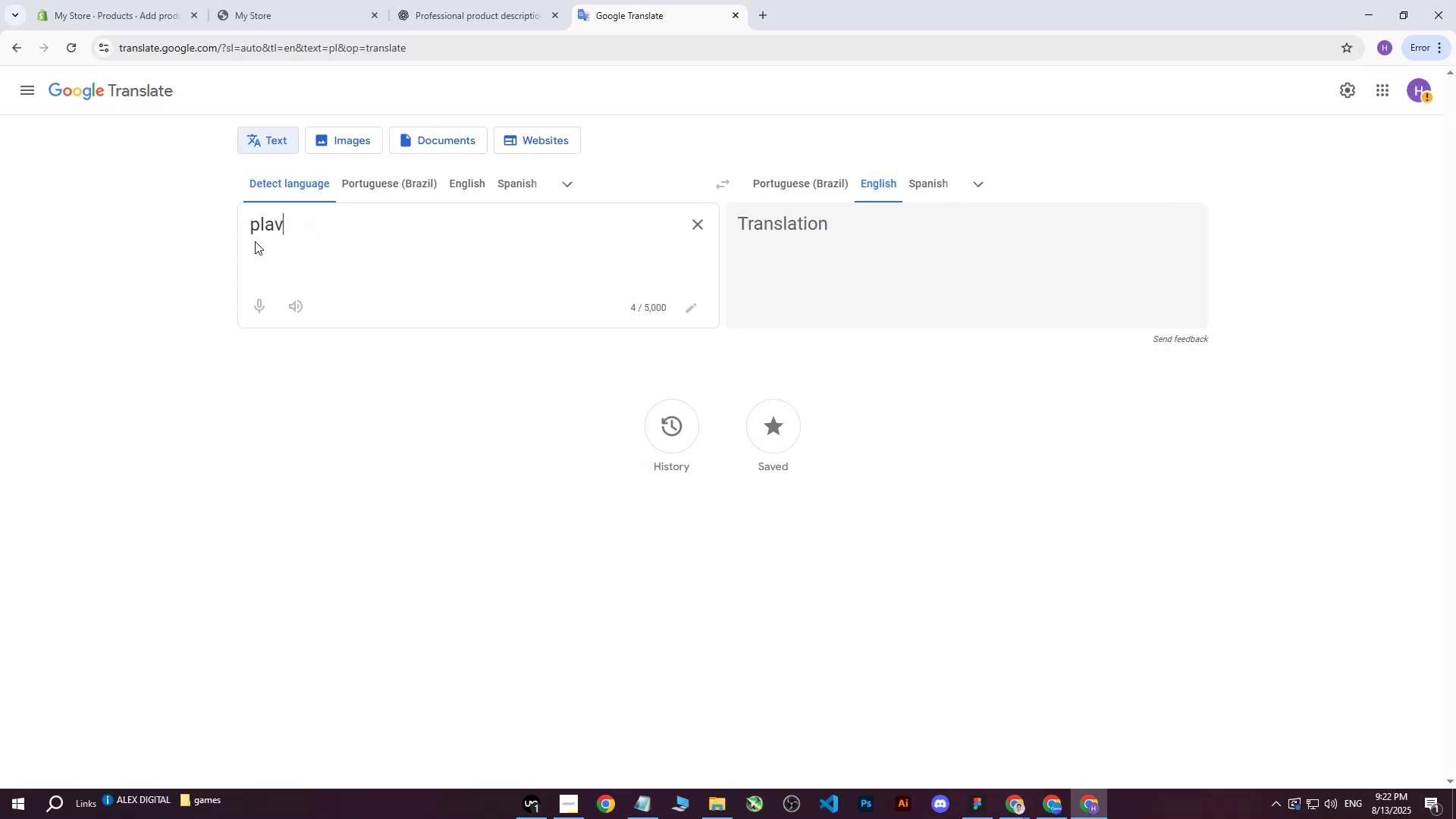 
type(plav)
key(Backspace)
type(fon )
 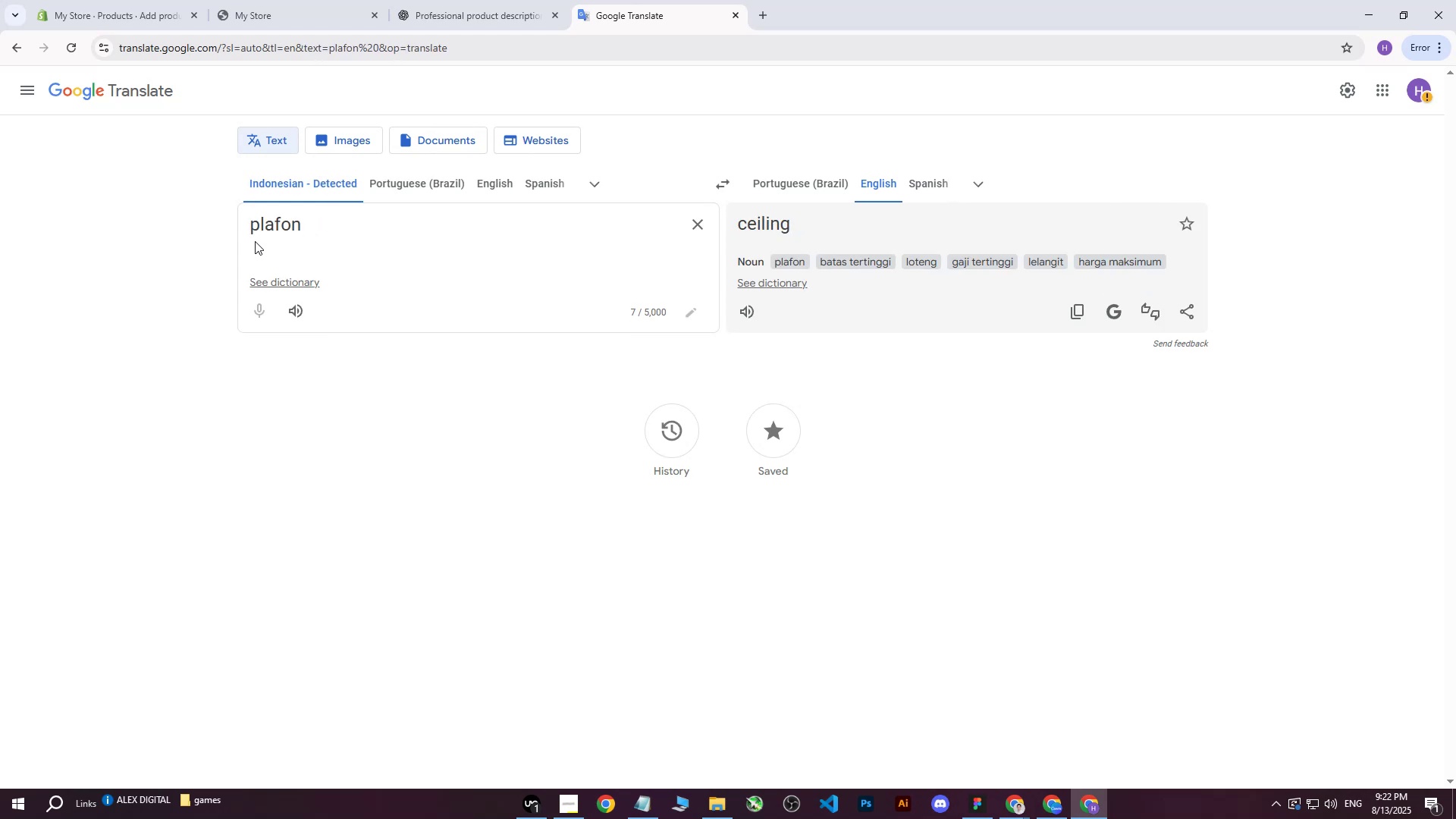 
left_click([134, 0])
 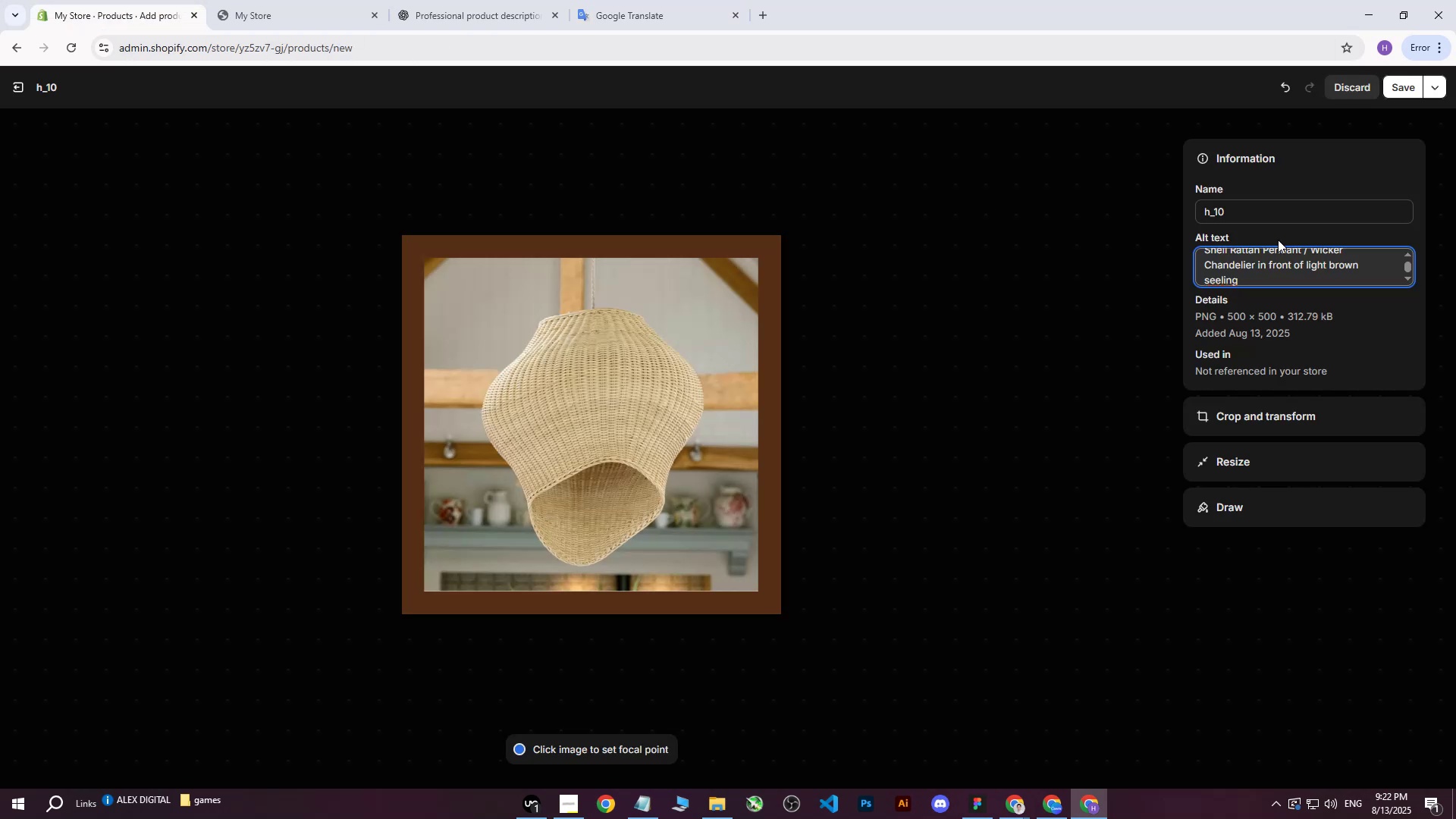 
left_click_drag(start_coordinate=[1250, 286], to_coordinate=[1211, 288])
 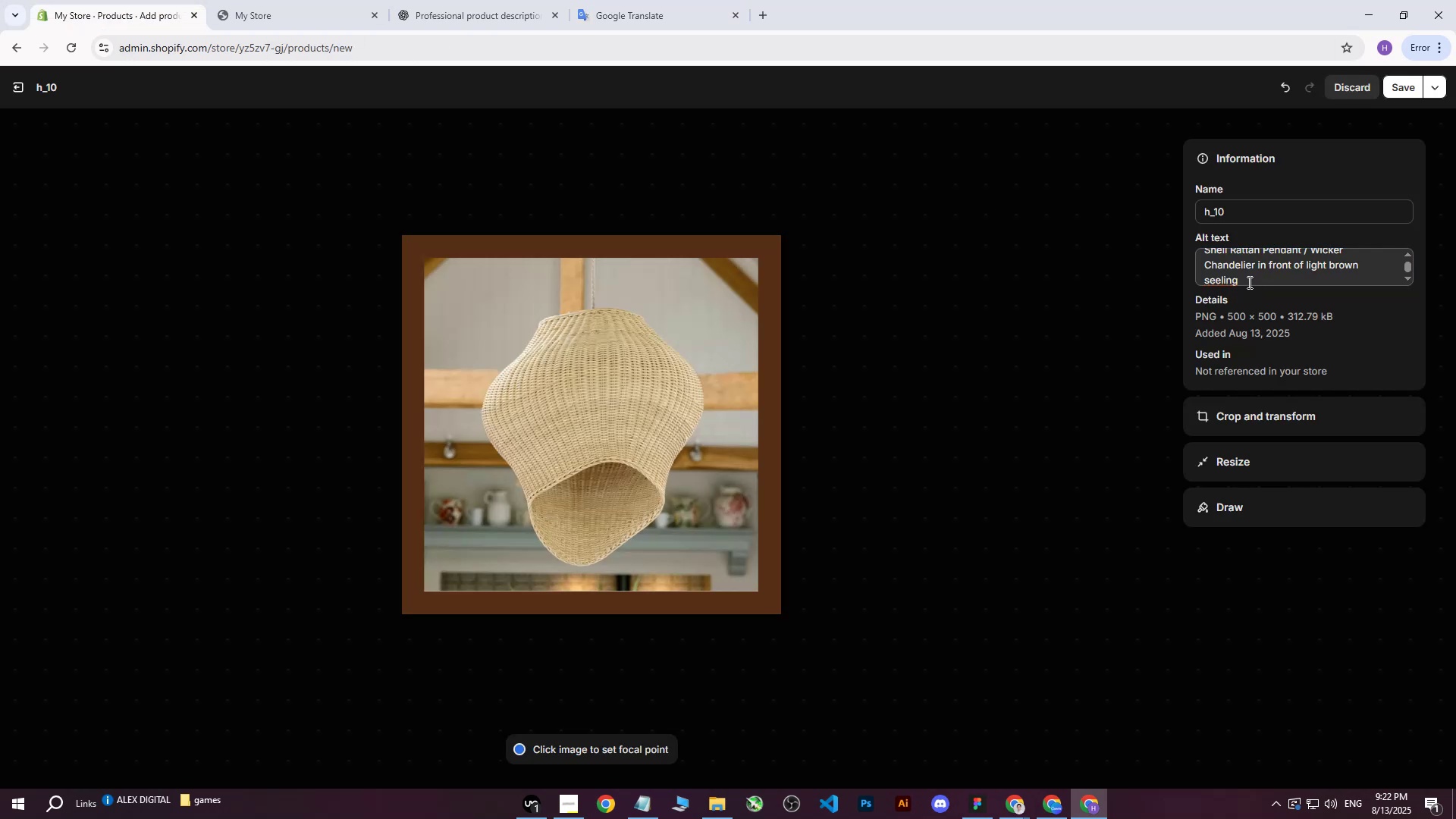 
left_click_drag(start_coordinate=[1248, 282], to_coordinate=[1205, 281])
 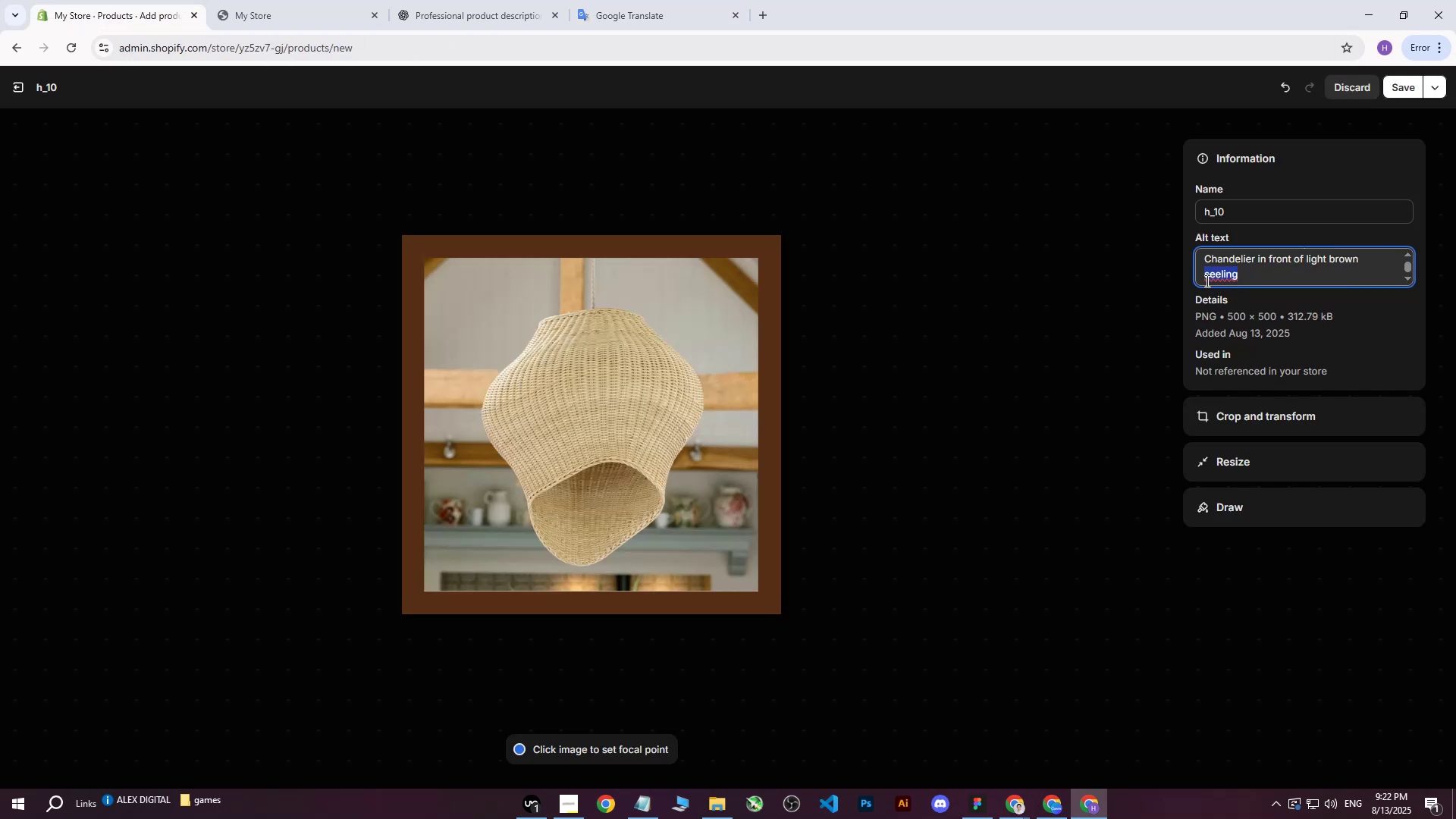 
type(ceii)
key(Backspace)
type(ling.)
 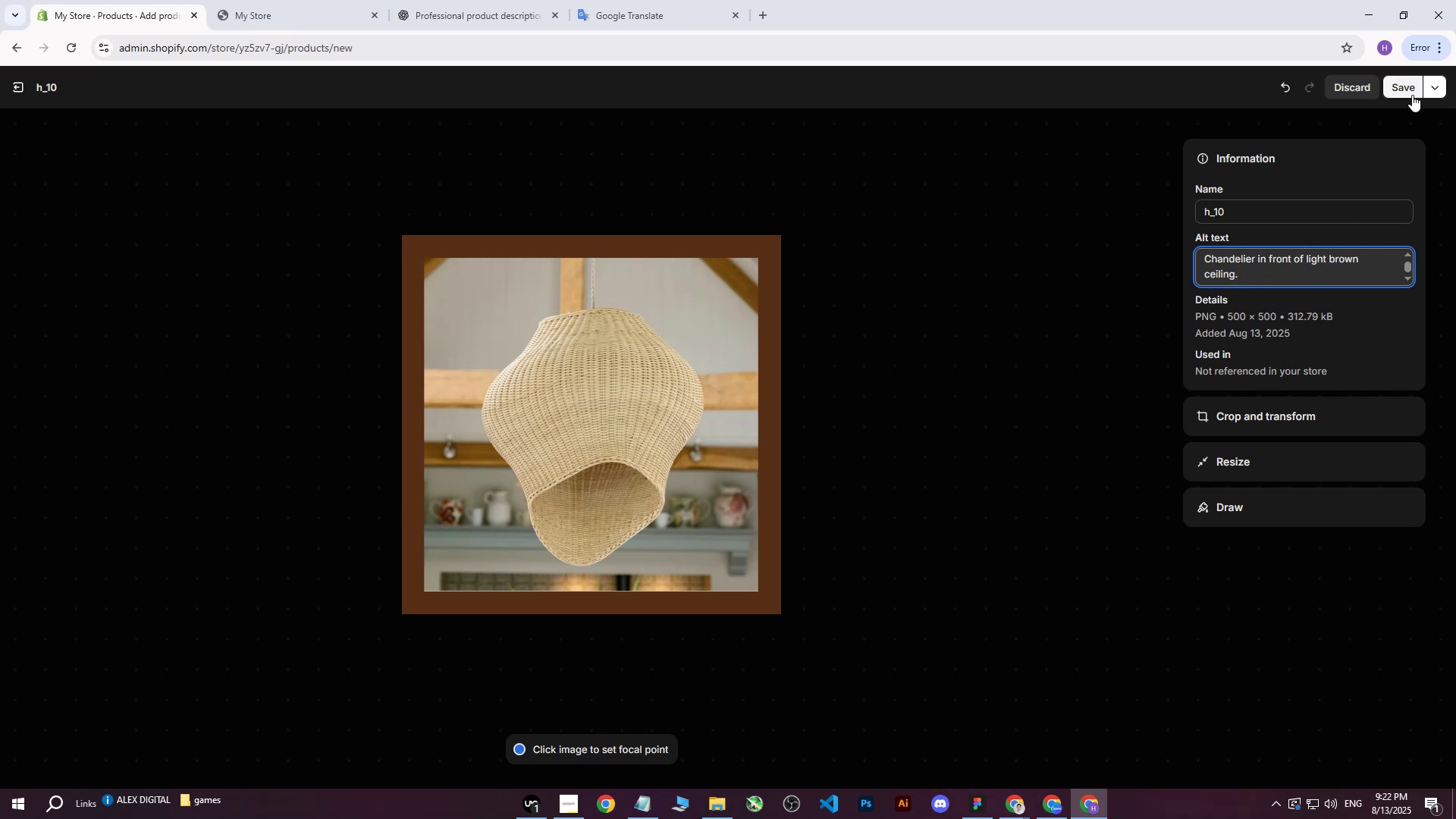 
left_click([1412, 95])
 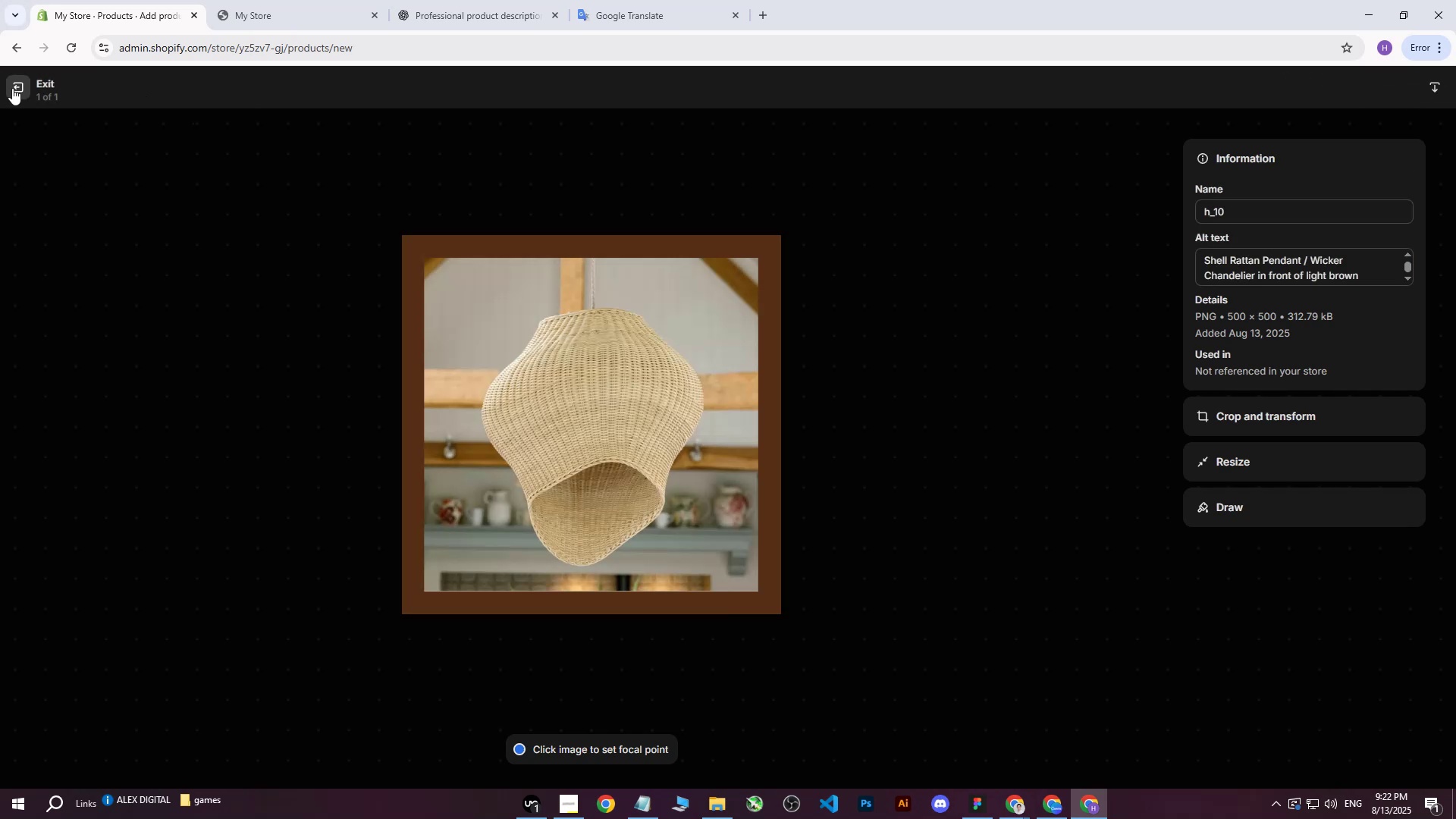 
left_click([11, 88])
 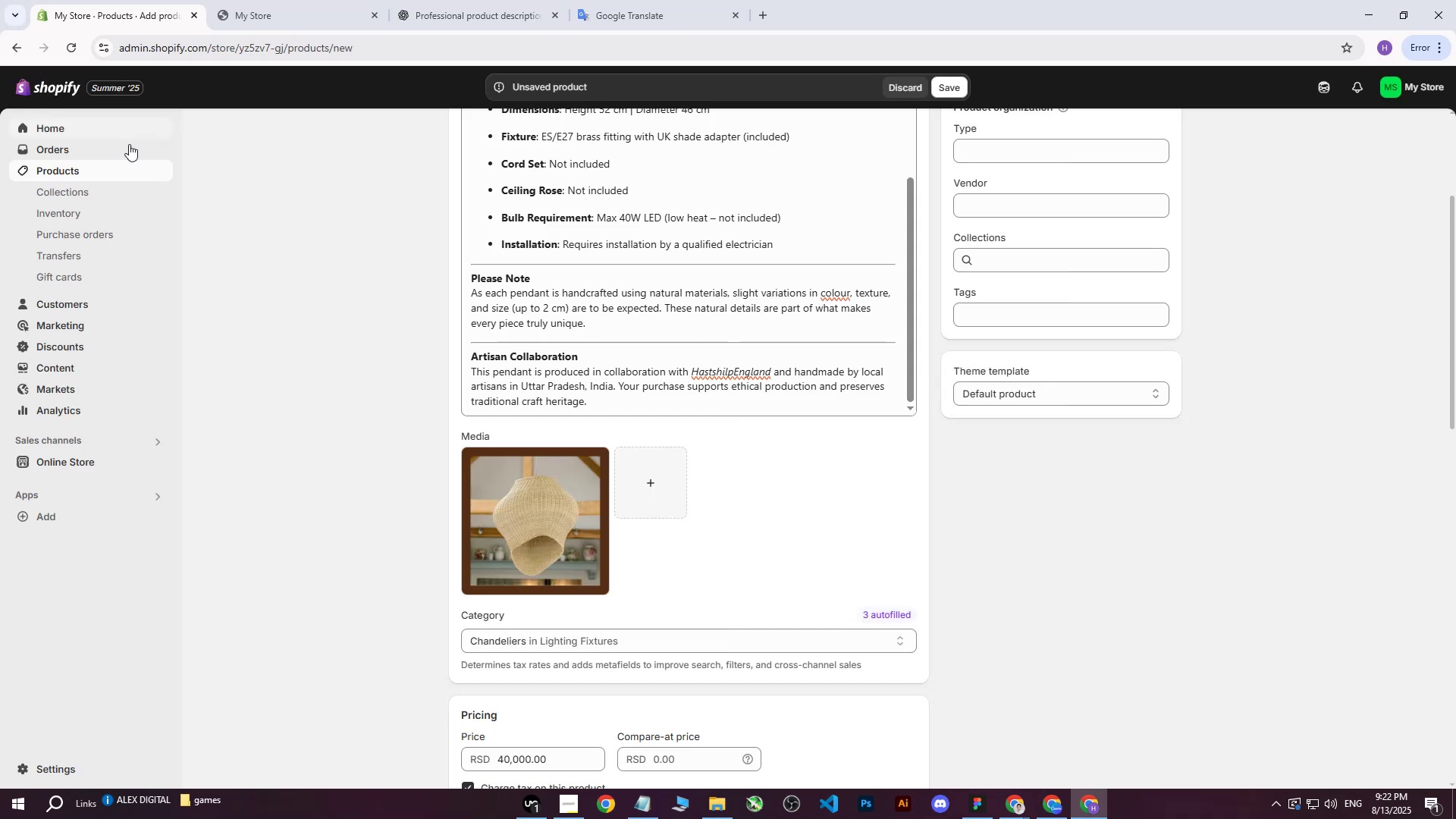 
scroll: coordinate [617, 428], scroll_direction: down, amount: 2.0
 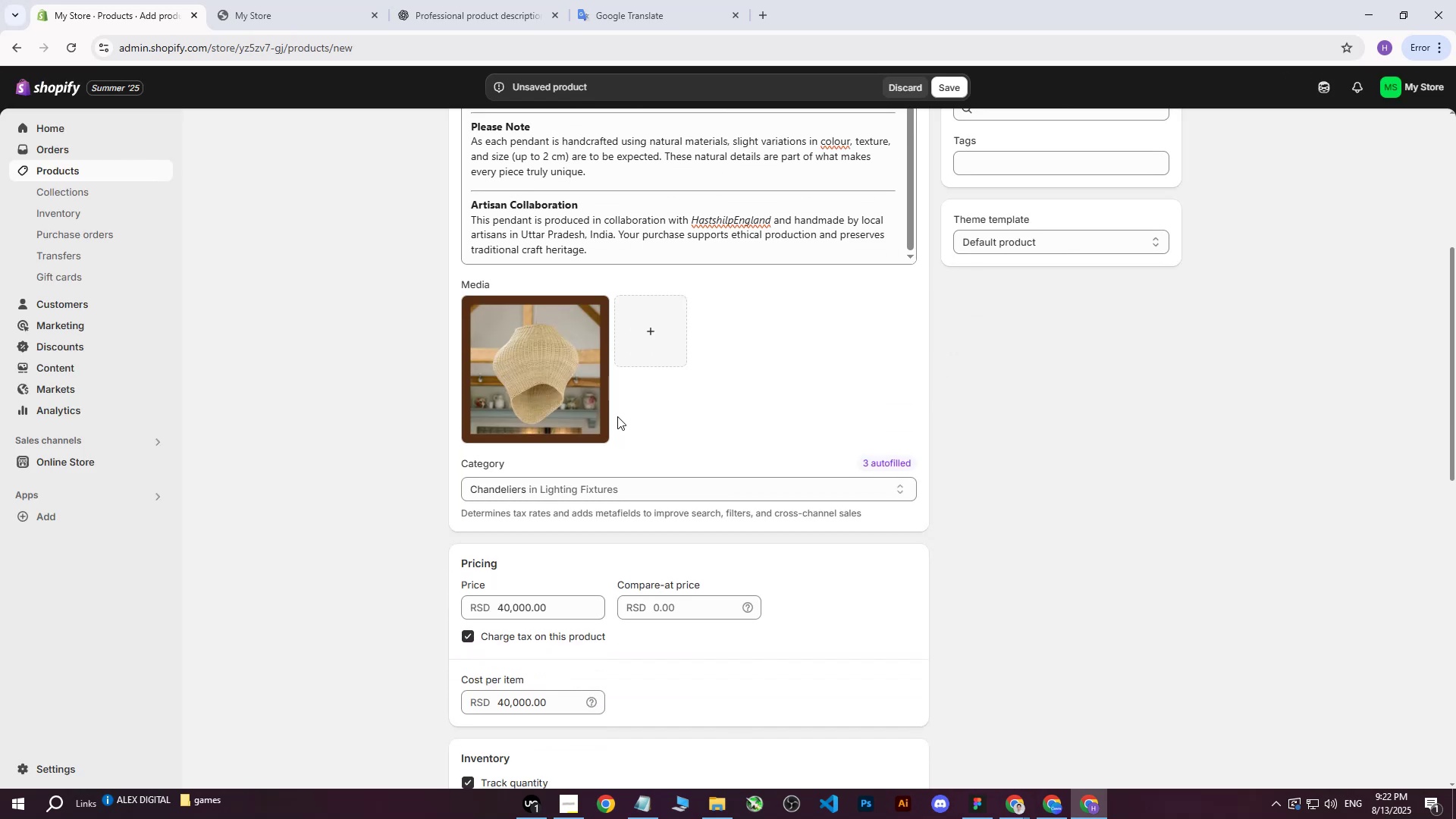 
scroll: coordinate [604, 282], scroll_direction: up, amount: 12.0
 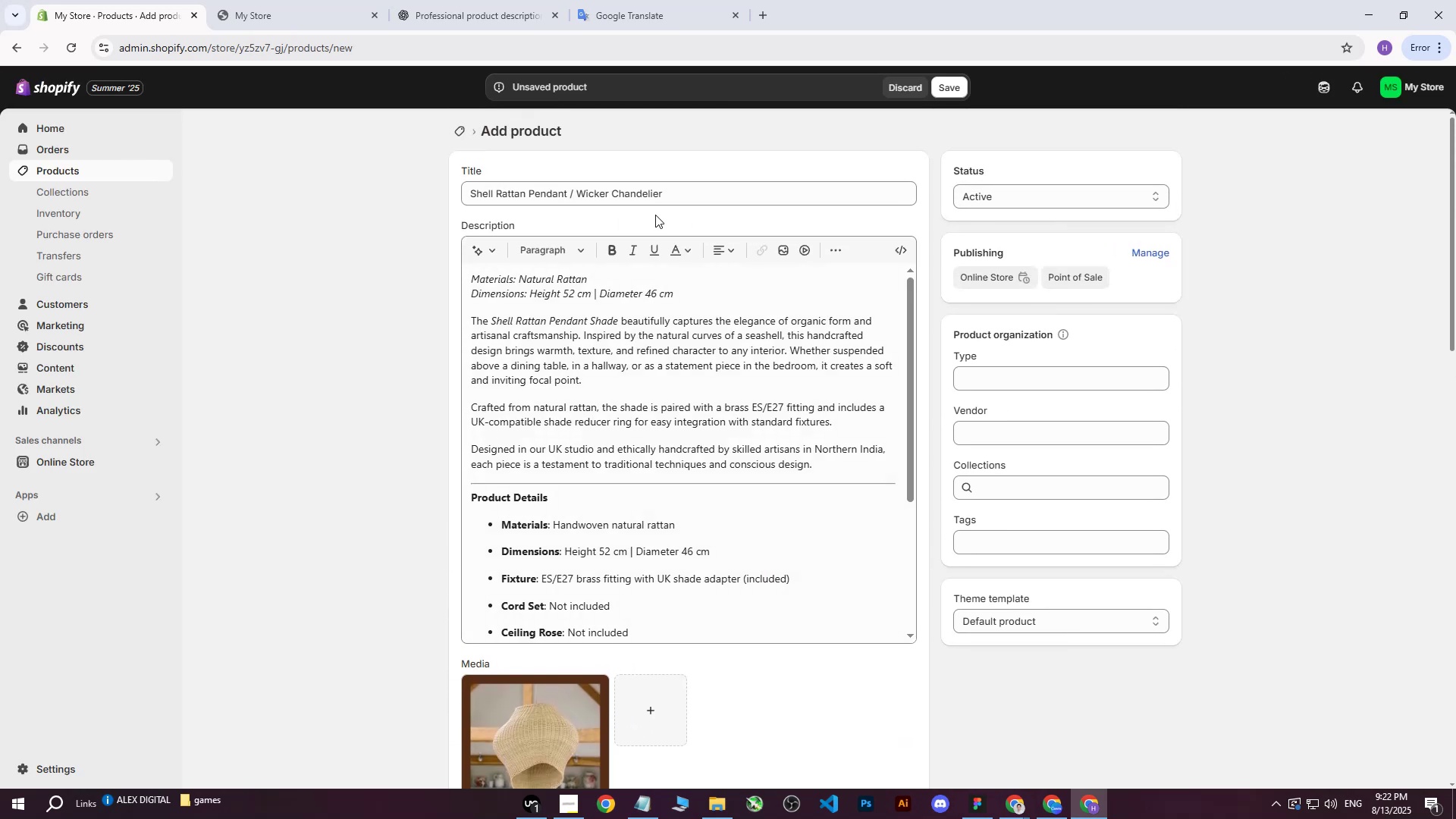 
left_click_drag(start_coordinate=[687, 198], to_coordinate=[395, 202])
 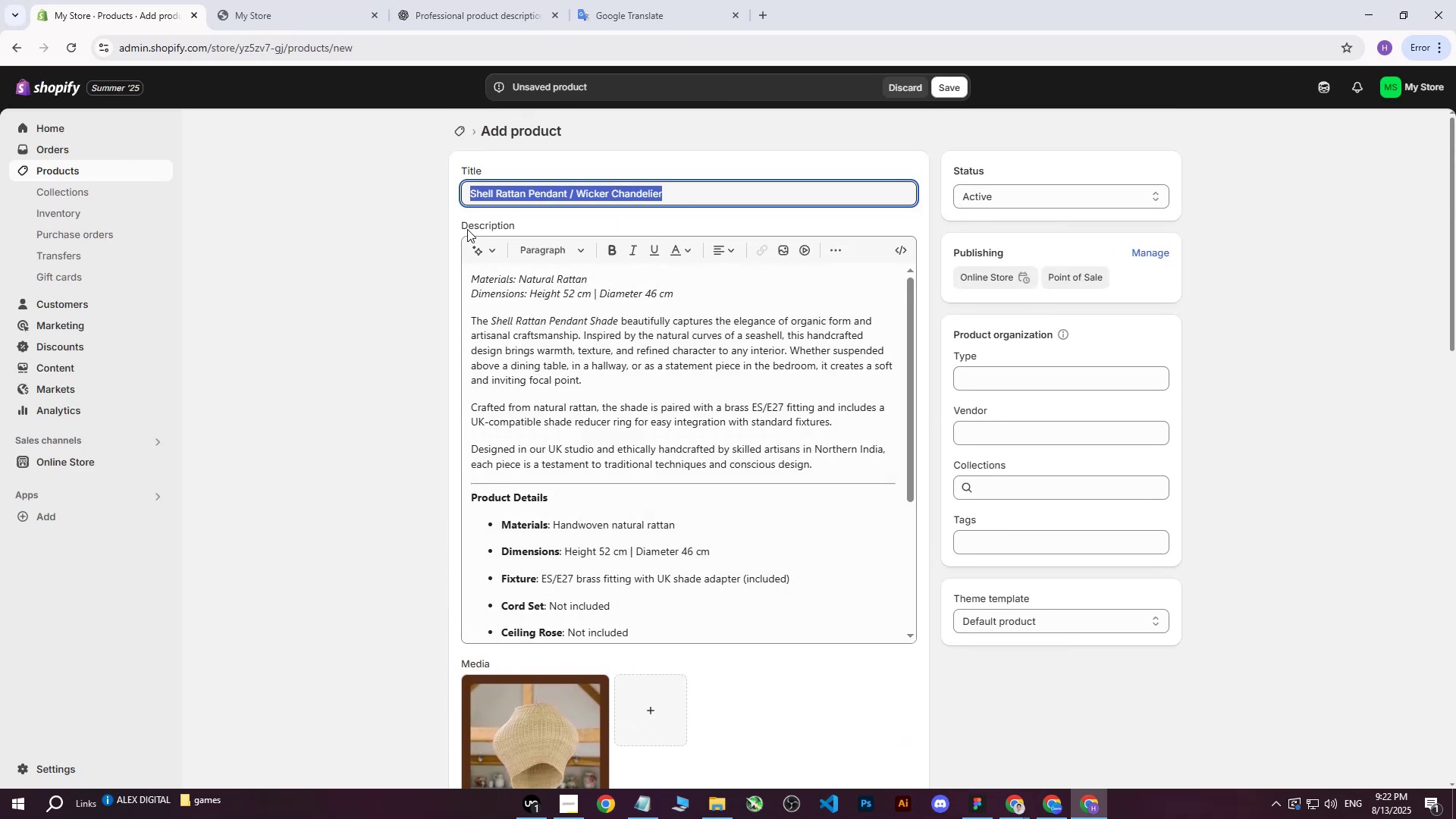 
key(Control+ControlLeft)
 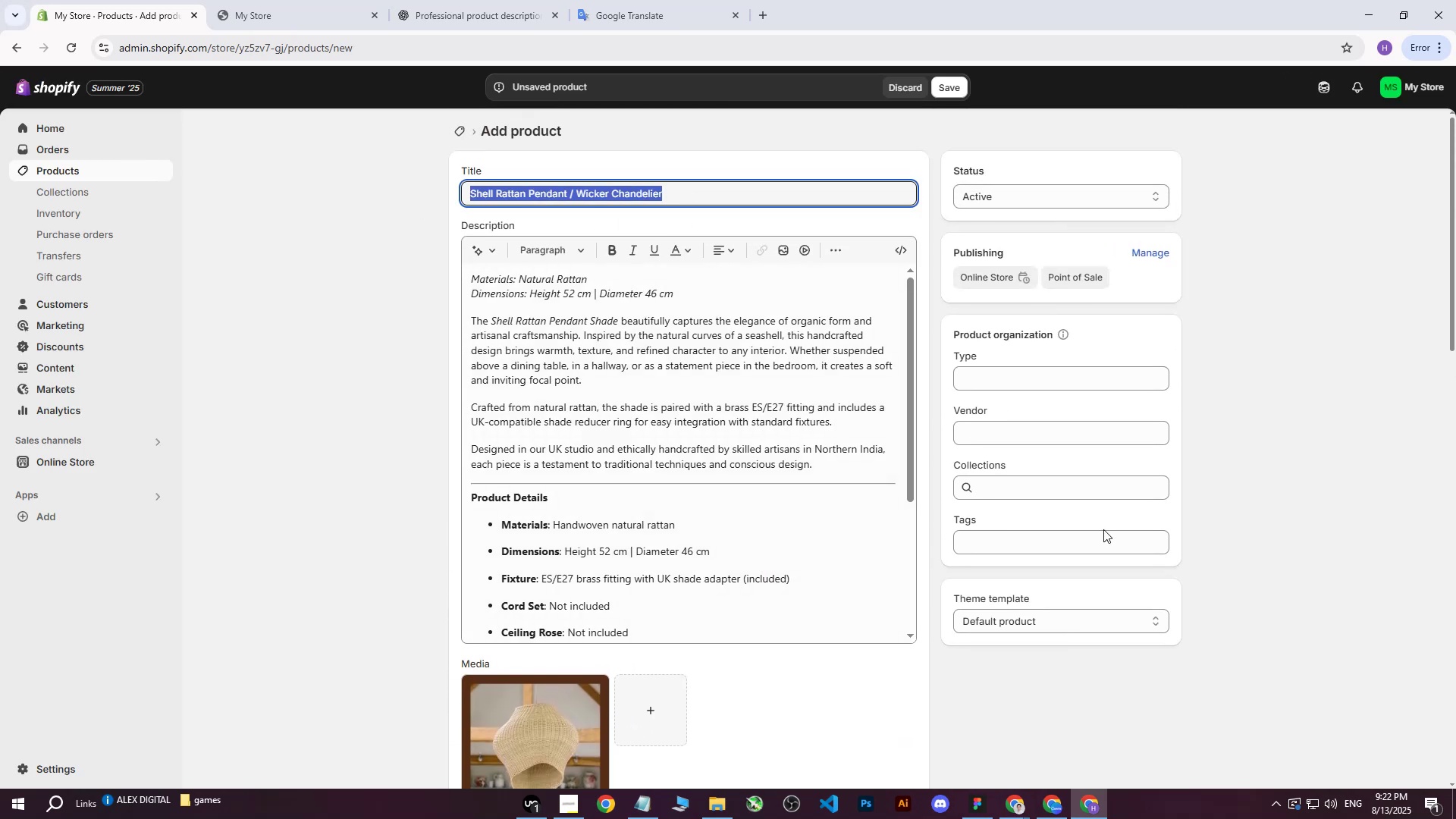 
key(Control+C)
 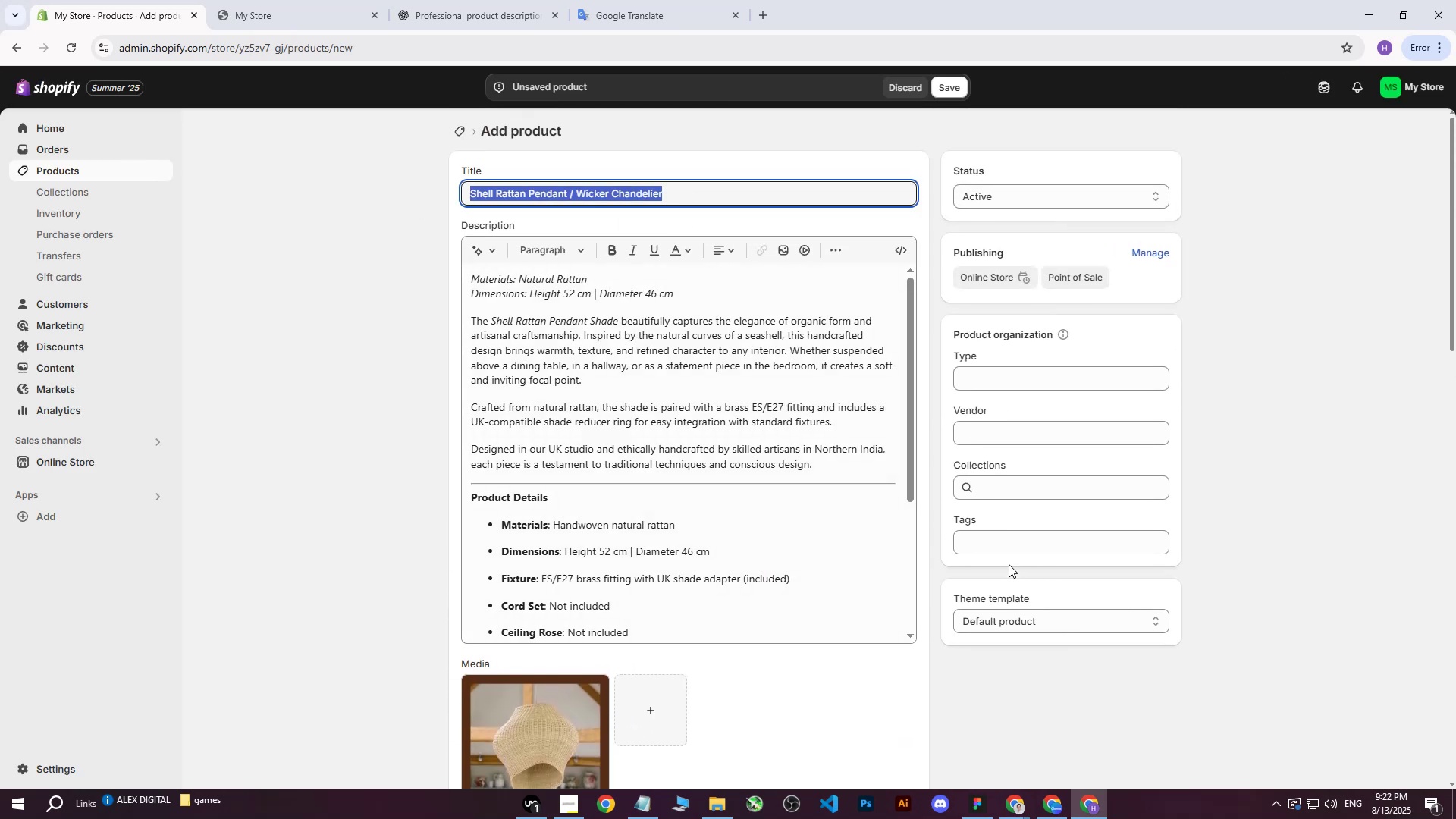 
left_click([998, 547])
 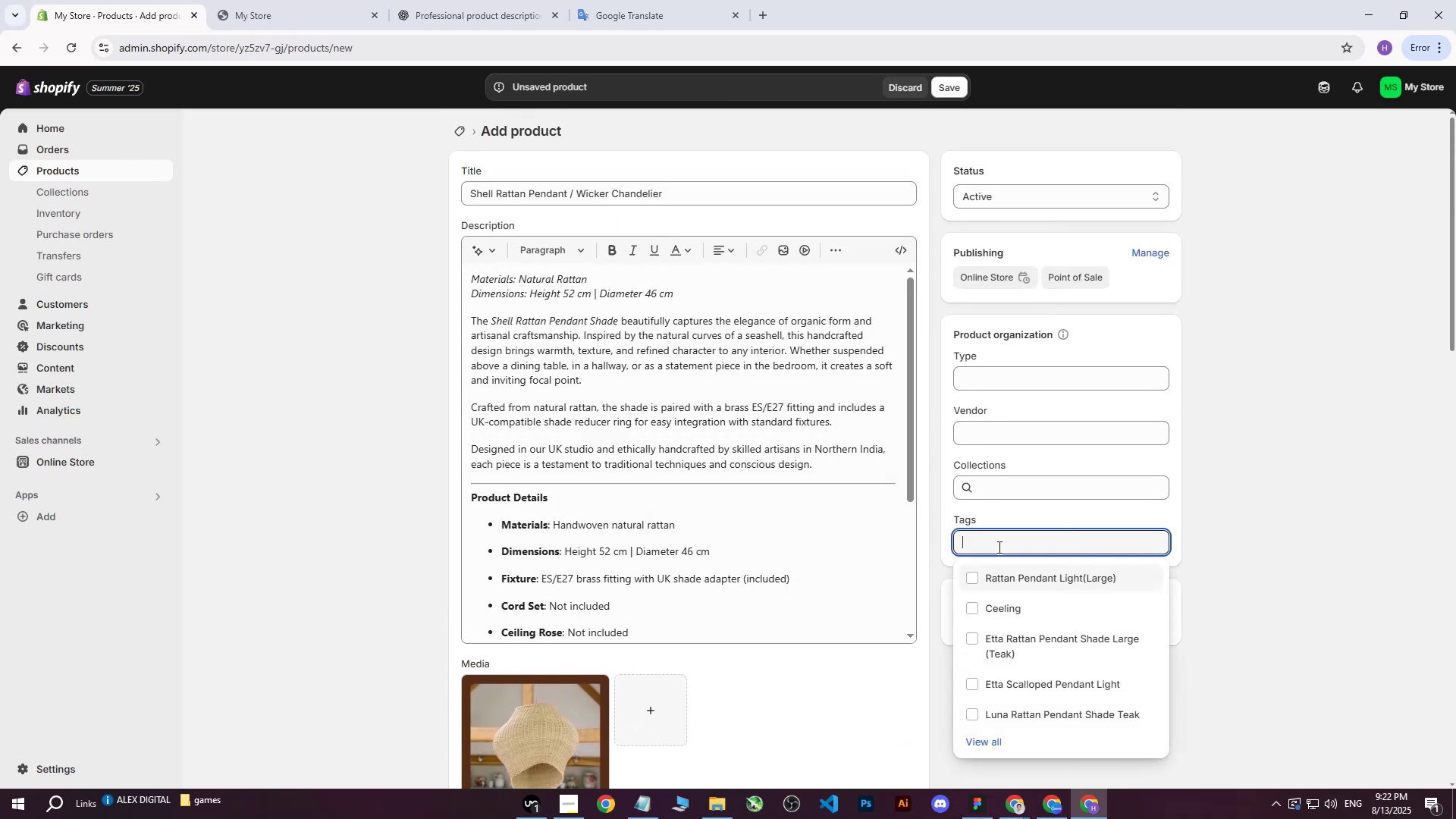 
key(Control+ControlLeft)
 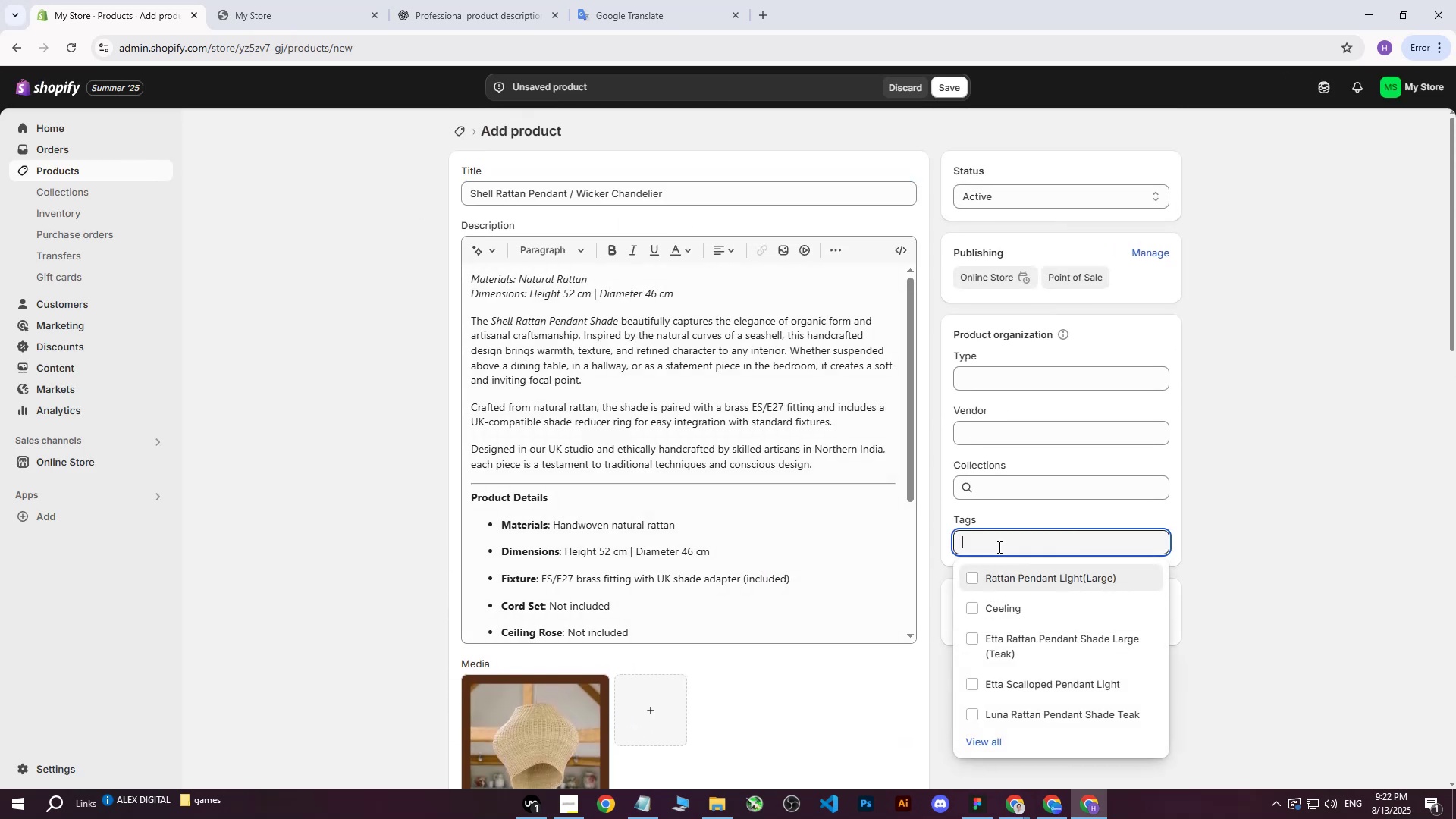 
key(Control+V)
 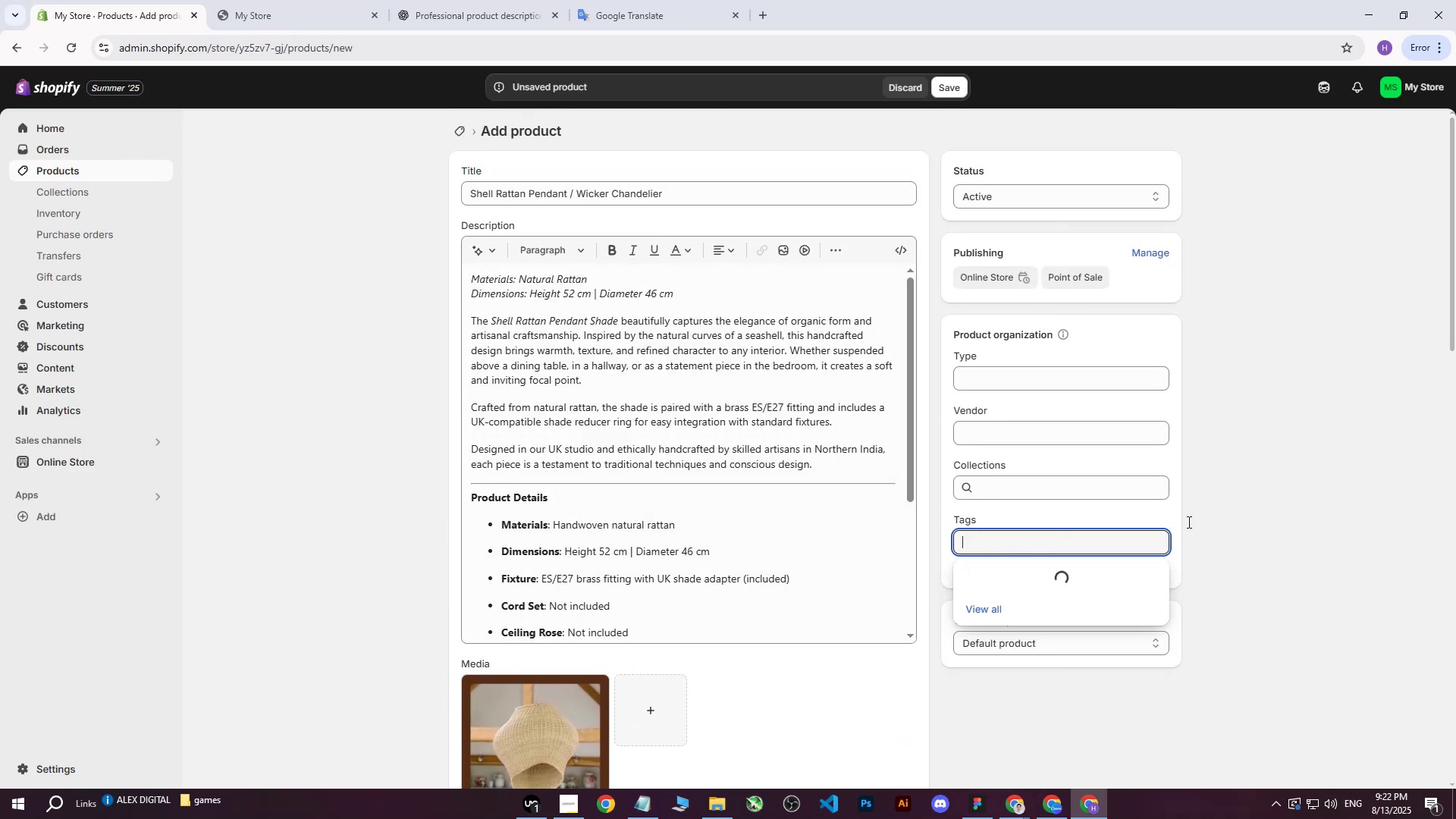 
double_click([1320, 409])
 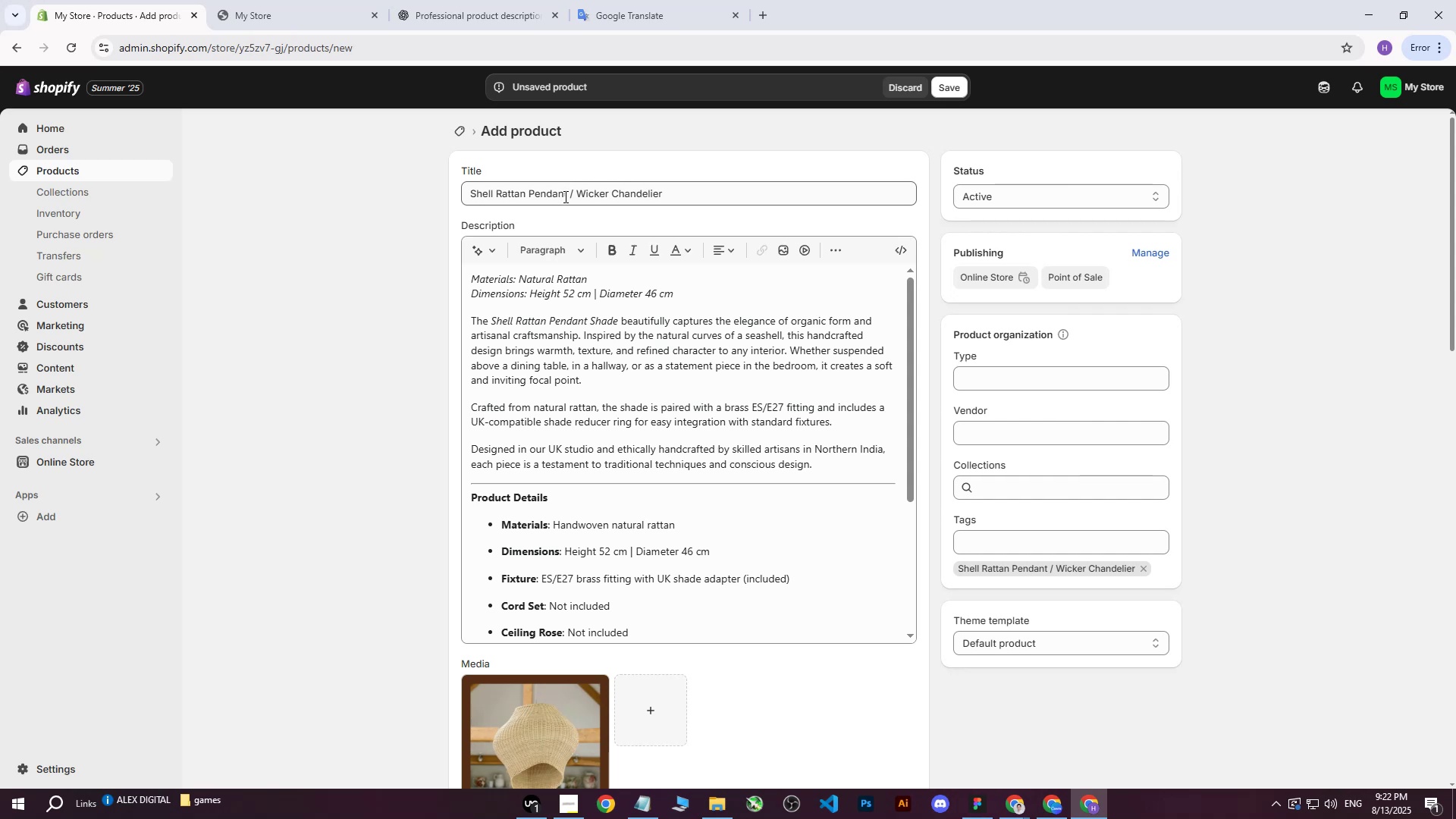 
left_click_drag(start_coordinate=[566, 196], to_coordinate=[442, 198])
 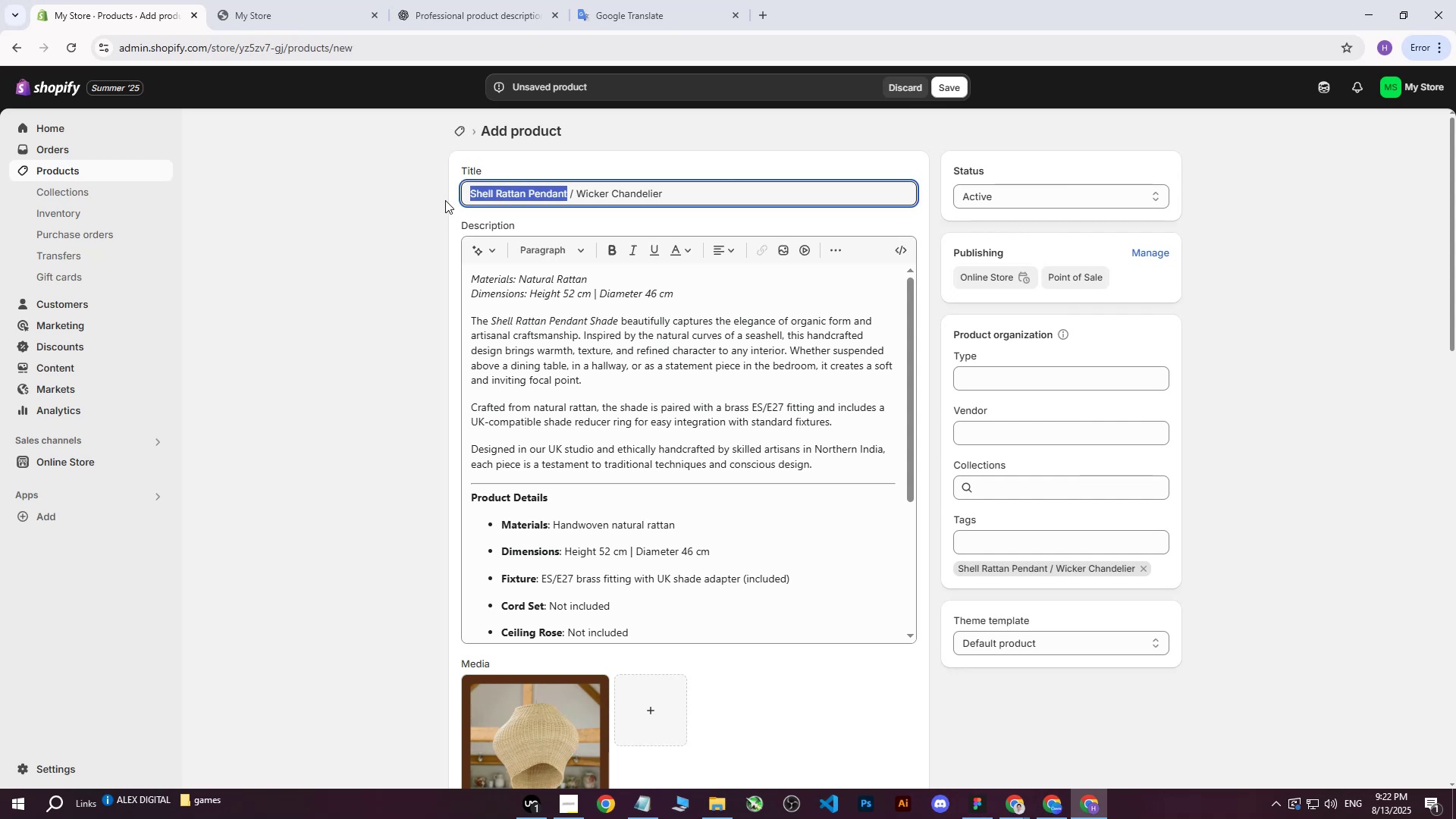 
key(Control+ControlLeft)
 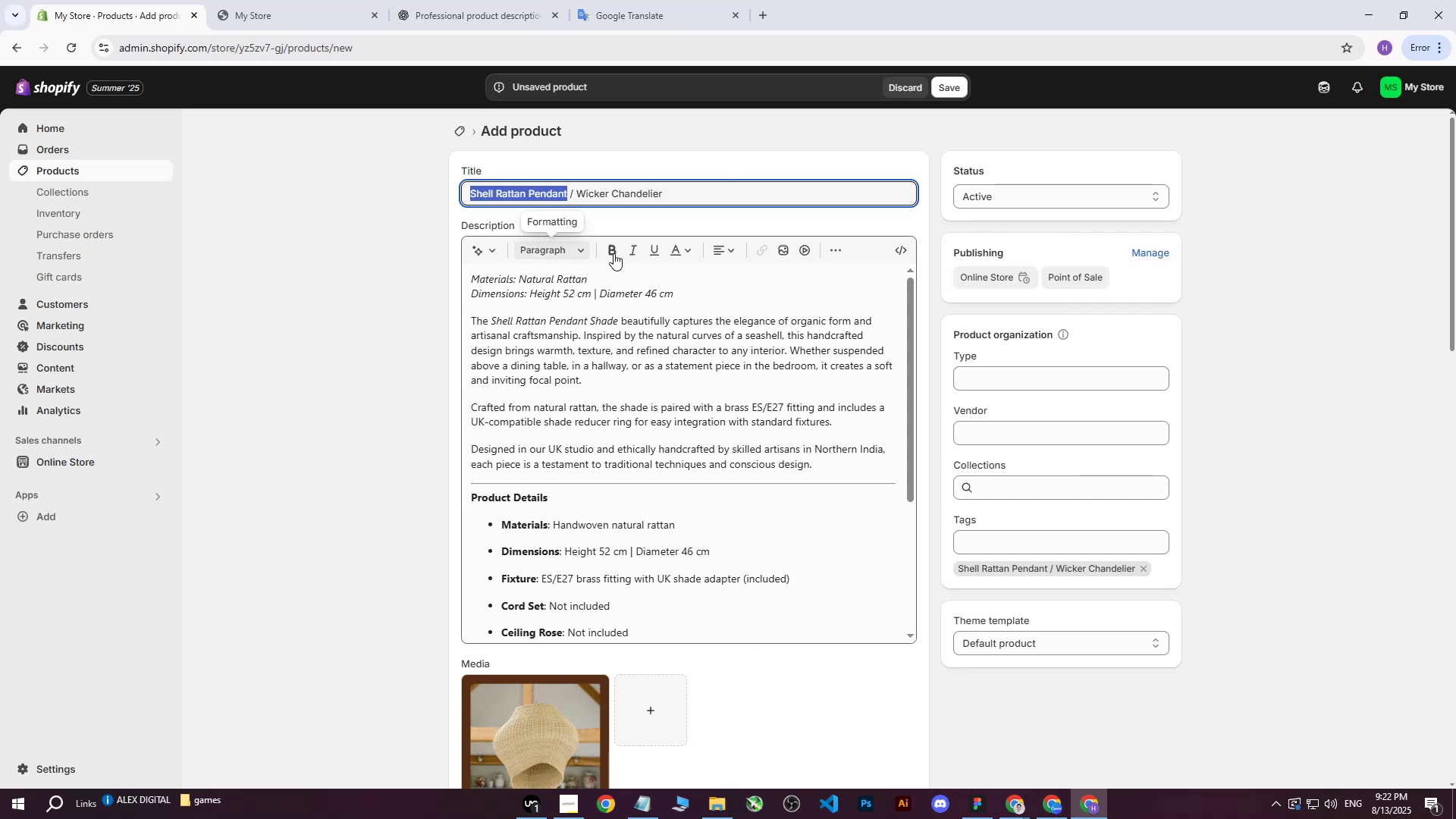 
key(Control+C)
 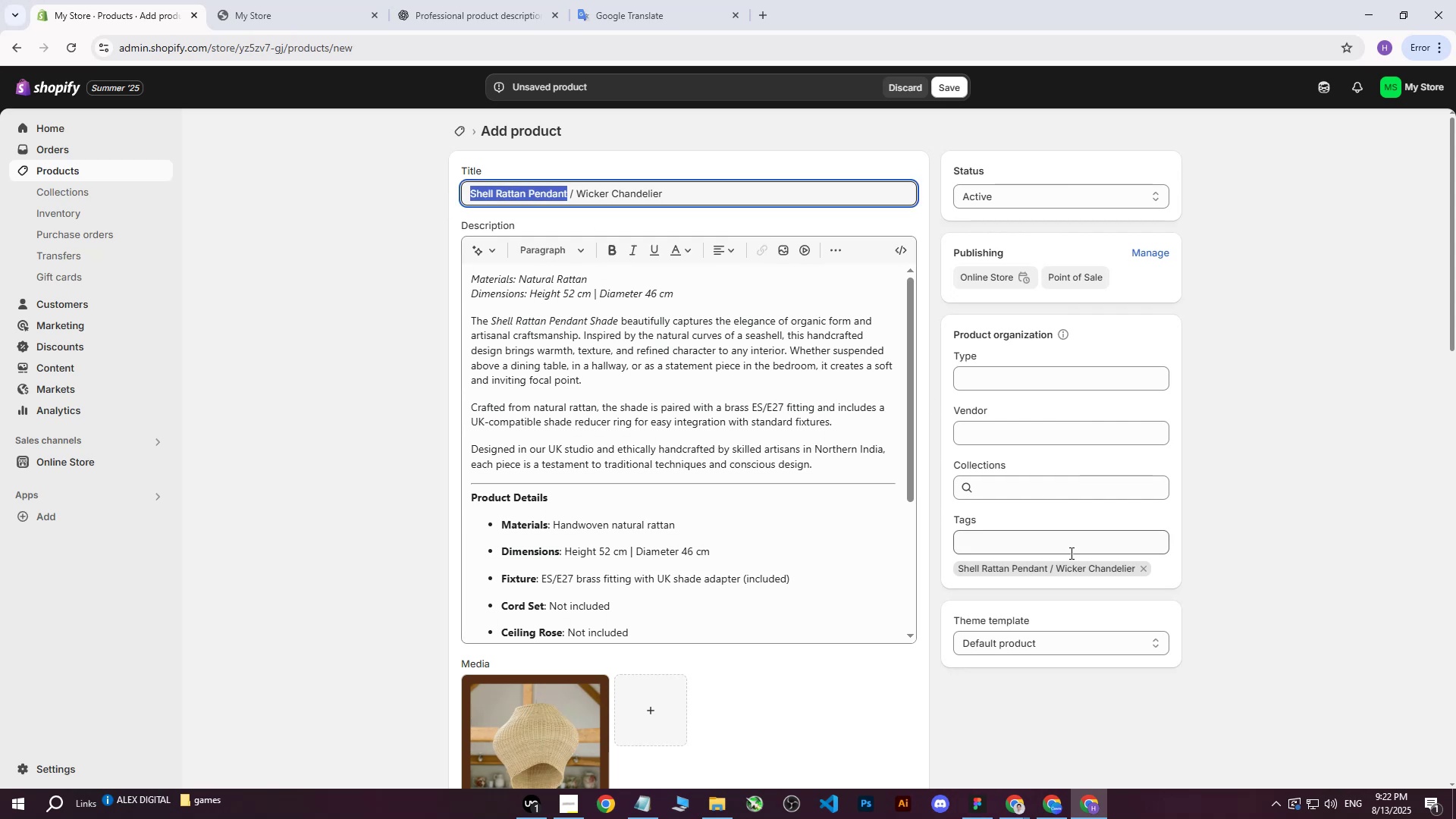 
left_click([1056, 546])
 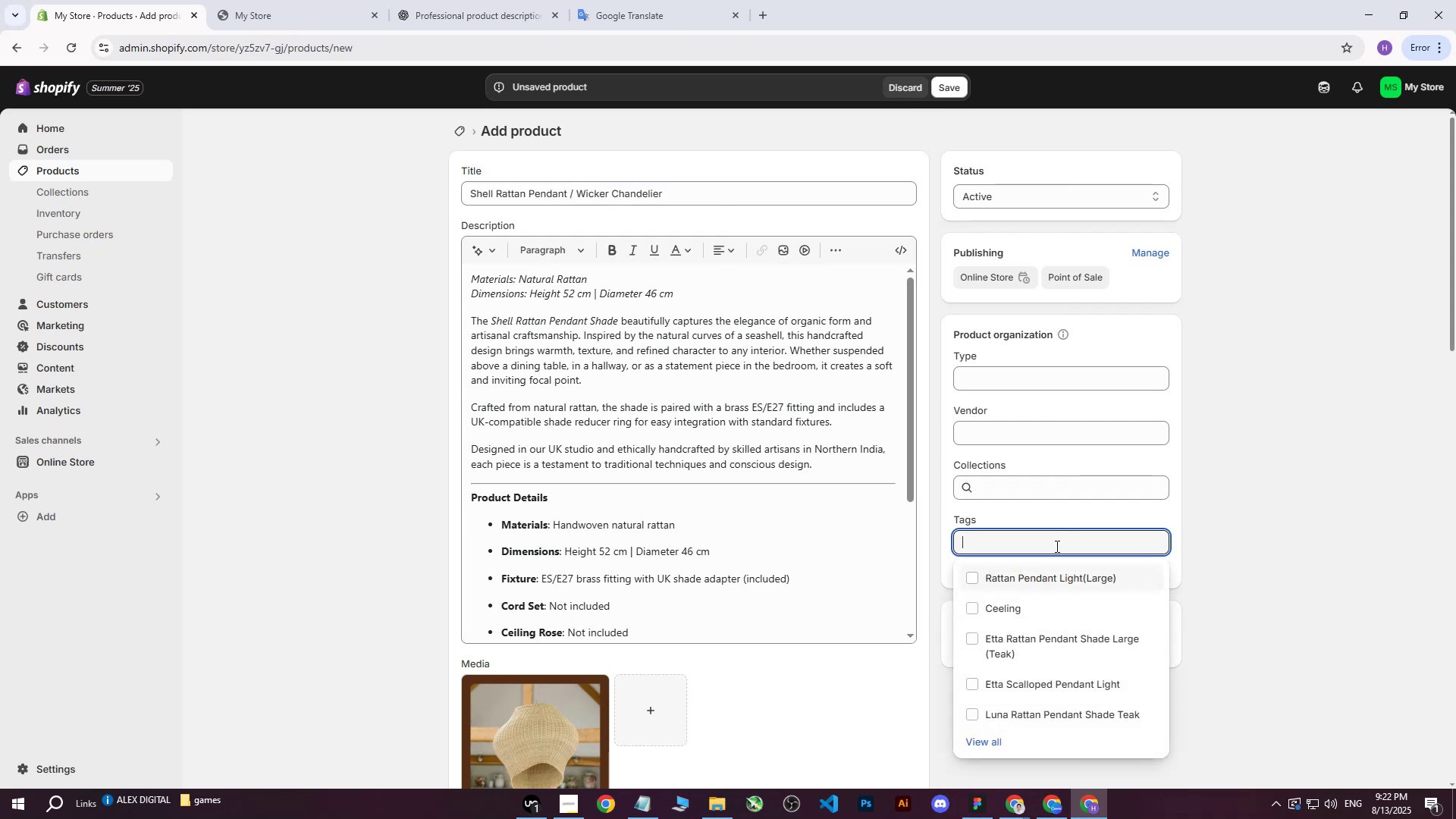 
key(Control+ControlLeft)
 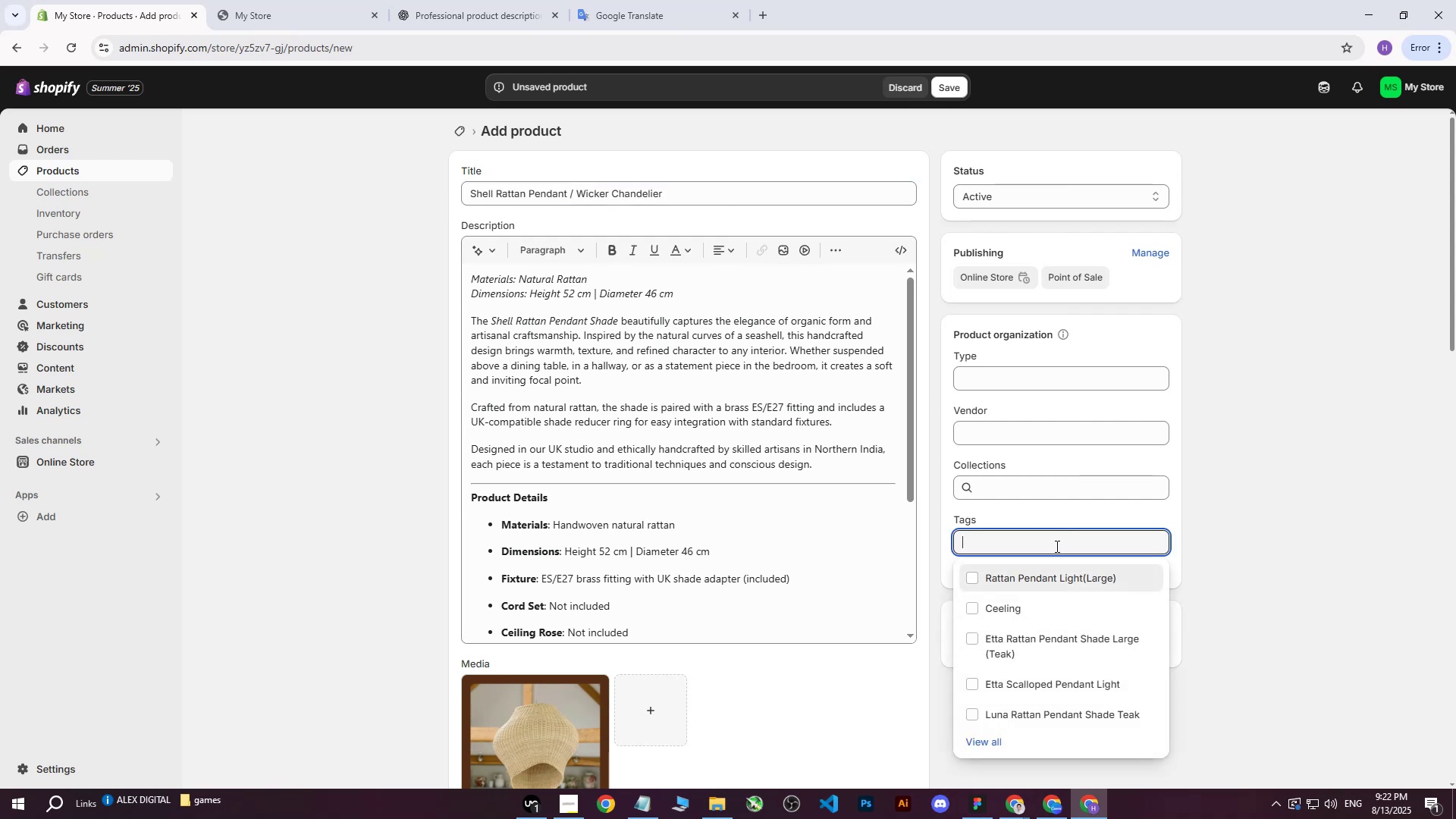 
key(Control+V)
 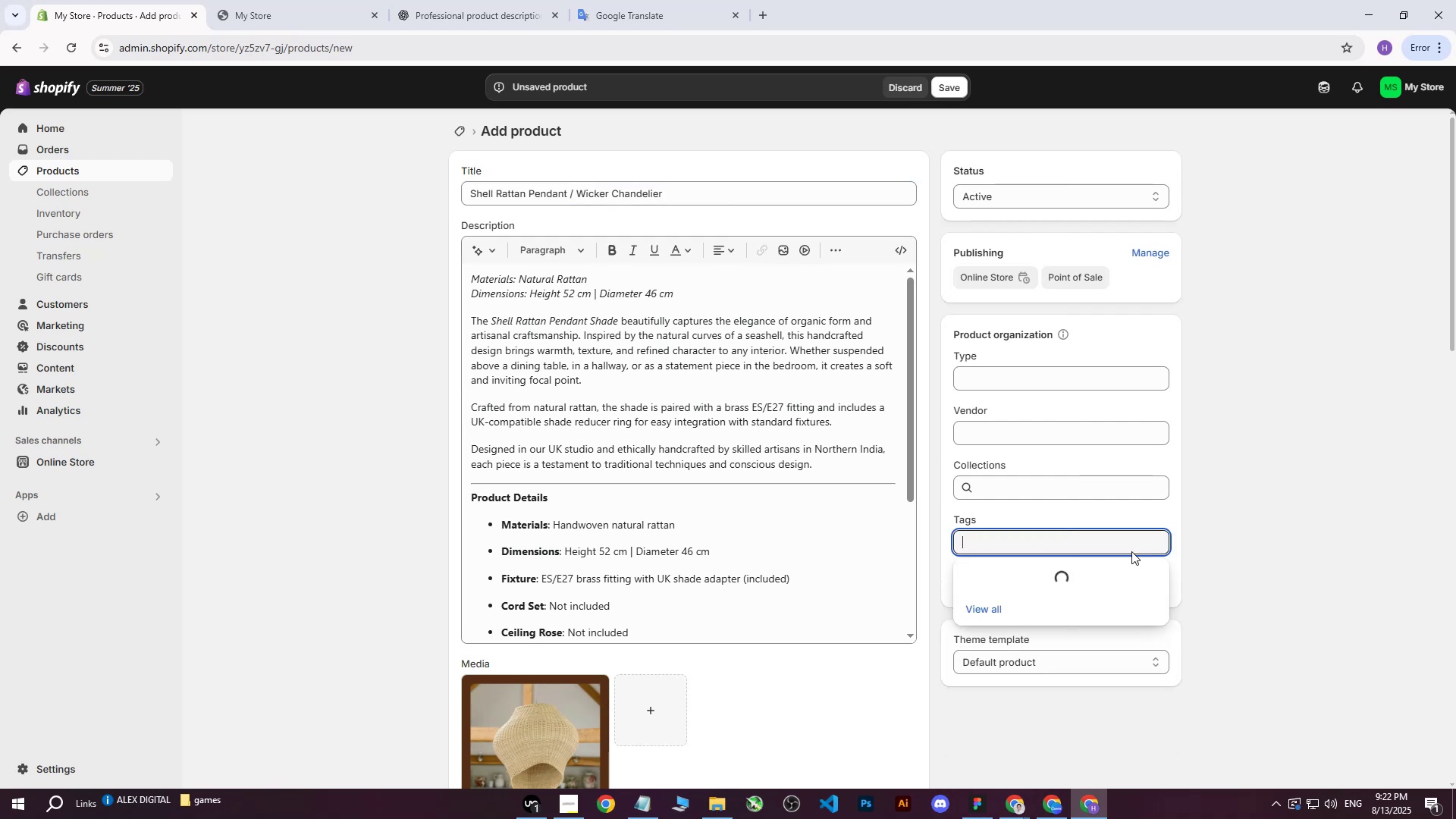 
double_click([1309, 432])
 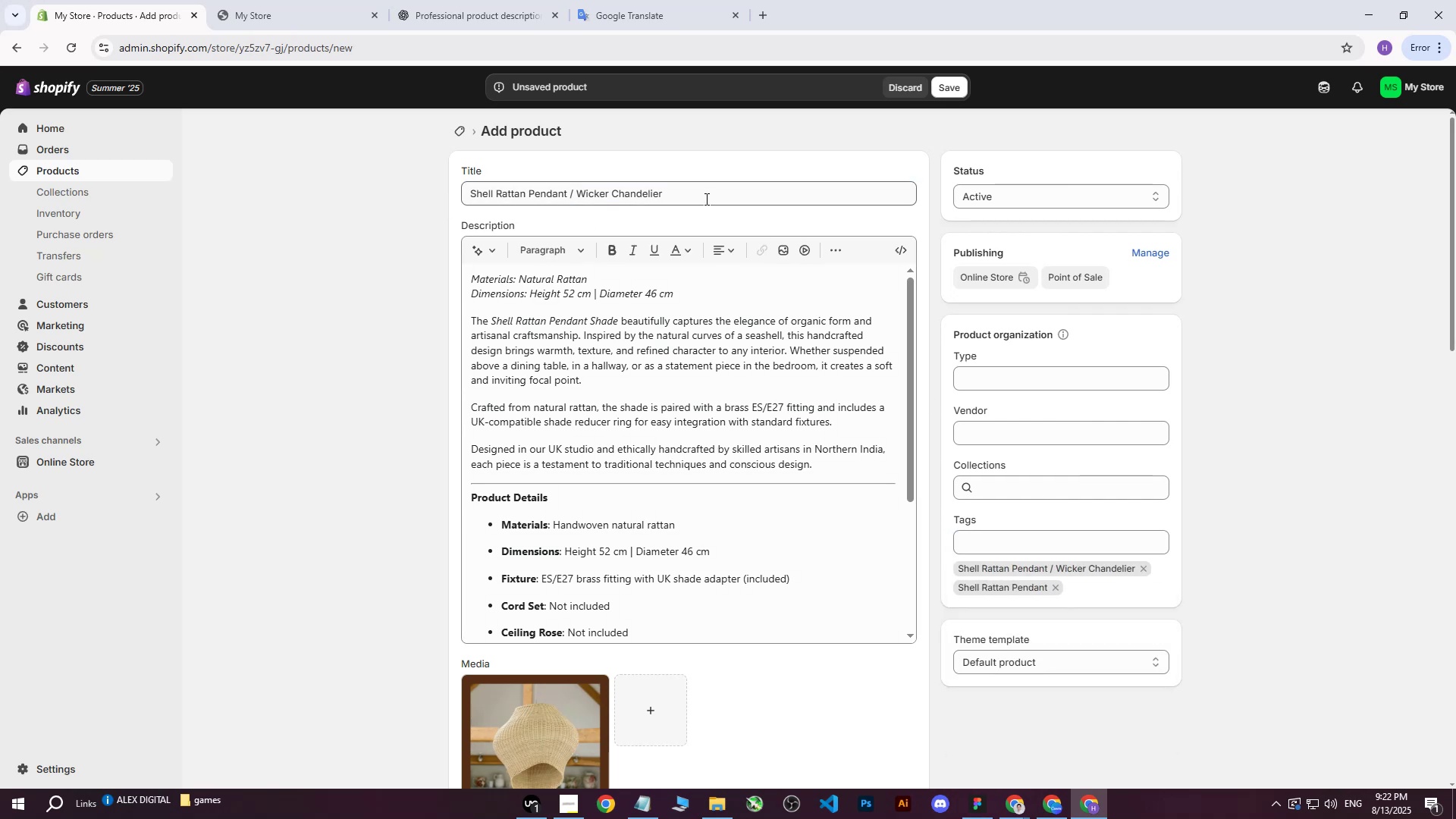 
left_click_drag(start_coordinate=[705, 199], to_coordinate=[577, 198])
 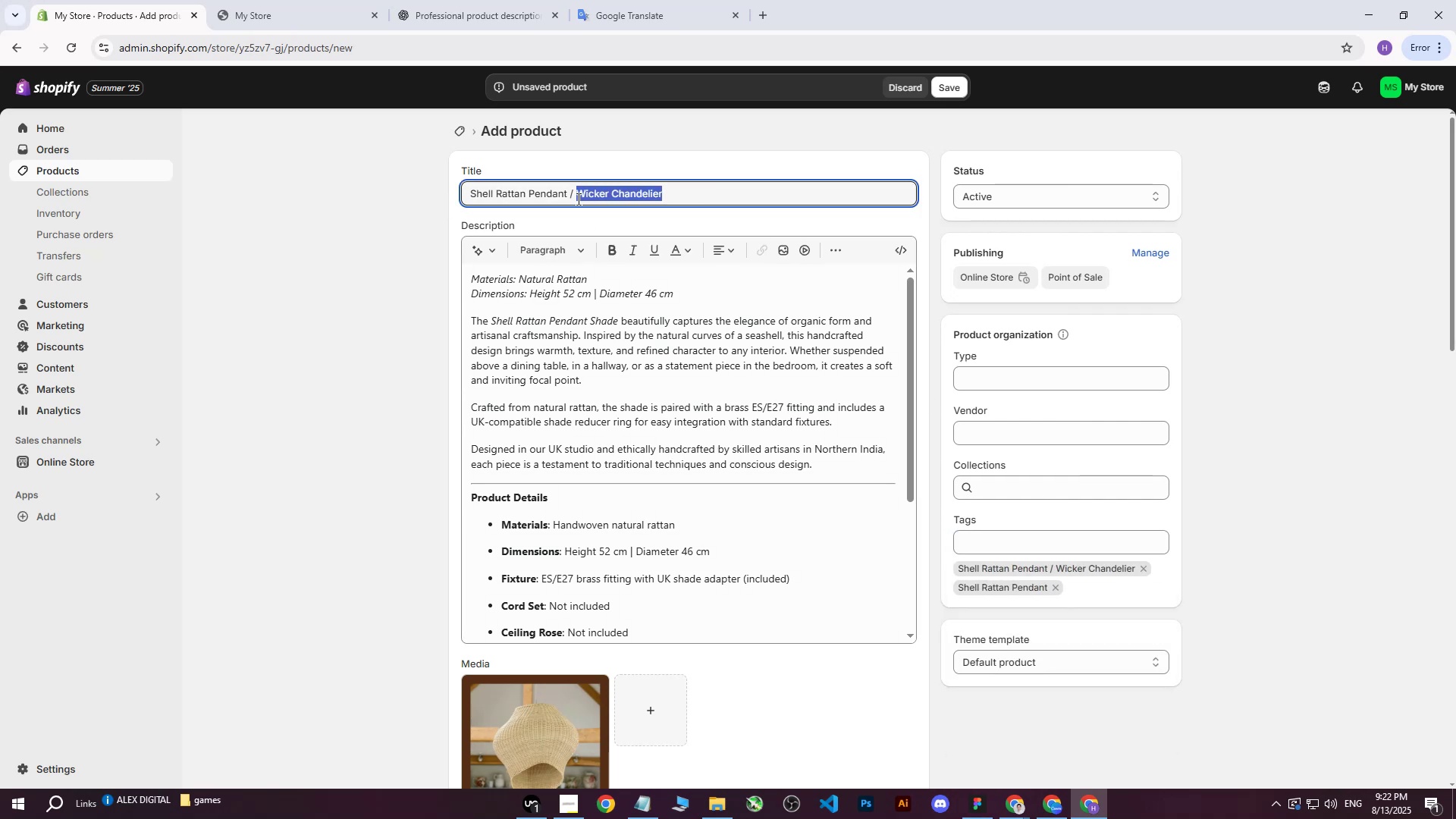 
key(Control+ControlLeft)
 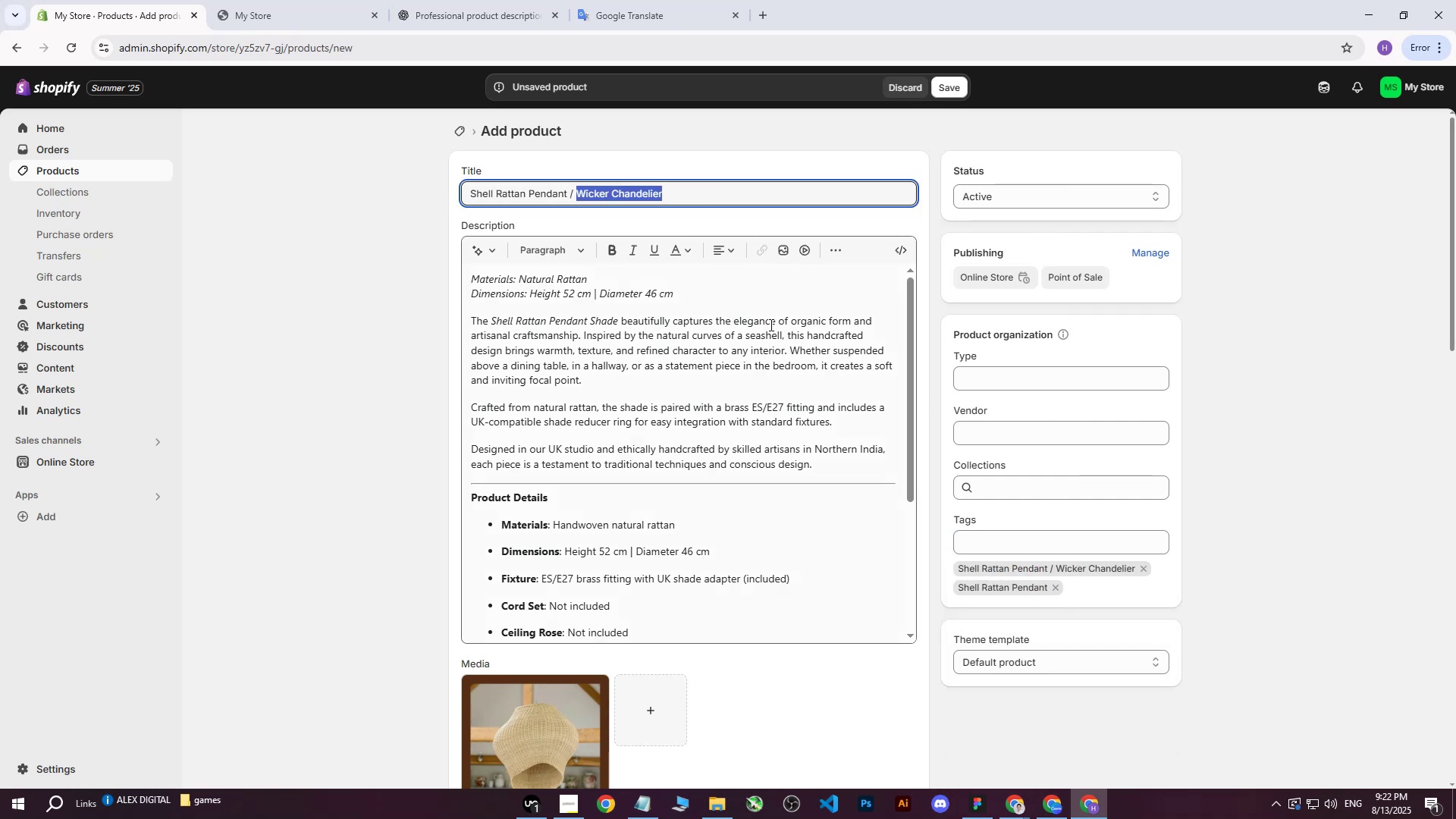 
key(Control+C)
 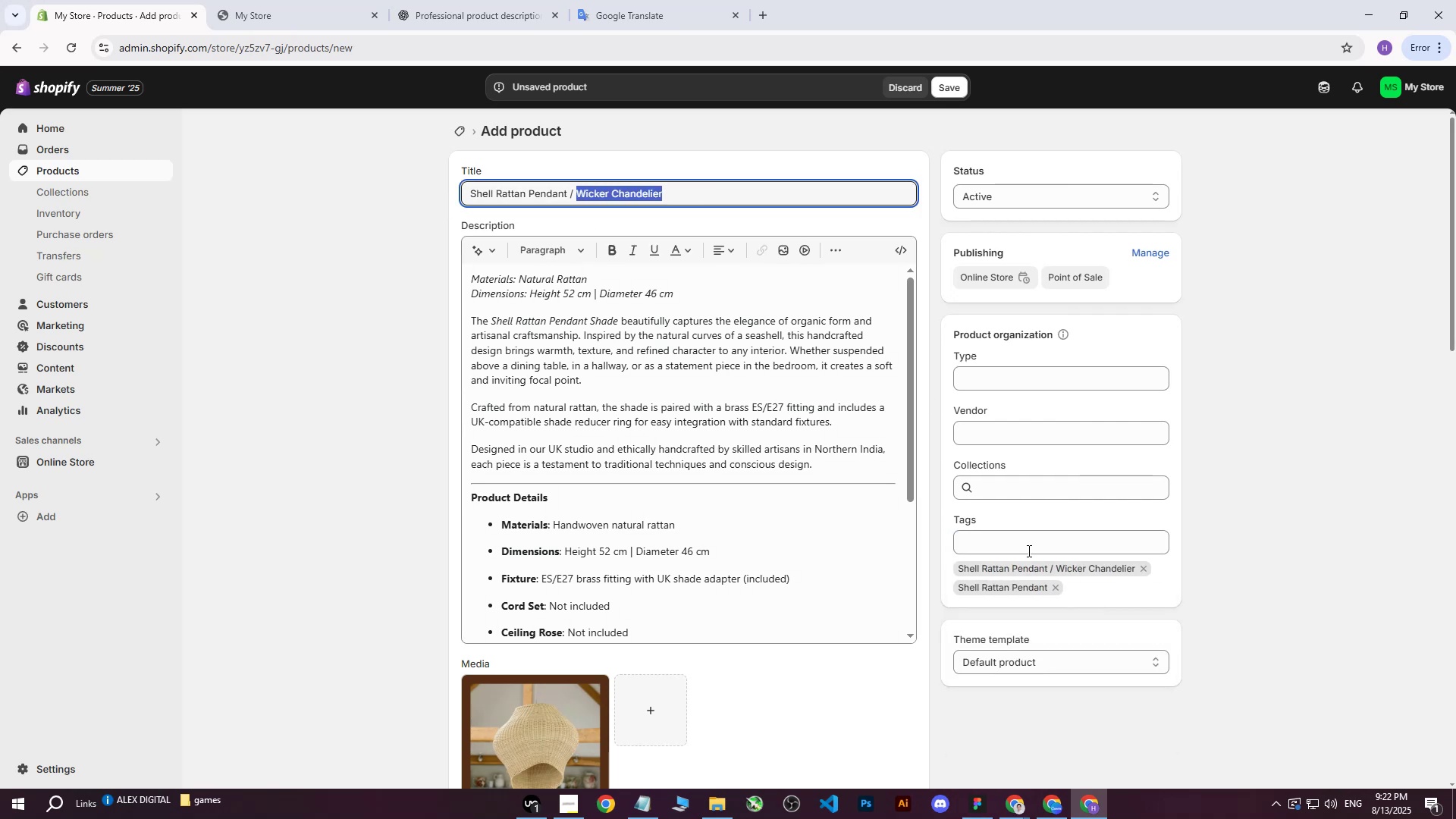 
left_click([1021, 545])
 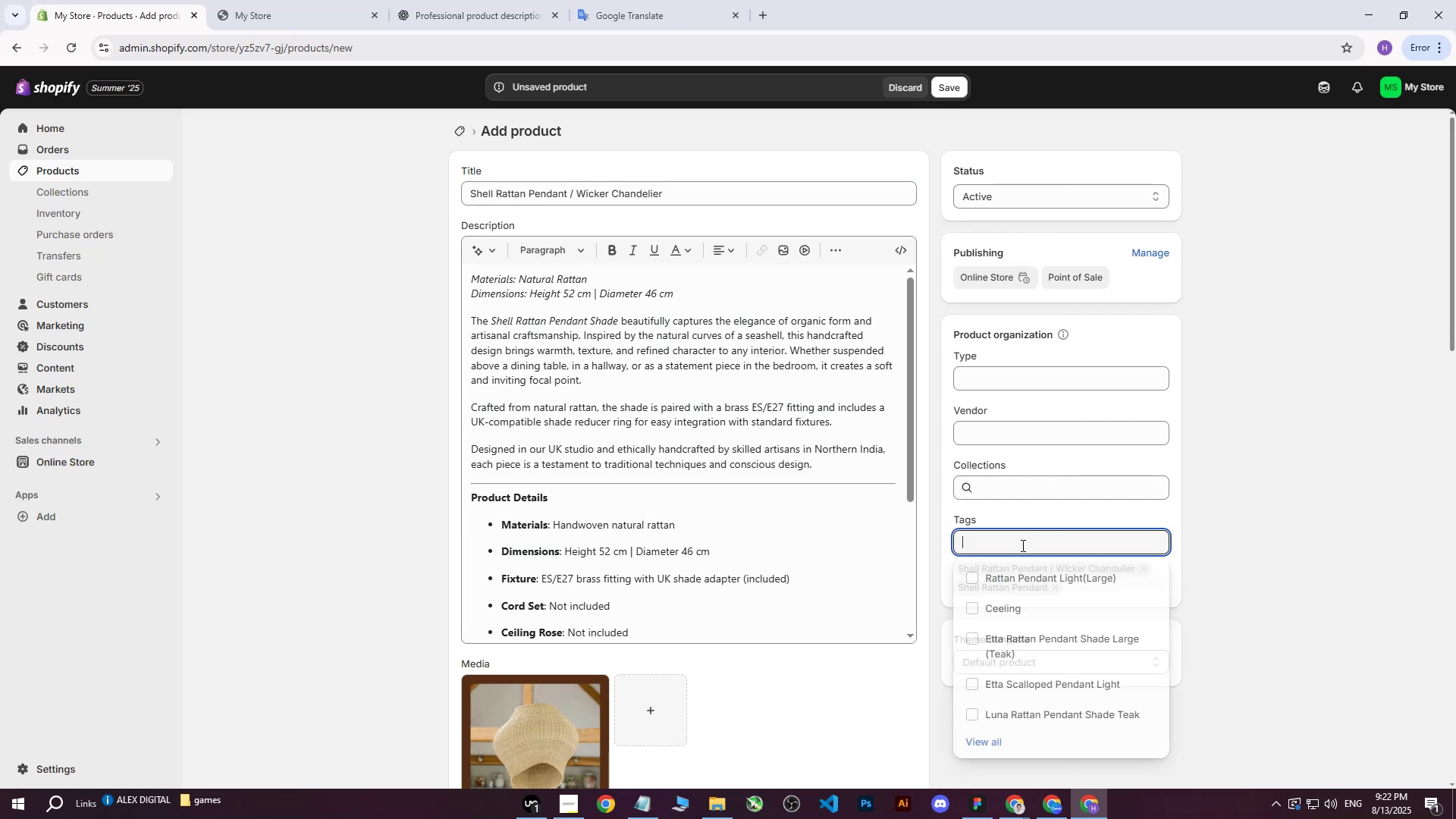 
key(Control+ControlLeft)
 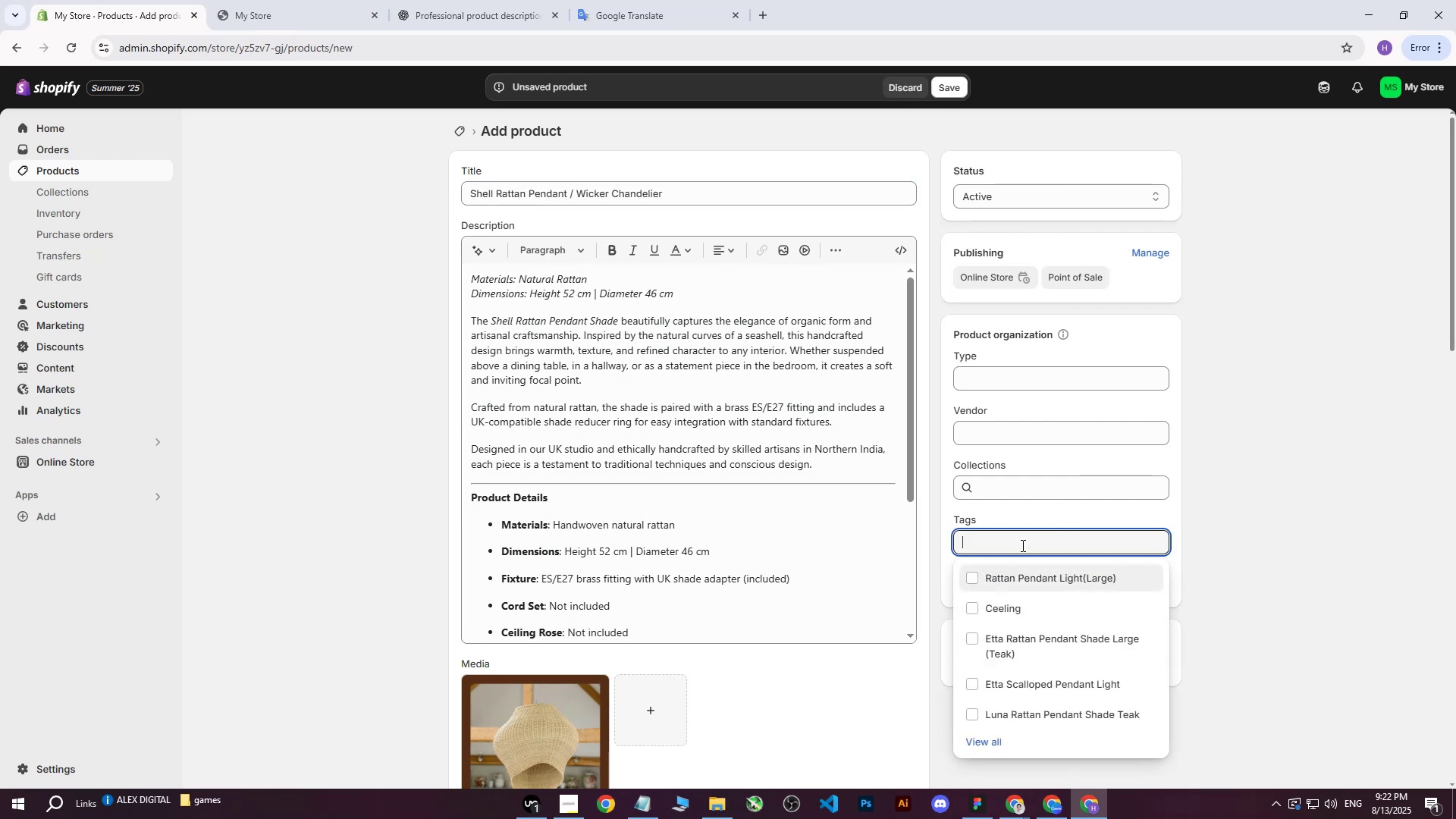 
key(Control+V)
 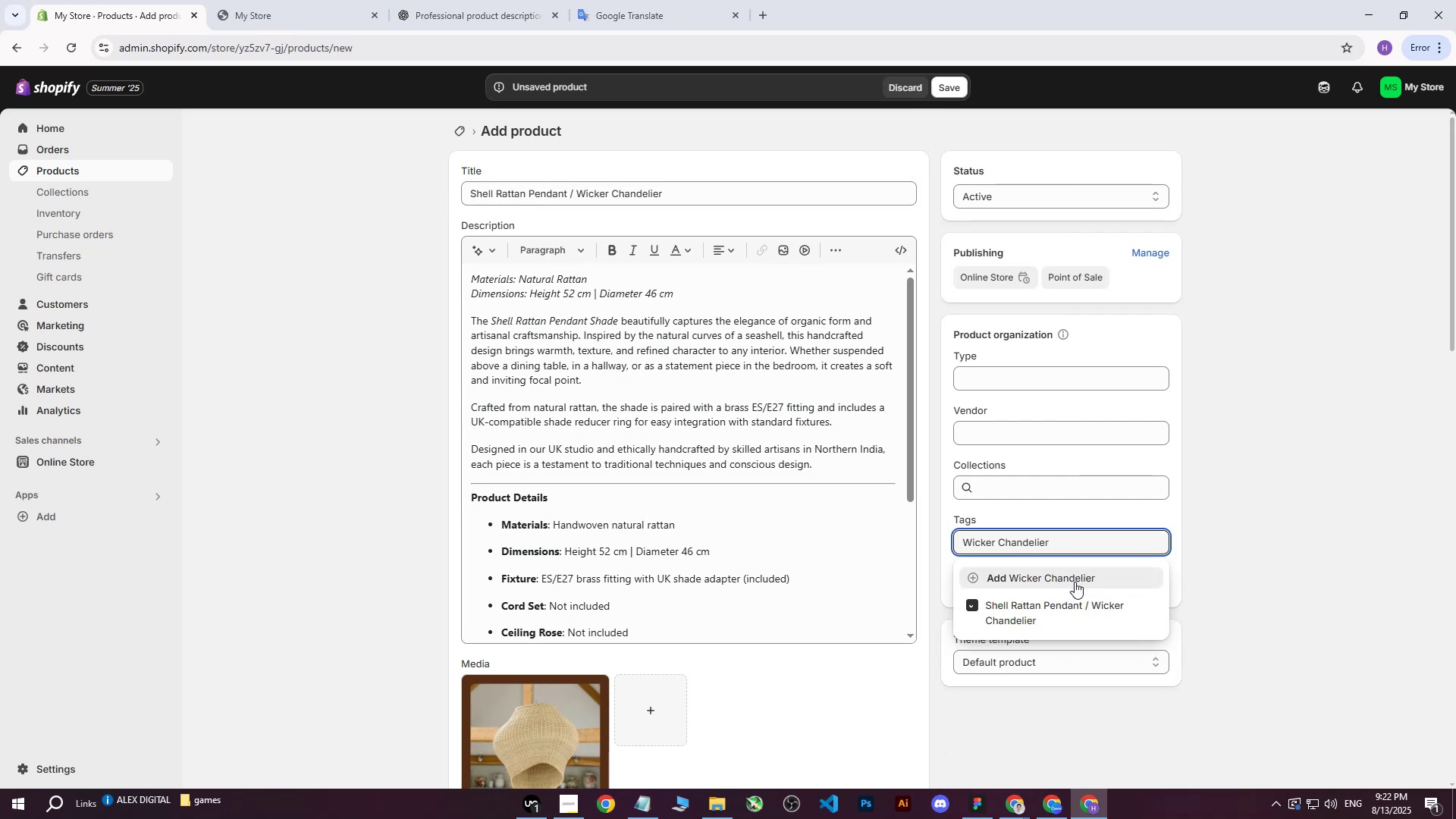 
left_click([1076, 580])
 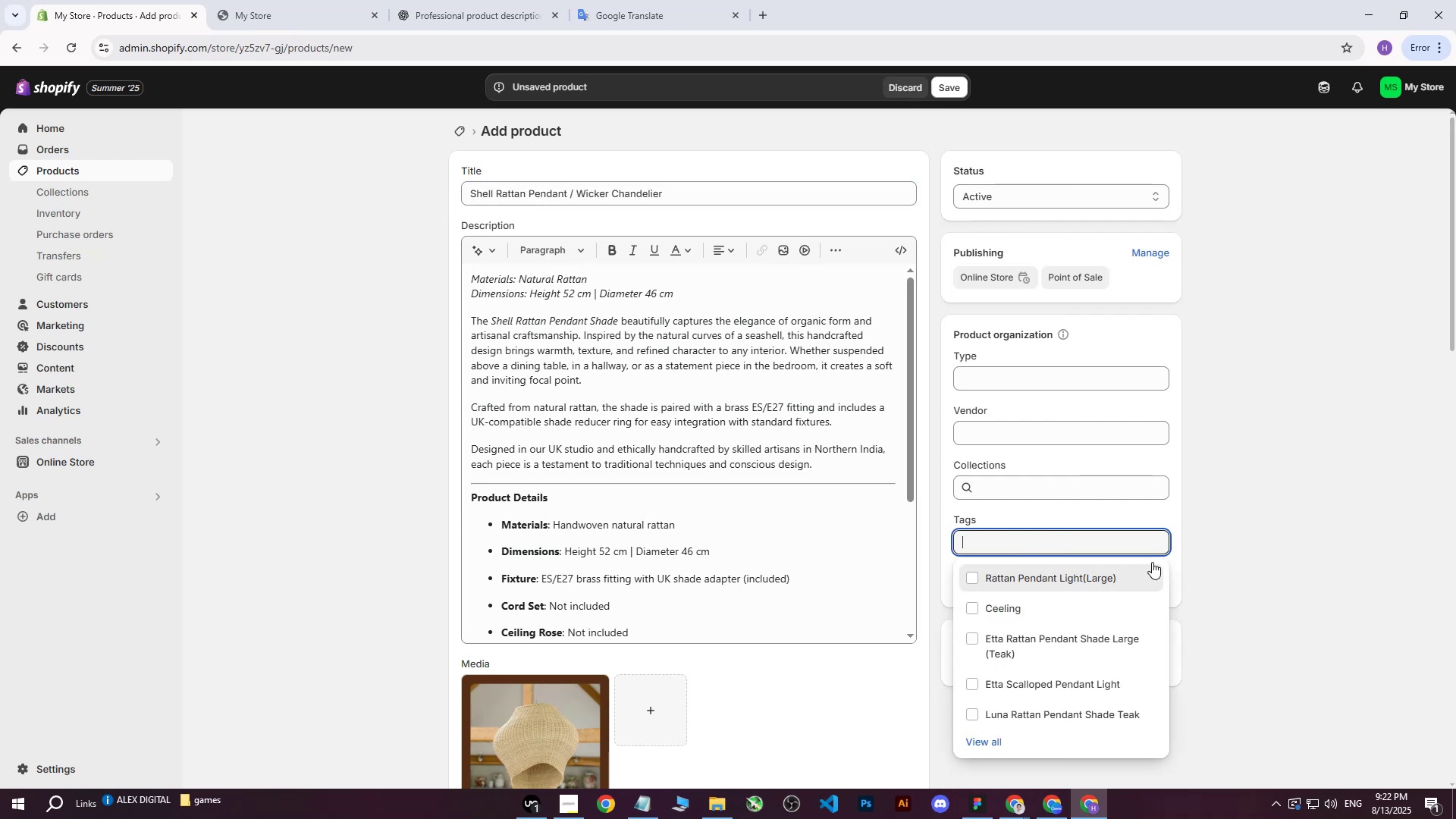 
left_click([1274, 480])
 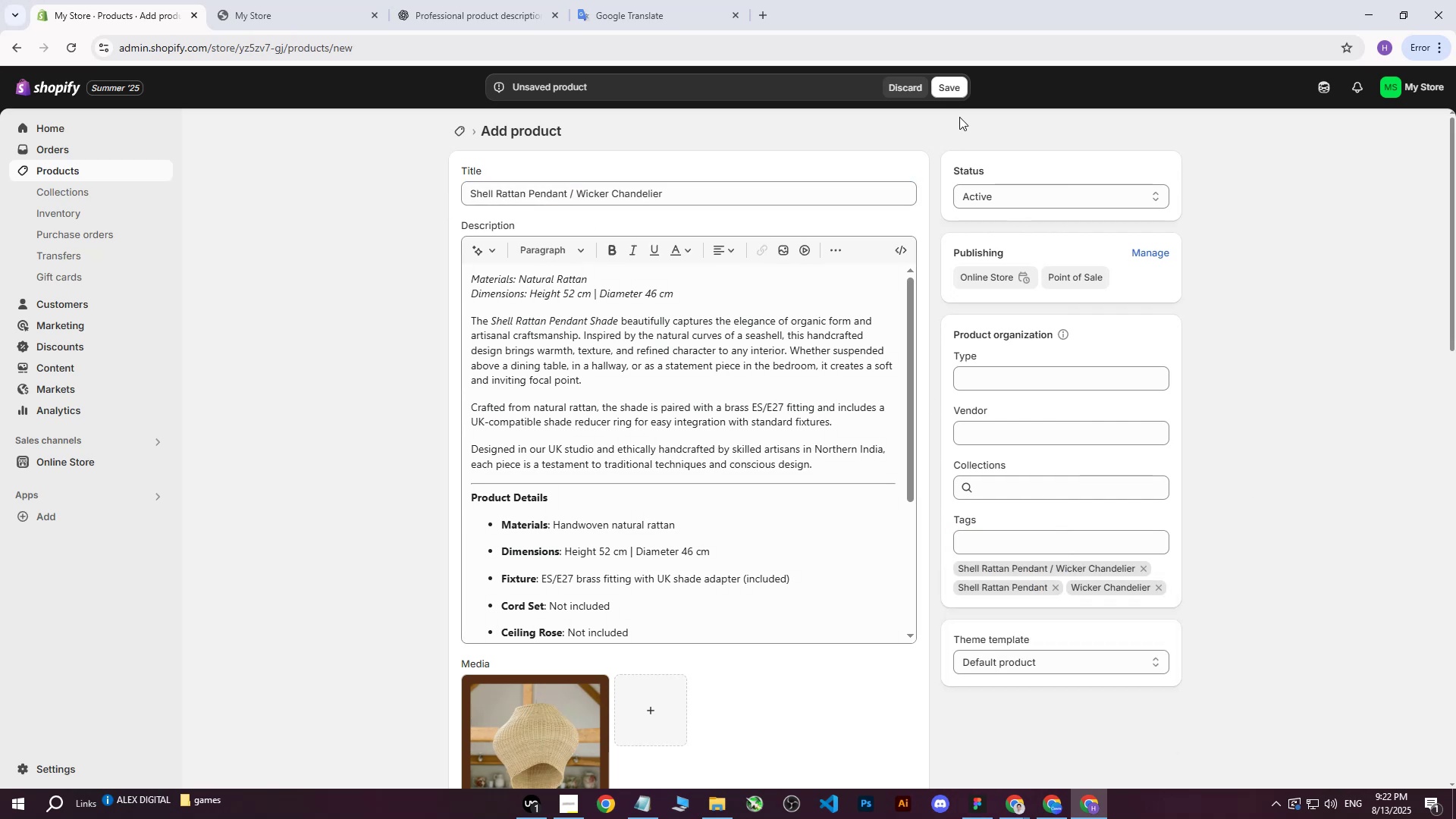 
left_click([953, 91])
 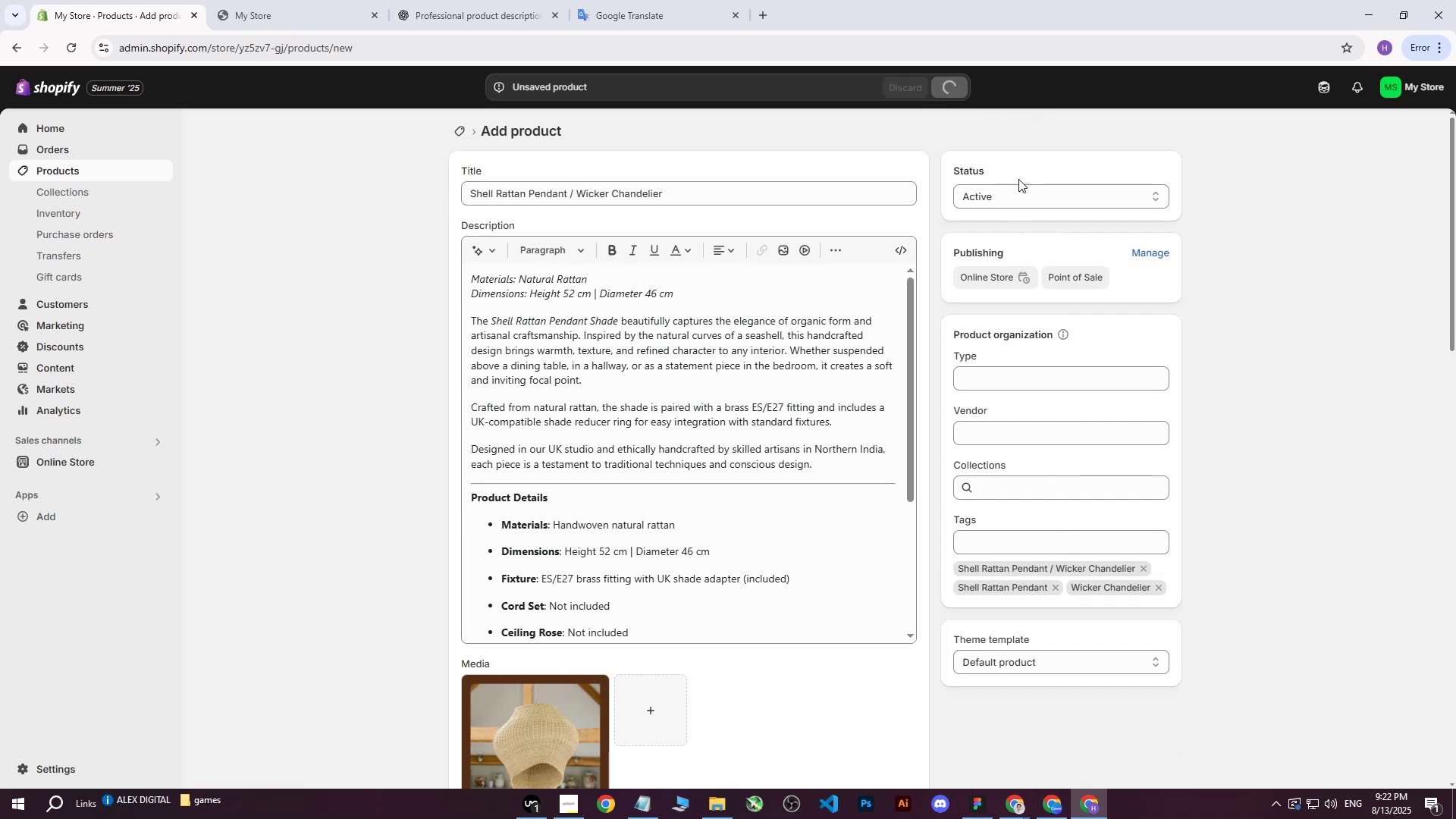 
scroll: coordinate [764, 485], scroll_direction: down, amount: 20.0
 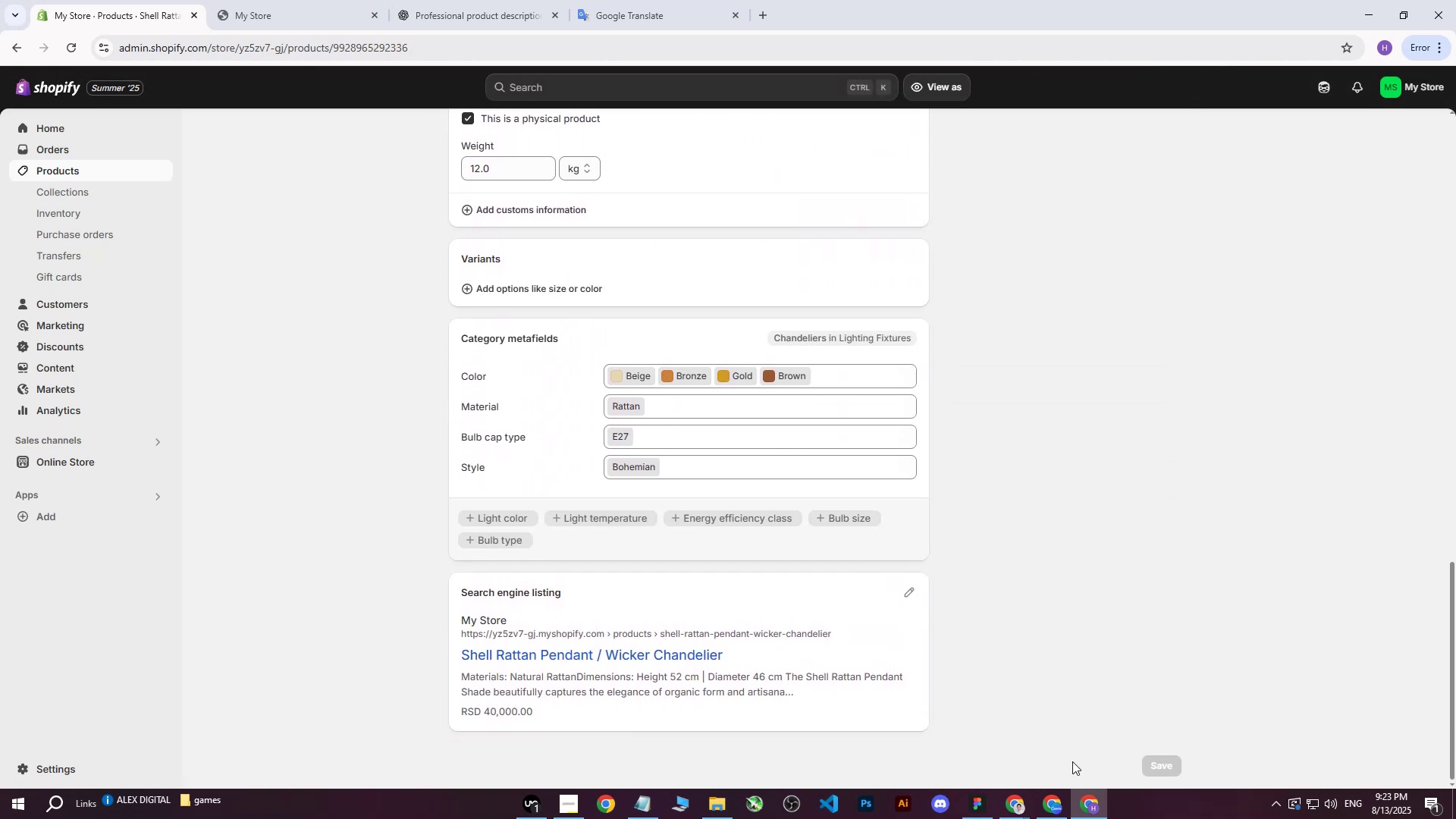 
scroll: coordinate [927, 378], scroll_direction: up, amount: 13.0
 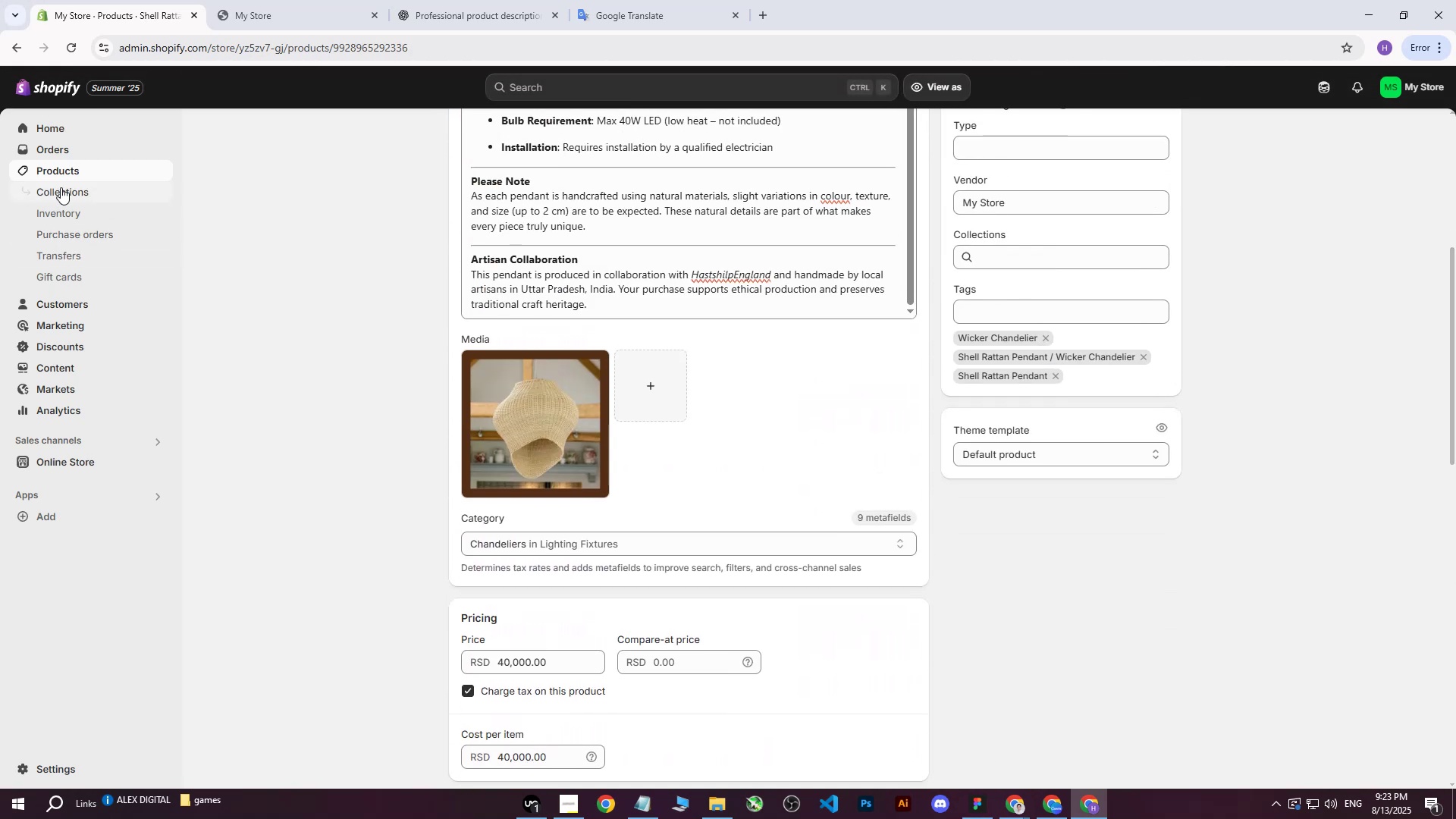 
left_click([77, 164])
 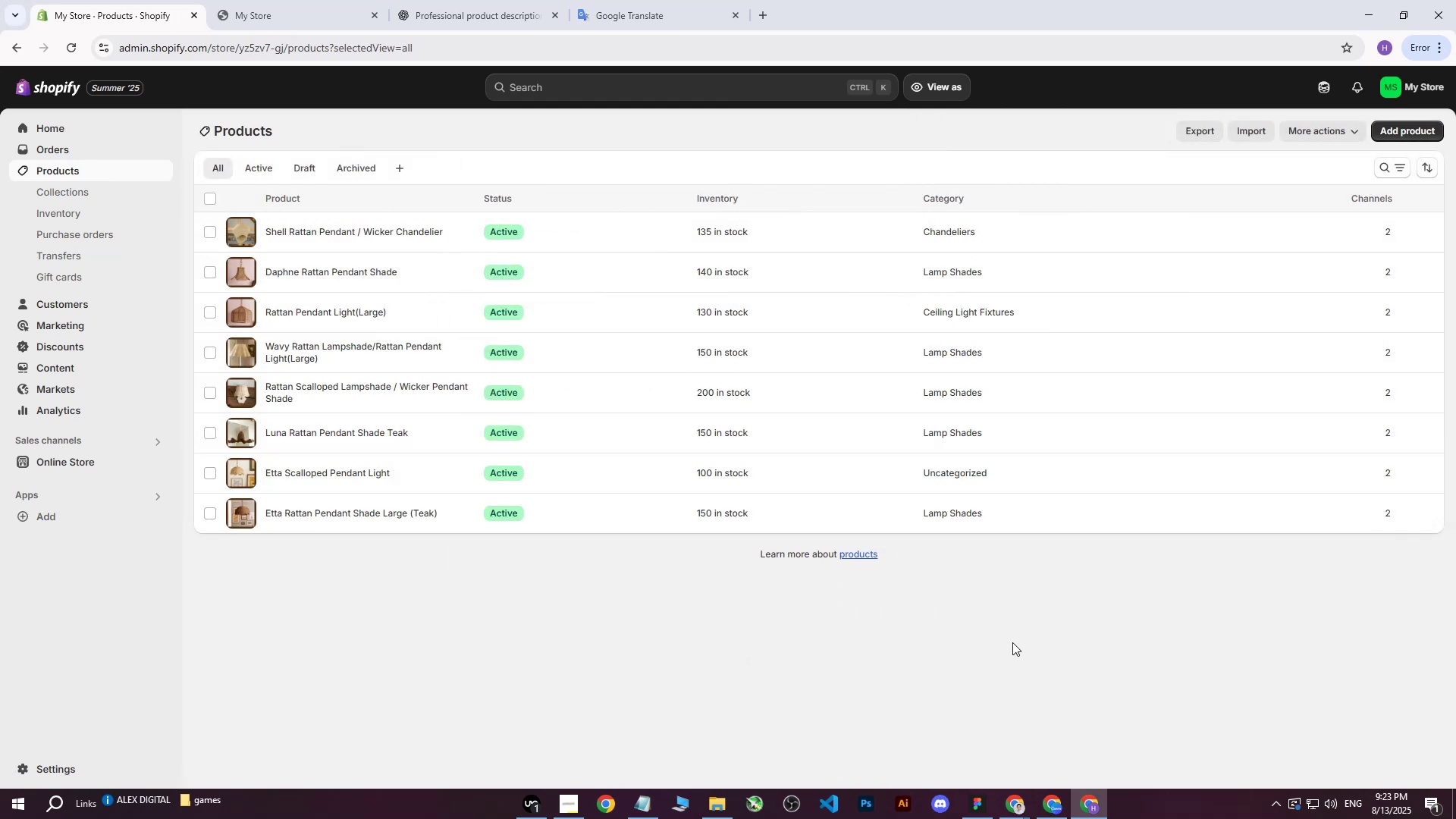 
wait(9.36)
 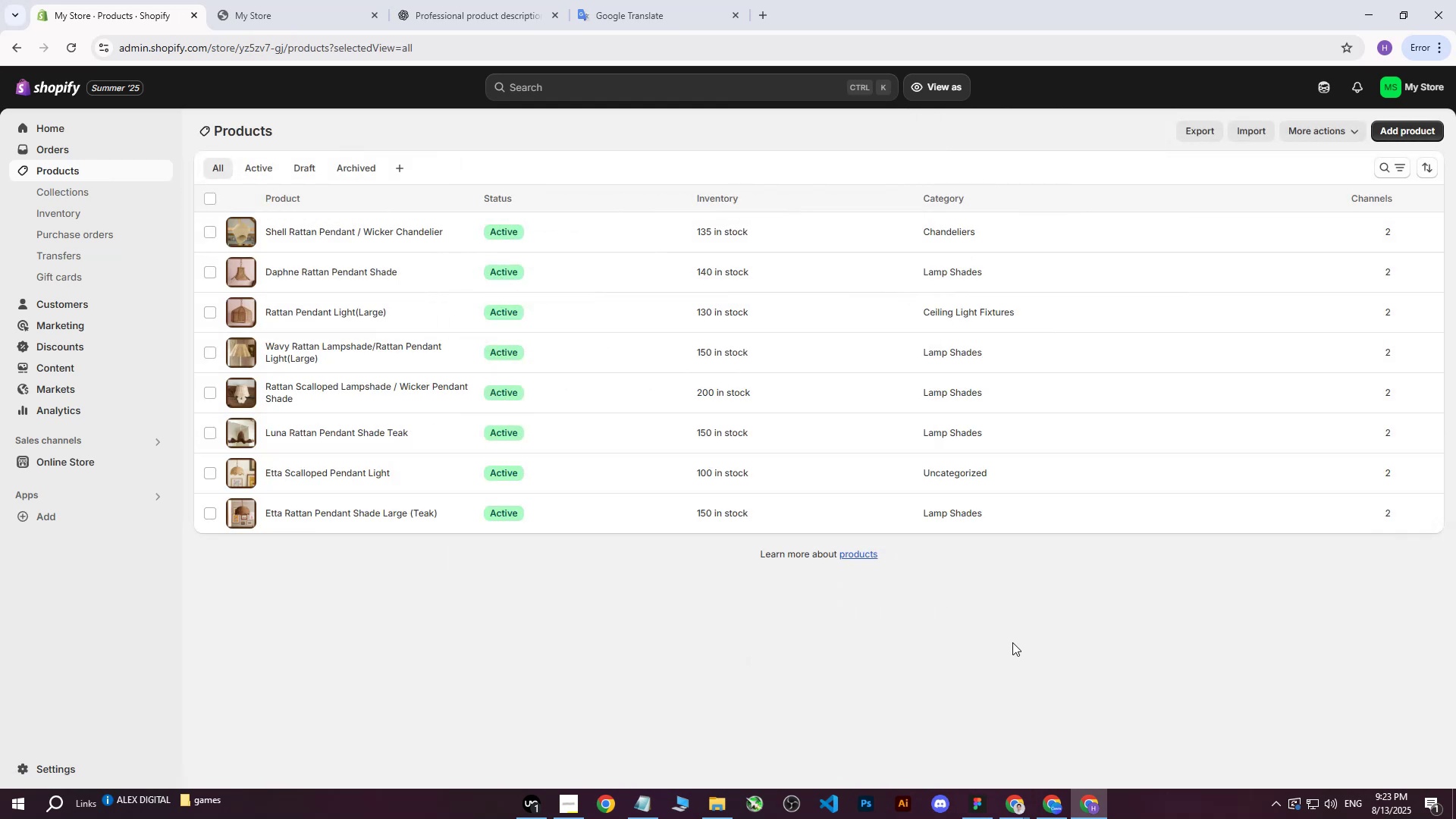 
left_click([265, 24])
 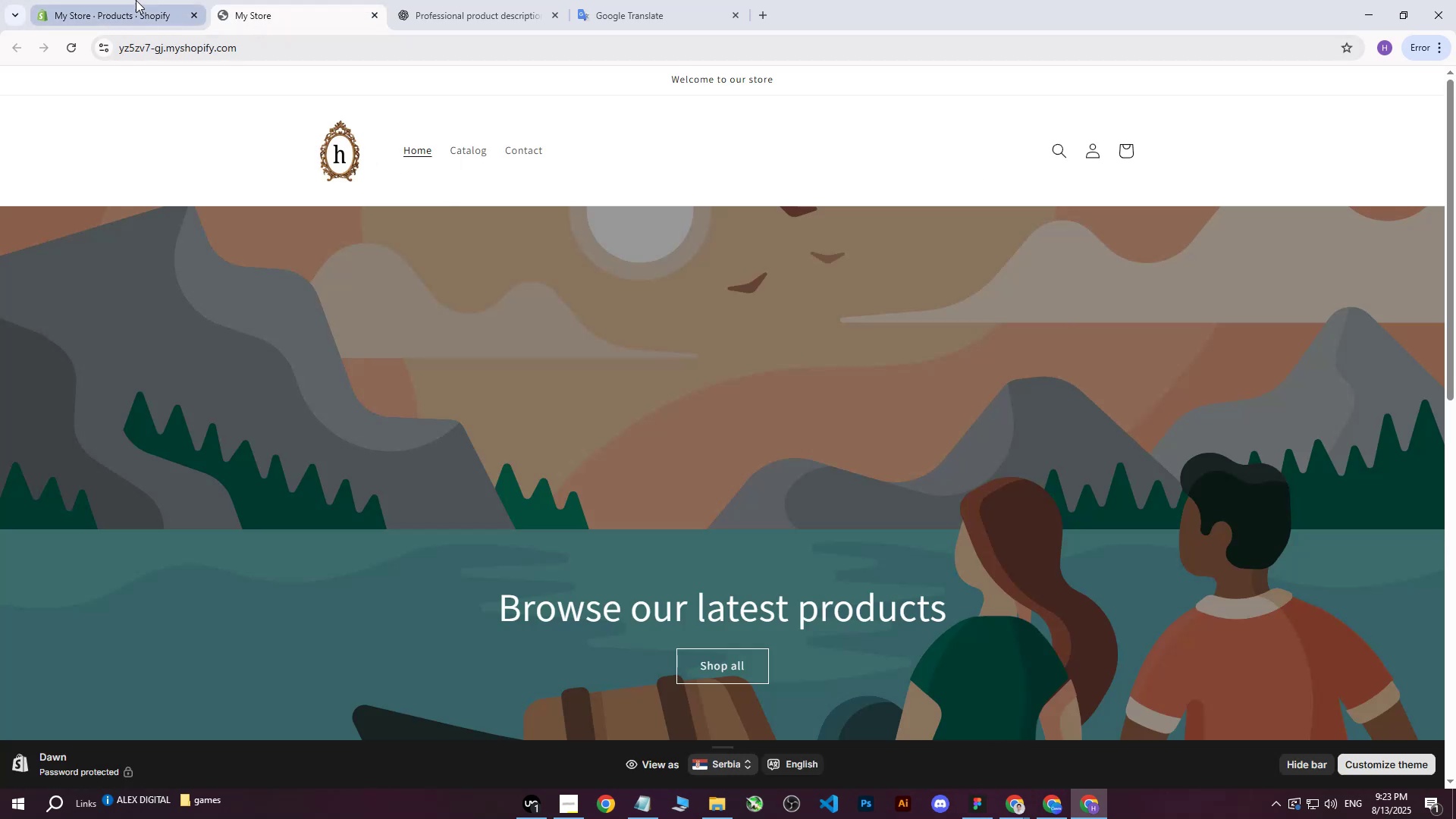 
left_click([135, 0])
 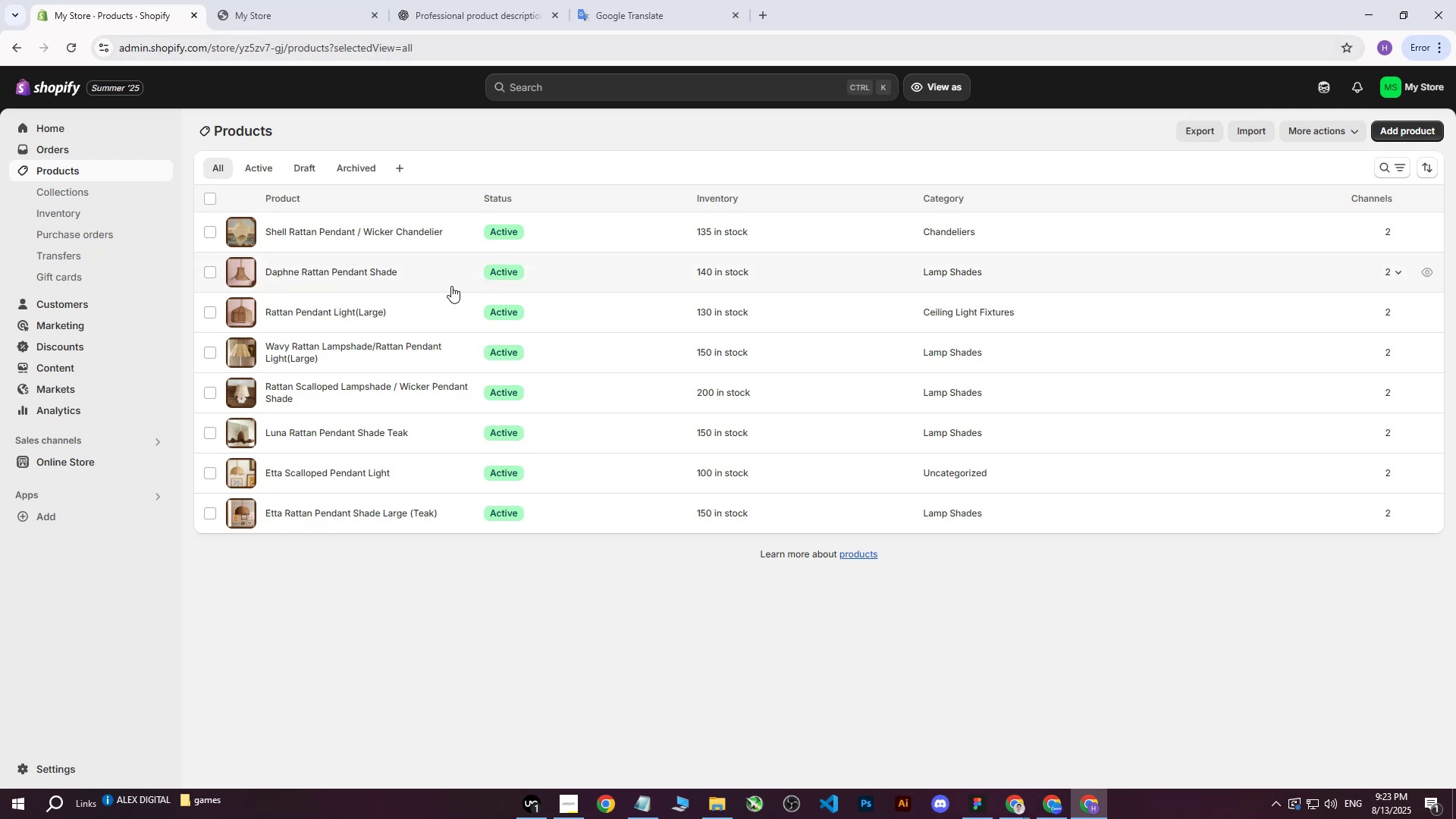 
left_click([359, 0])
 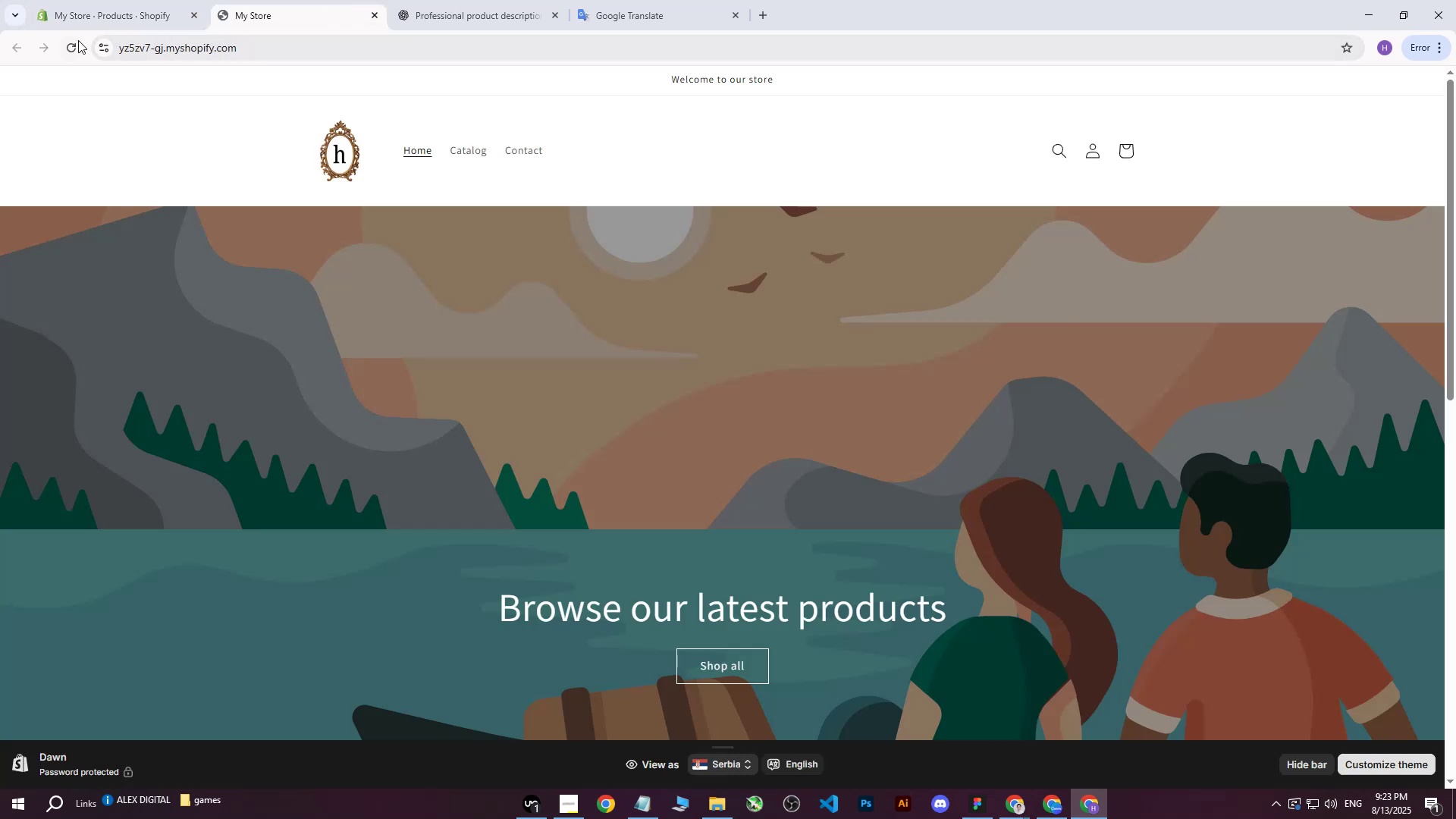 
double_click([78, 40])
 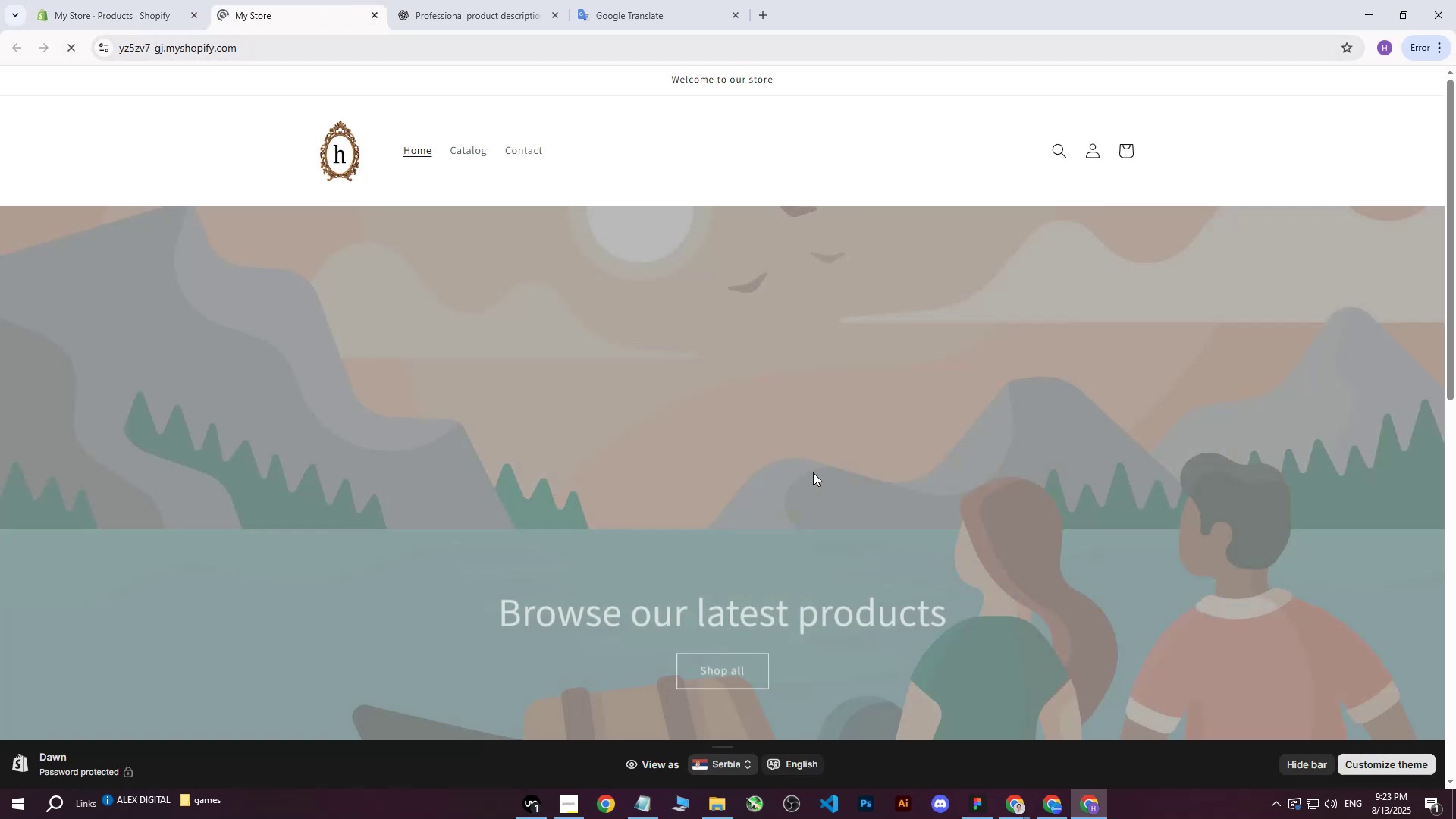 
scroll: coordinate [813, 467], scroll_direction: down, amount: 9.0
 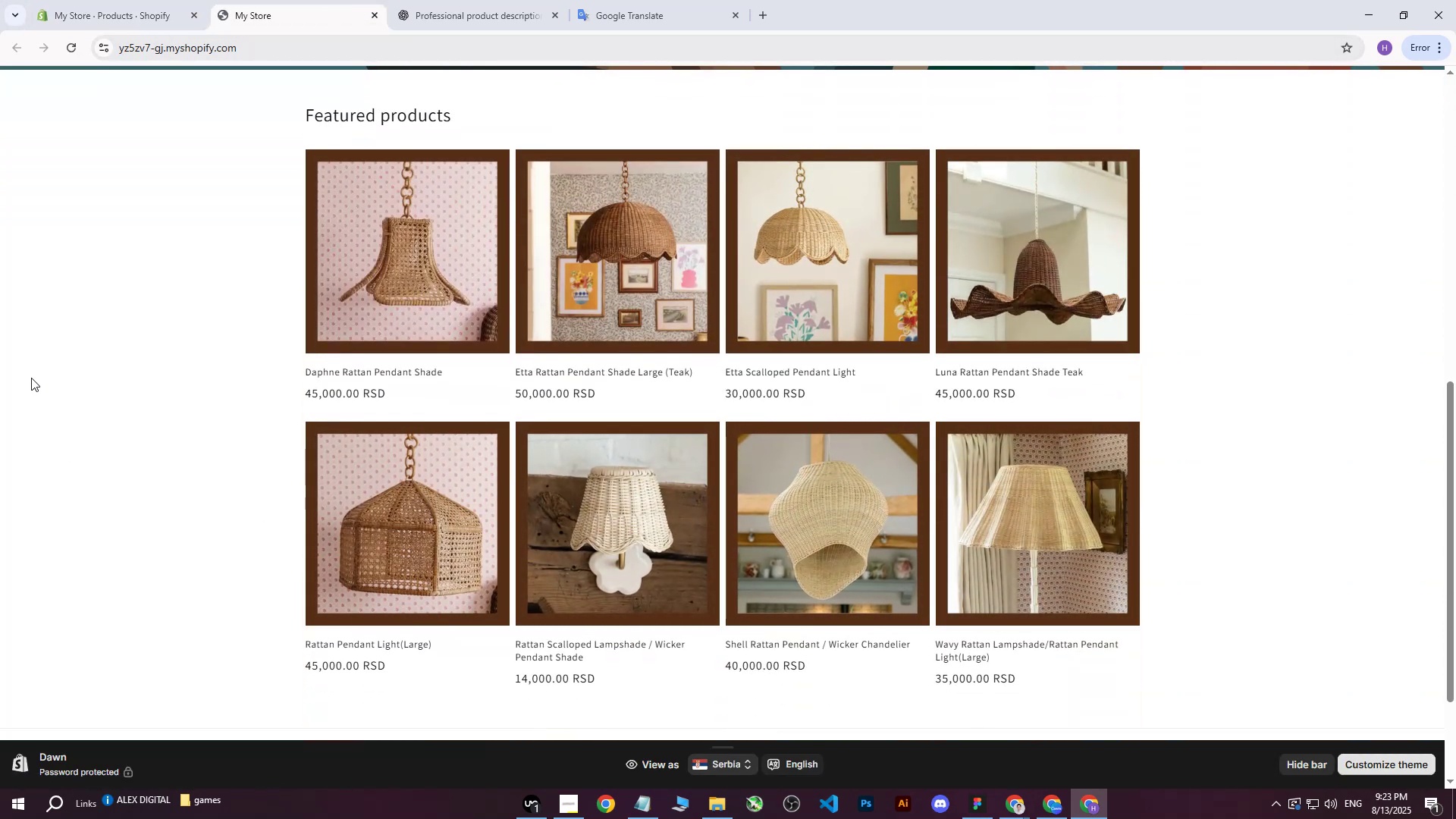 
scroll: coordinate [45, 379], scroll_direction: up, amount: 13.0
 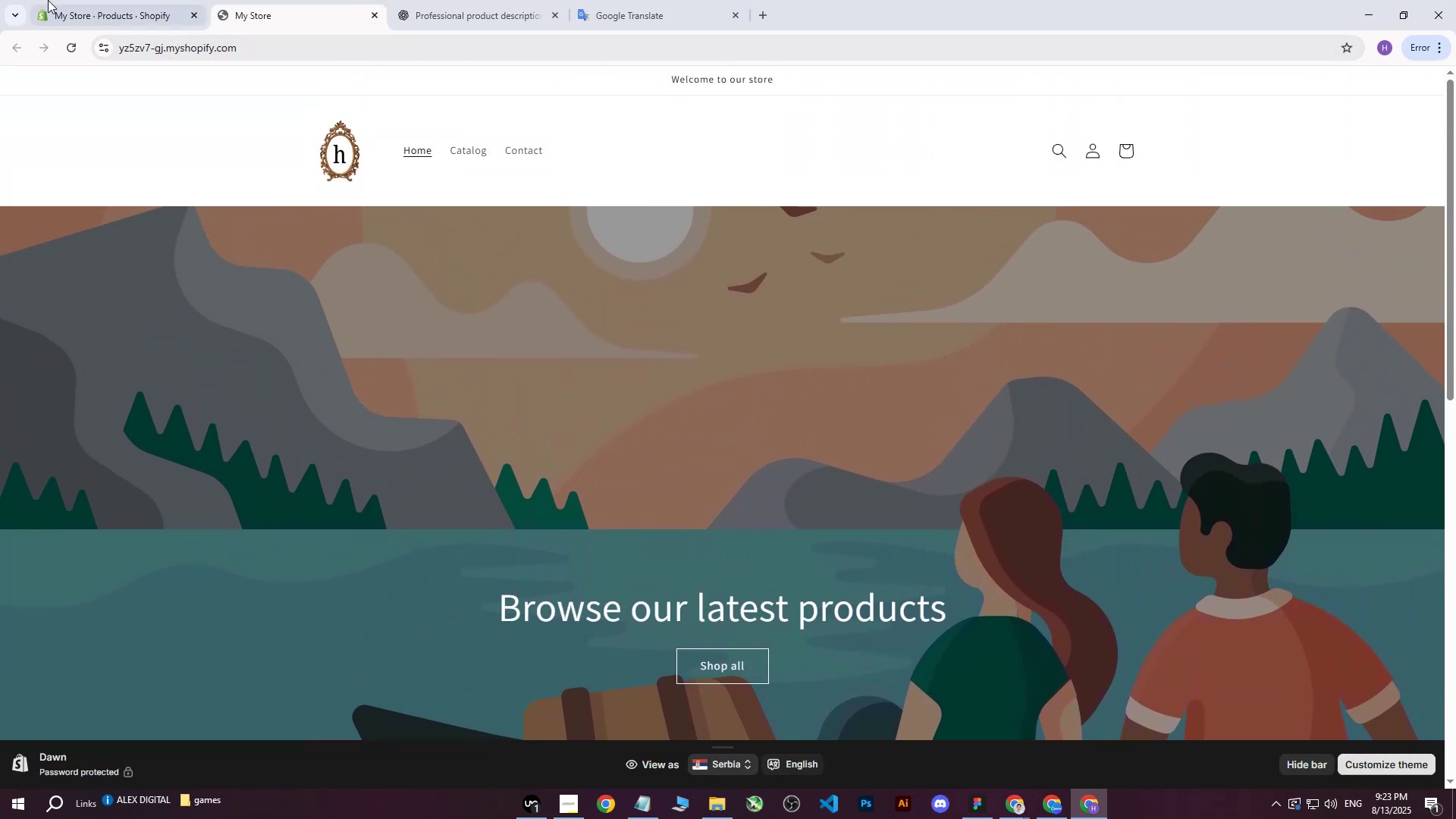 
left_click([47, 0])
 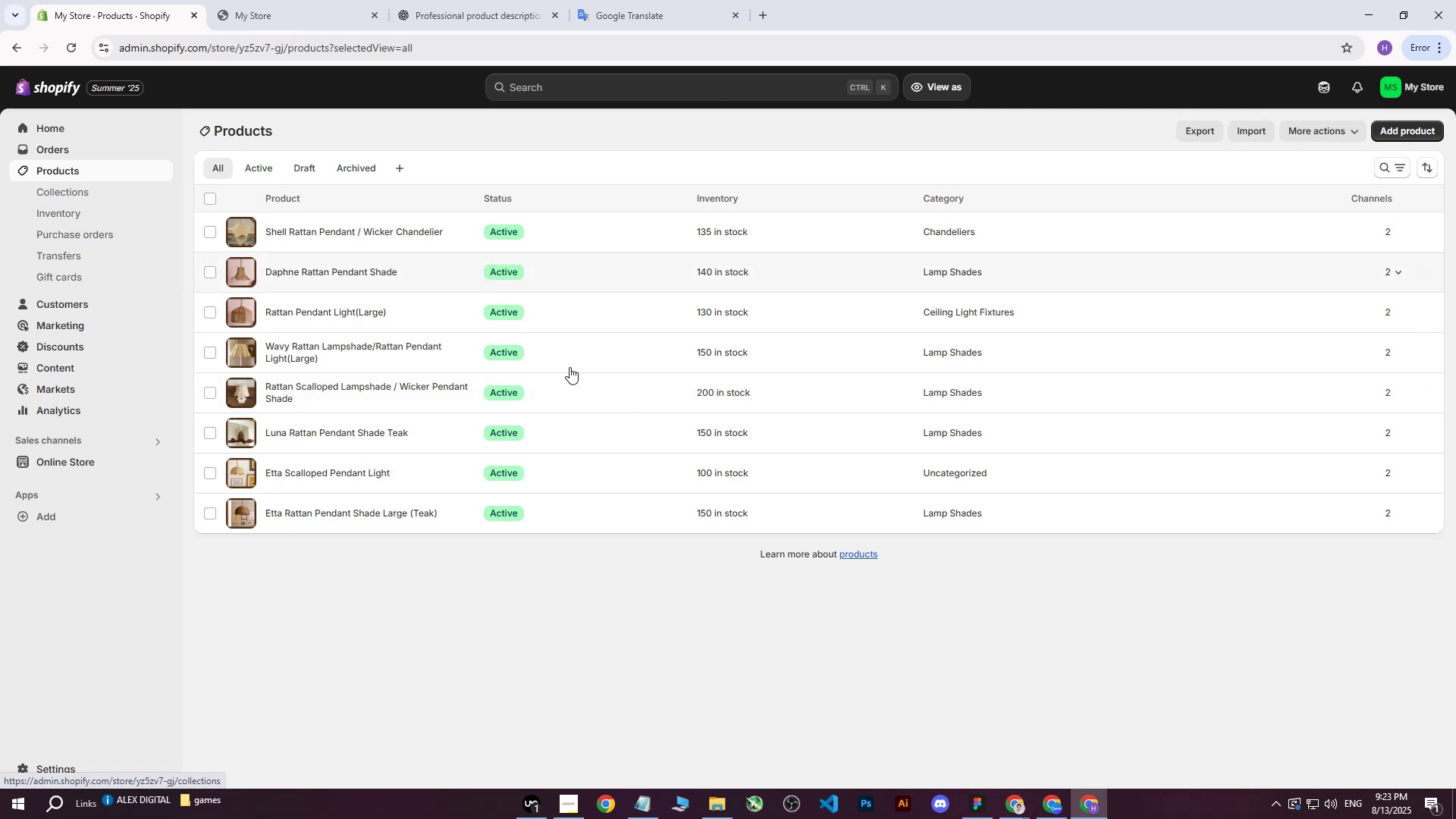 
double_click([962, 736])
 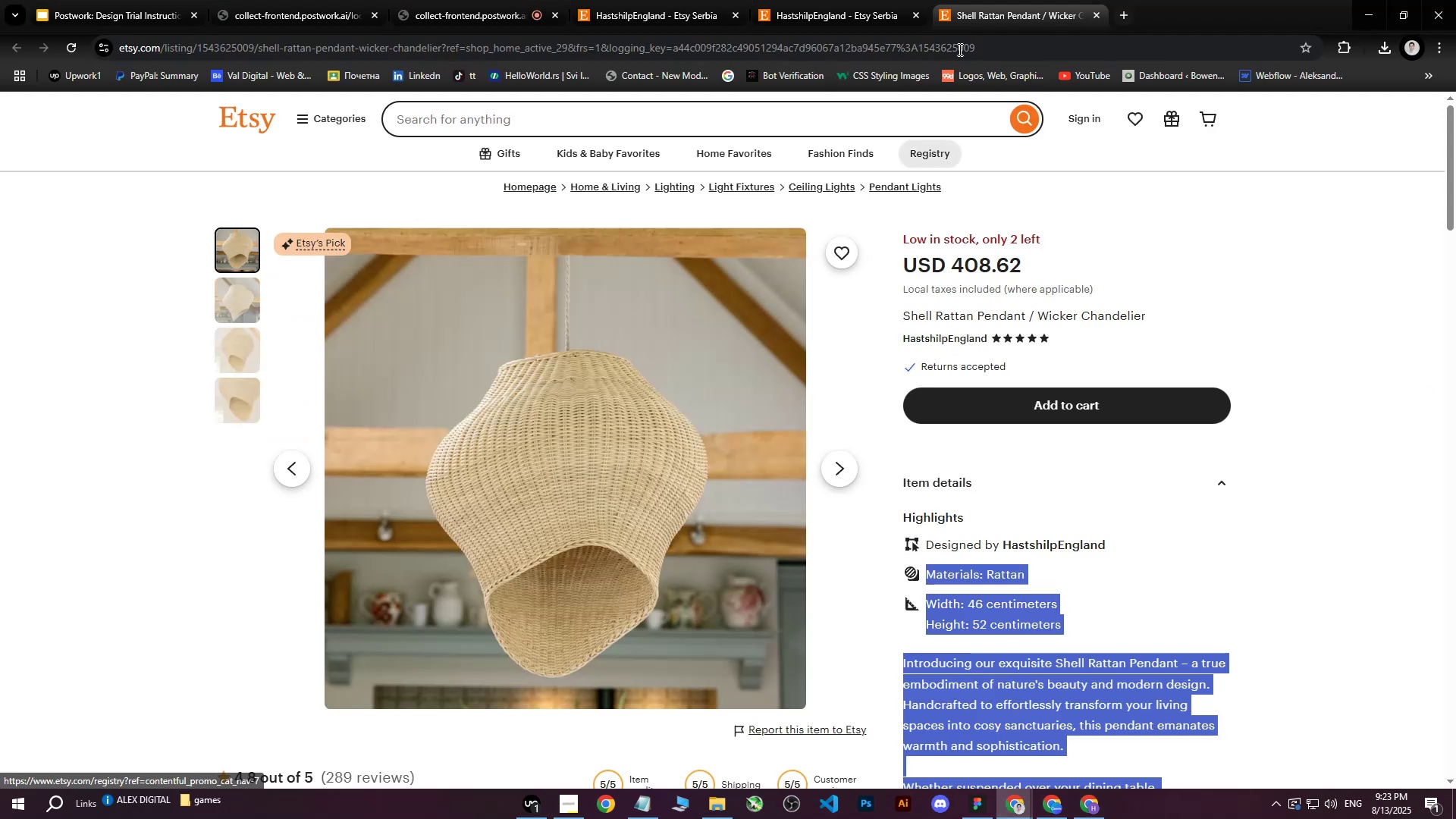 
left_click([987, 0])
 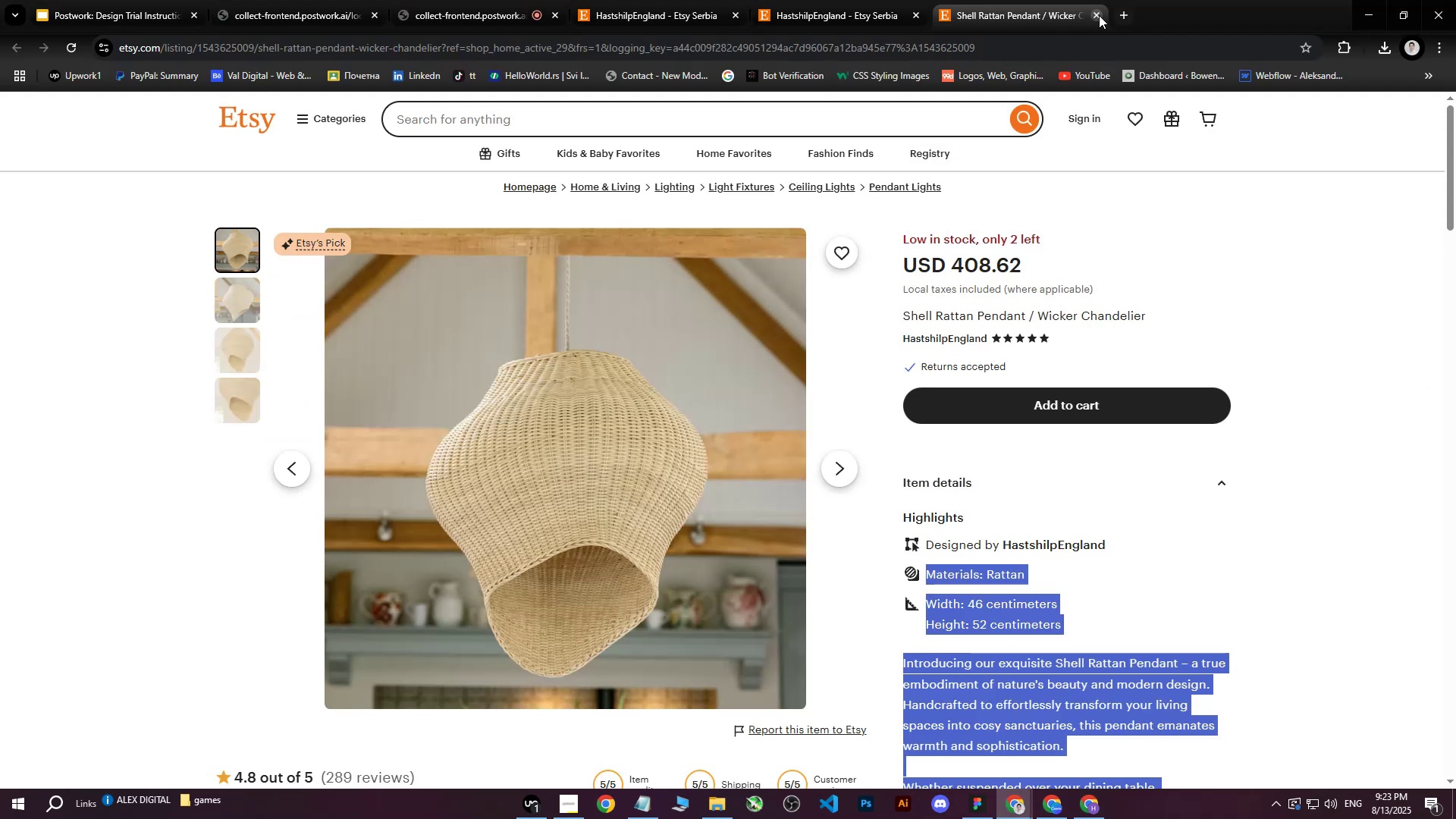 
left_click([1100, 15])
 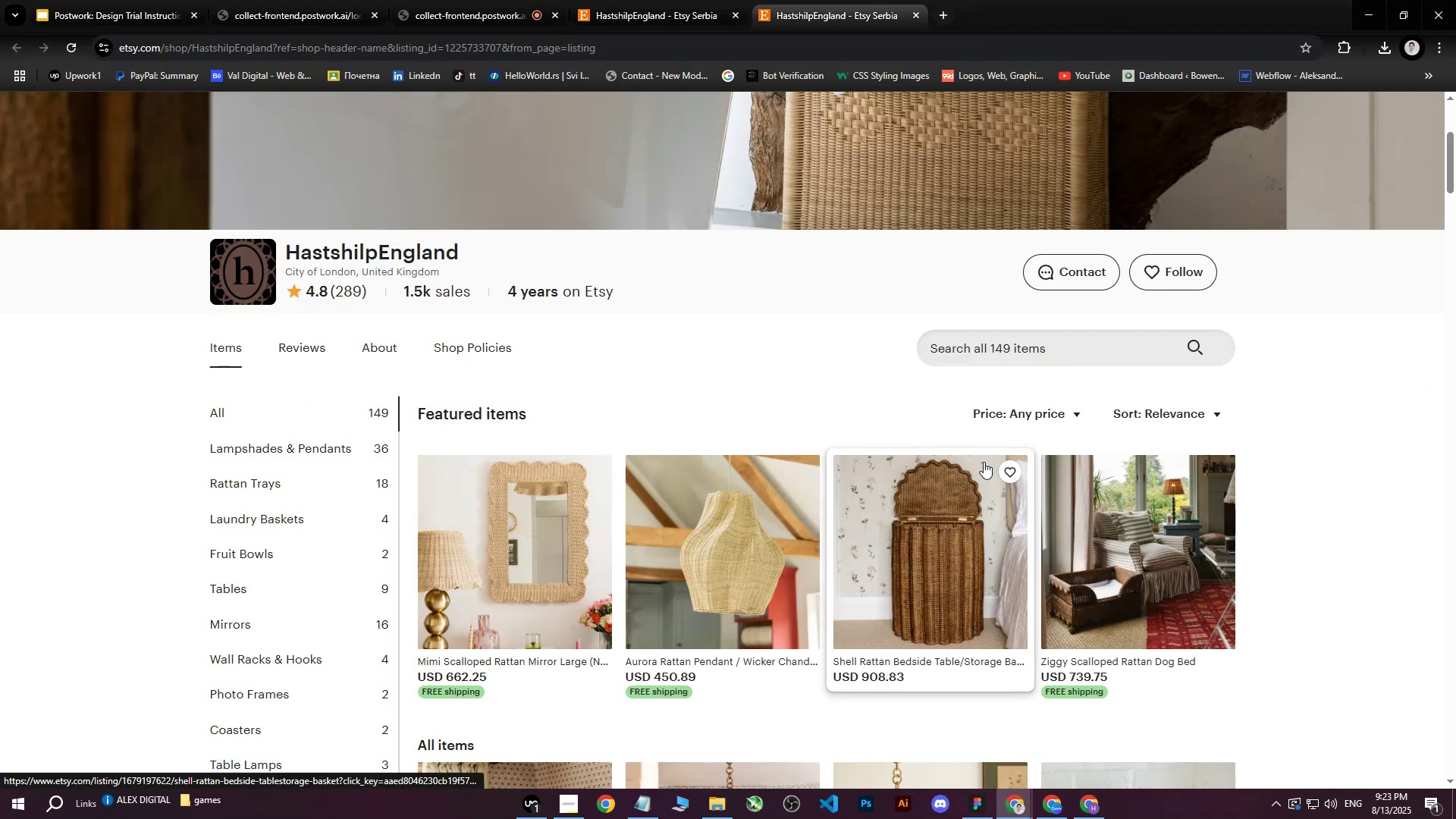 
scroll: coordinate [879, 413], scroll_direction: down, amount: 4.0
 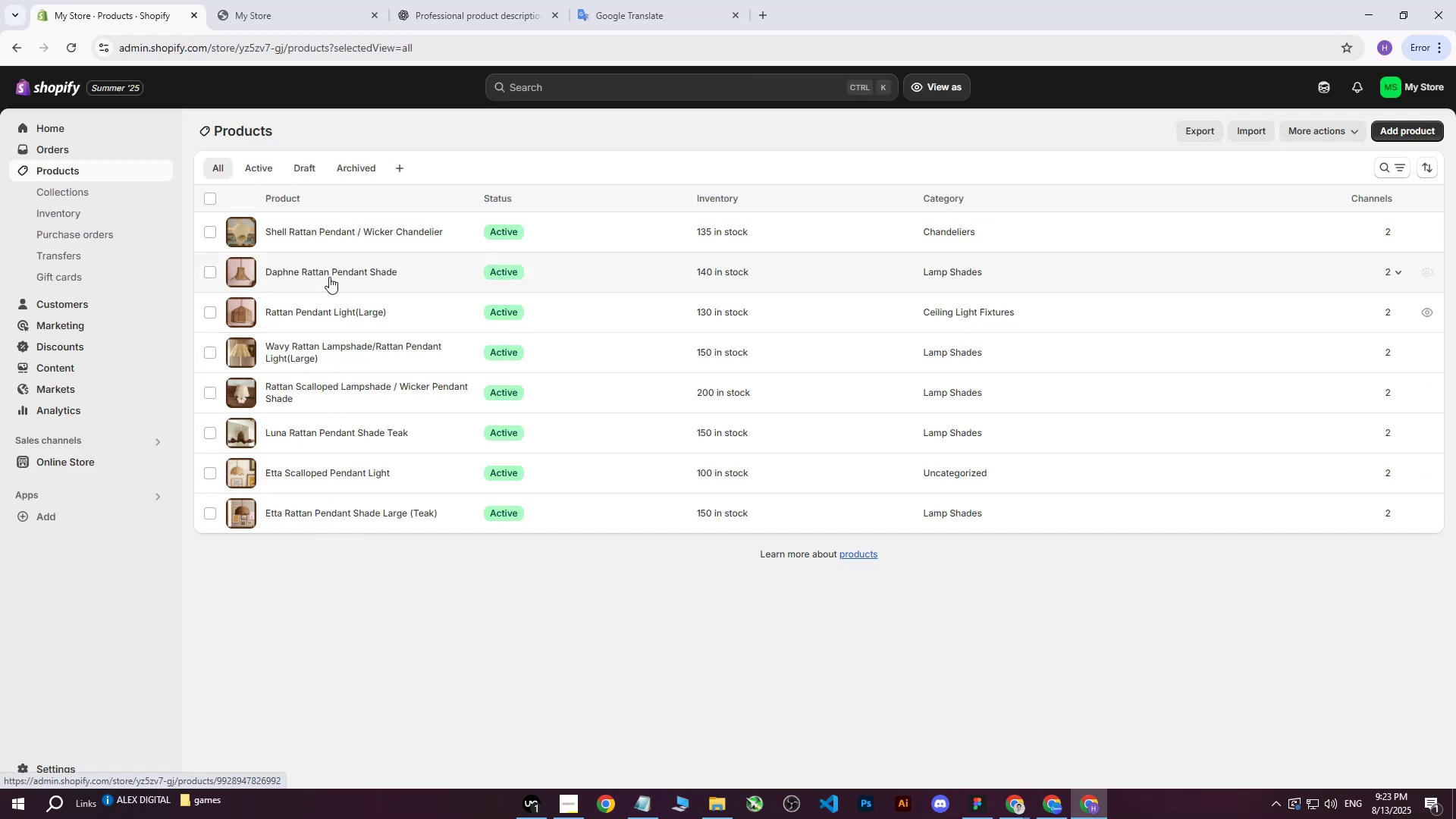 
left_click([1106, 818])
 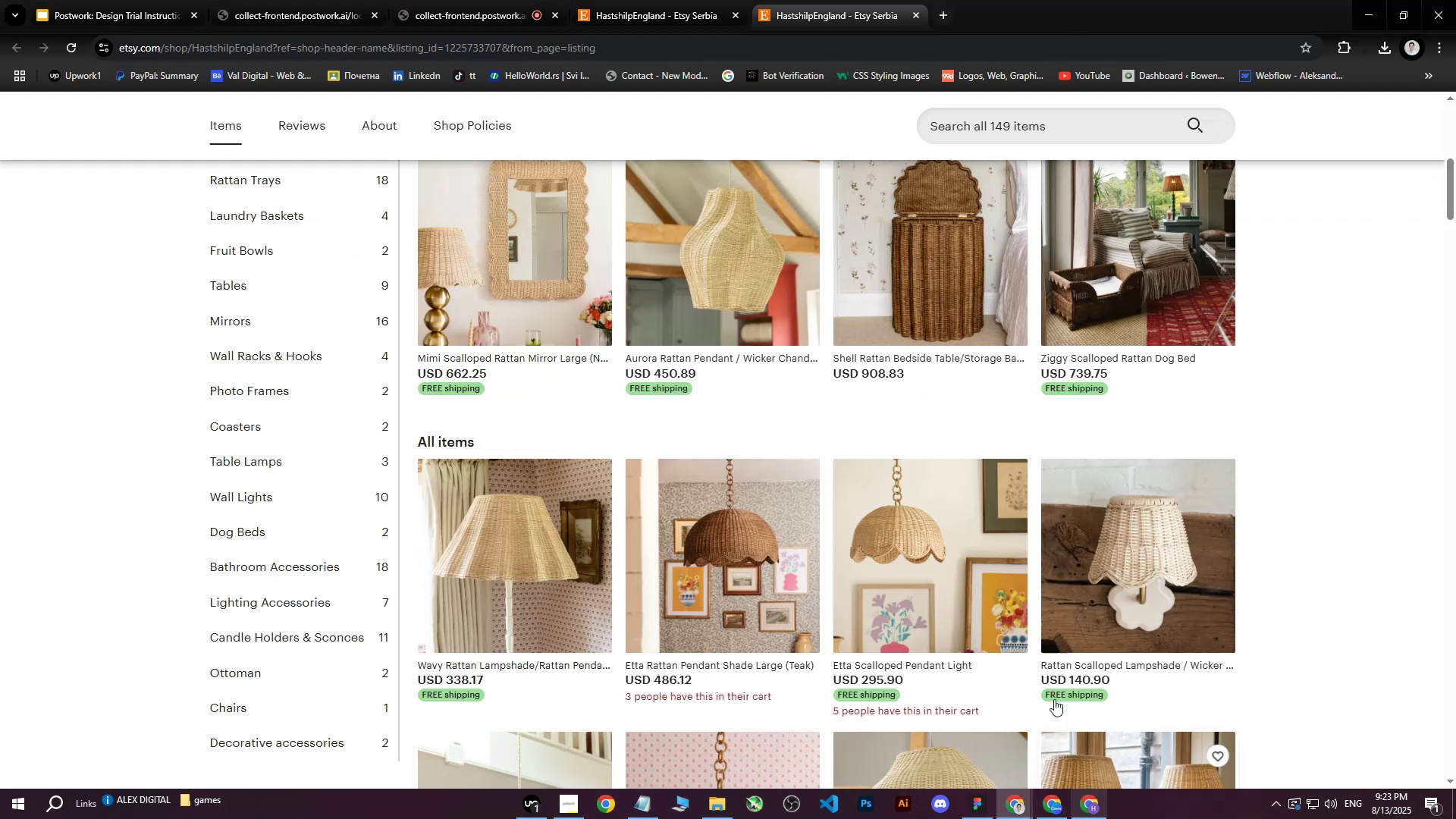 
scroll: coordinate [890, 450], scroll_direction: down, amount: 32.0
 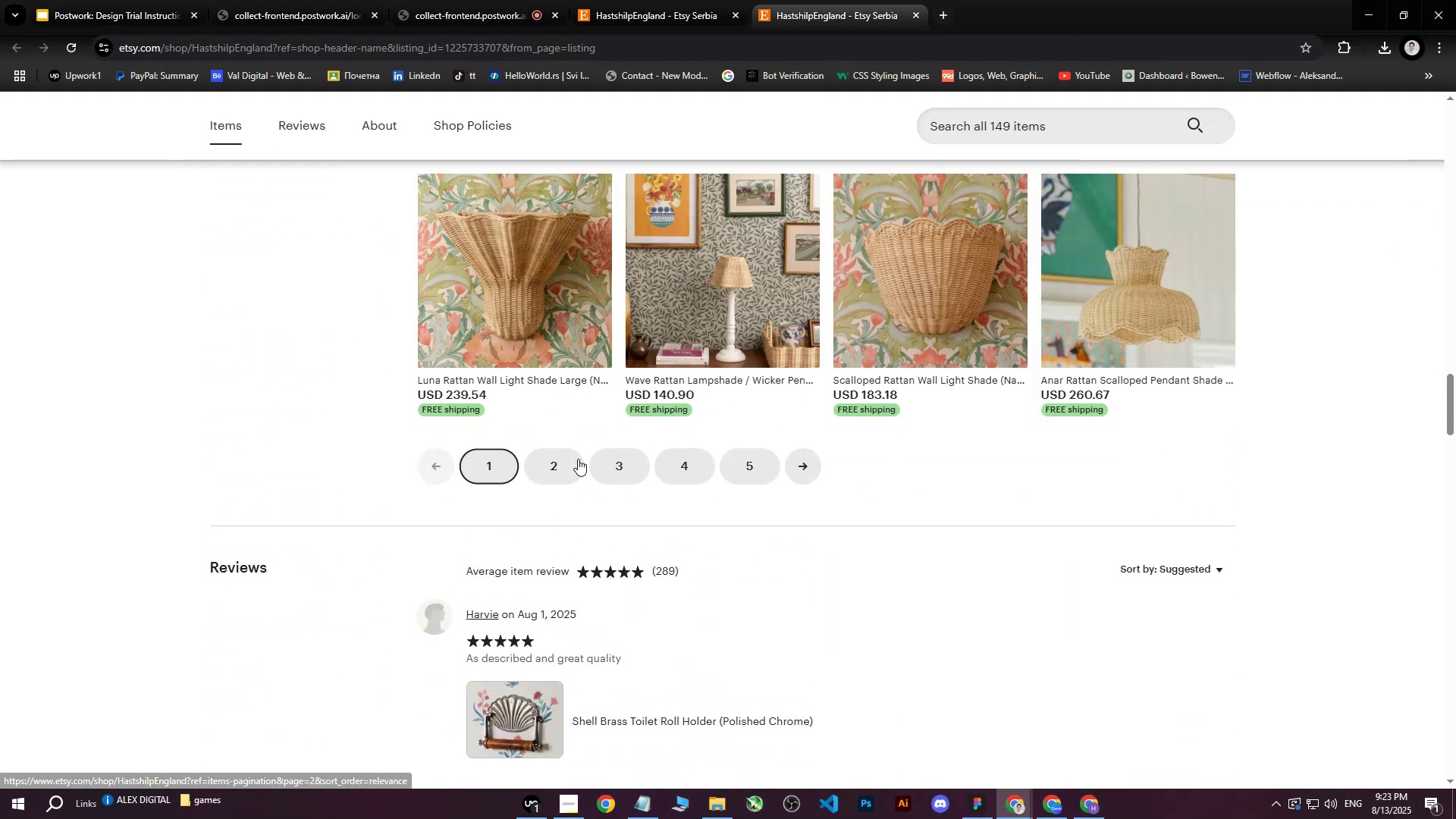 
double_click([548, 463])
 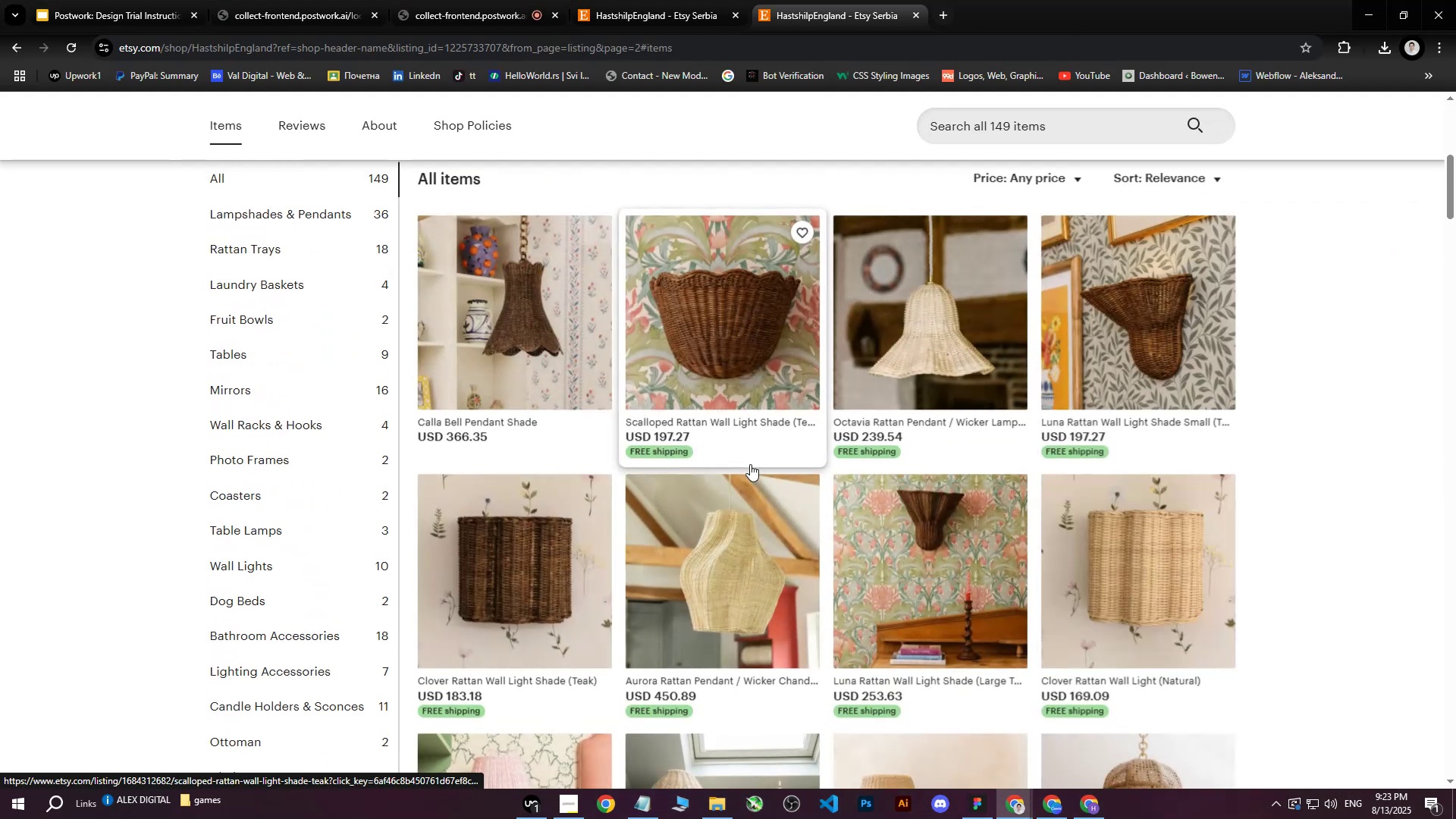 
scroll: coordinate [775, 469], scroll_direction: down, amount: 3.0
 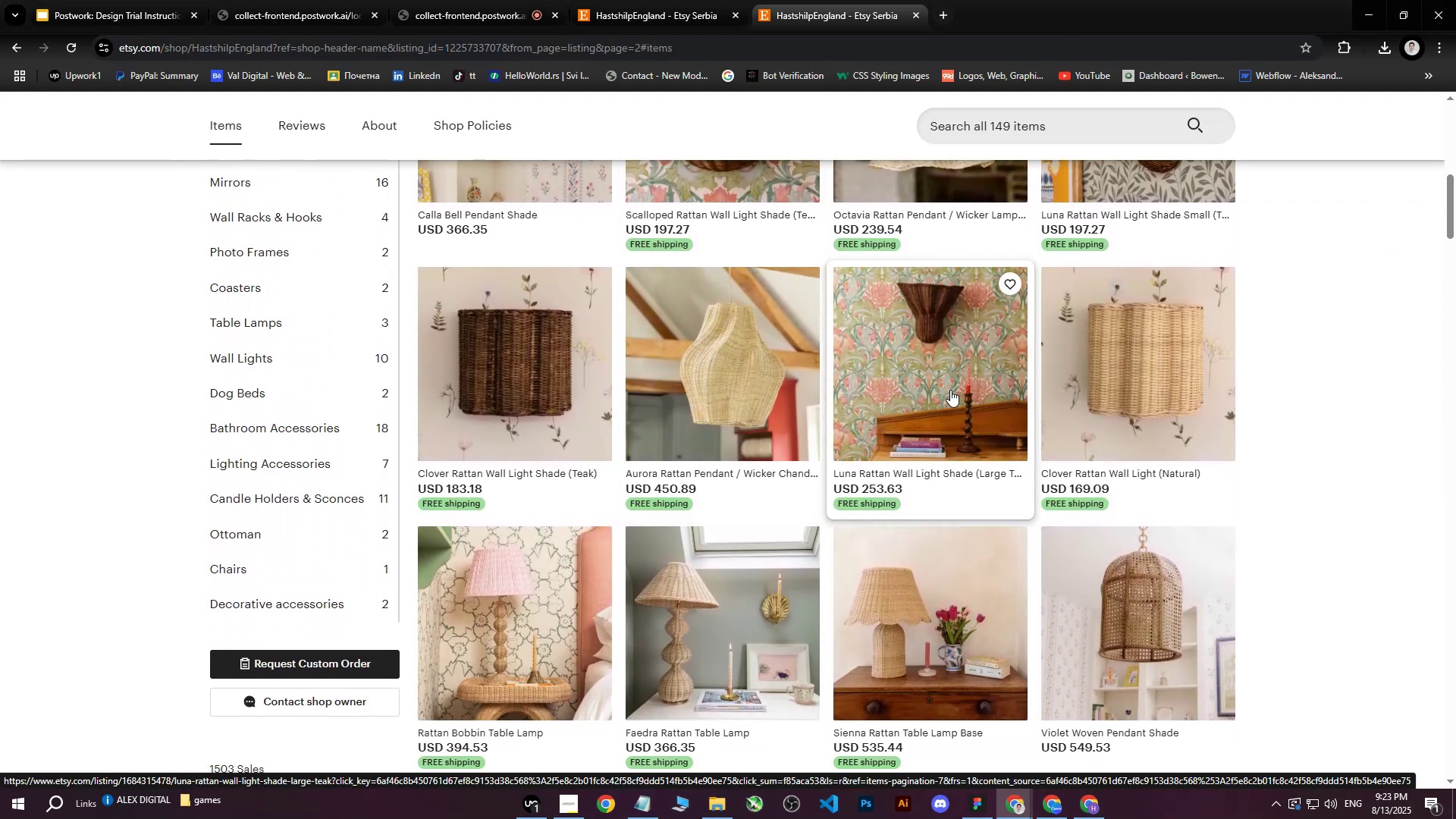 
middle_click([937, 352])
 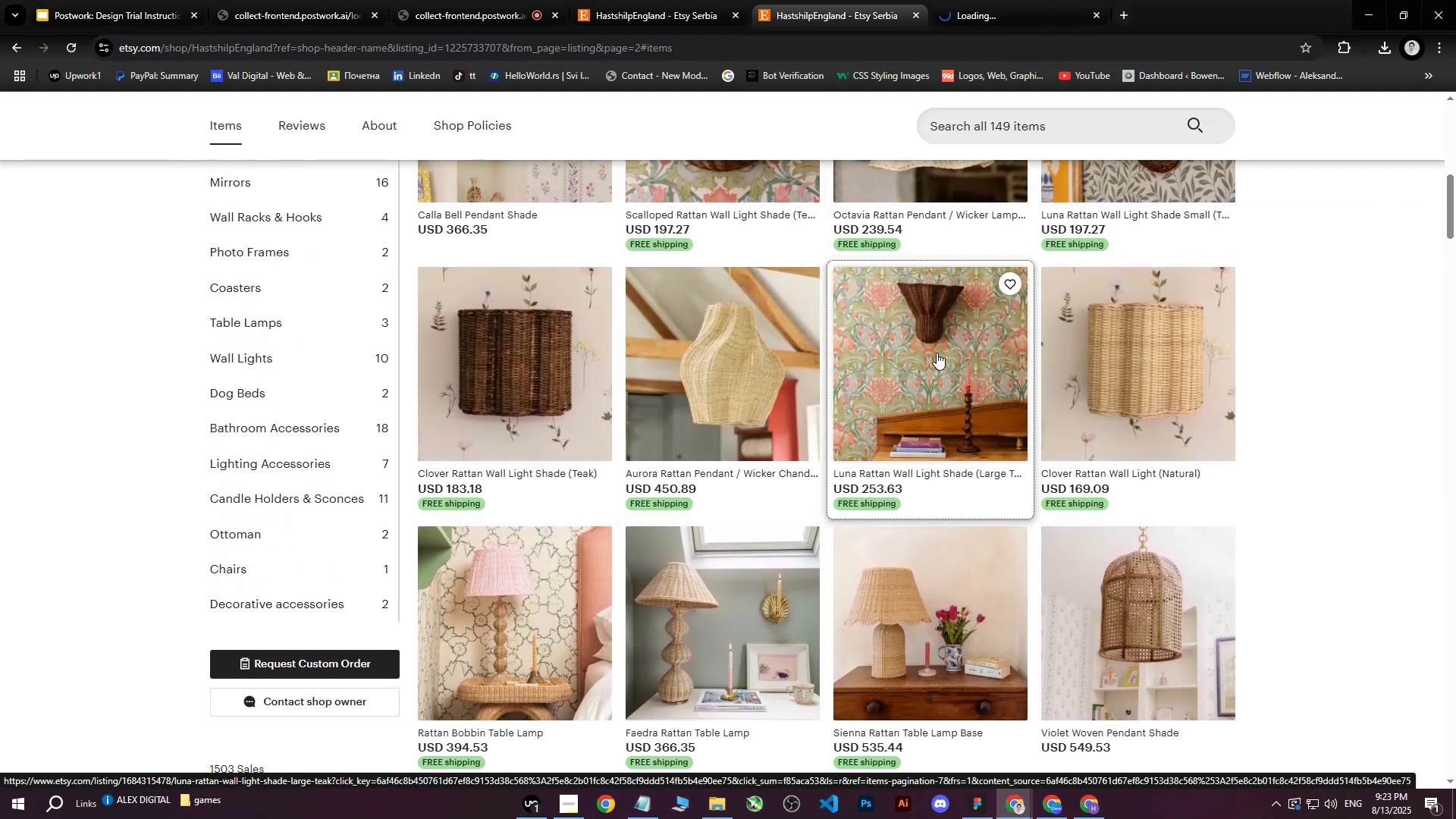 
scroll: coordinate [936, 357], scroll_direction: down, amount: 2.0
 